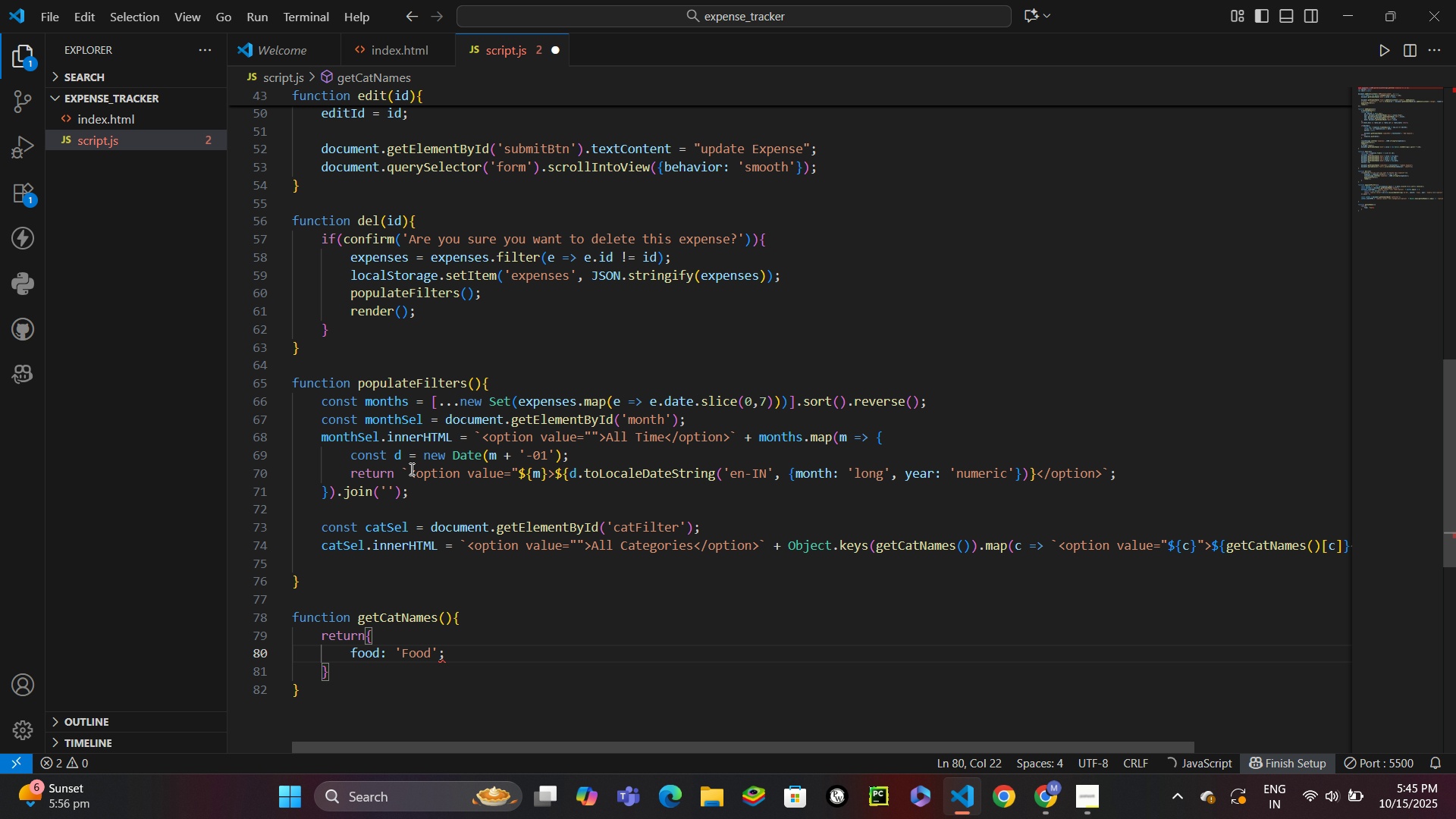 
key(Backspace)
 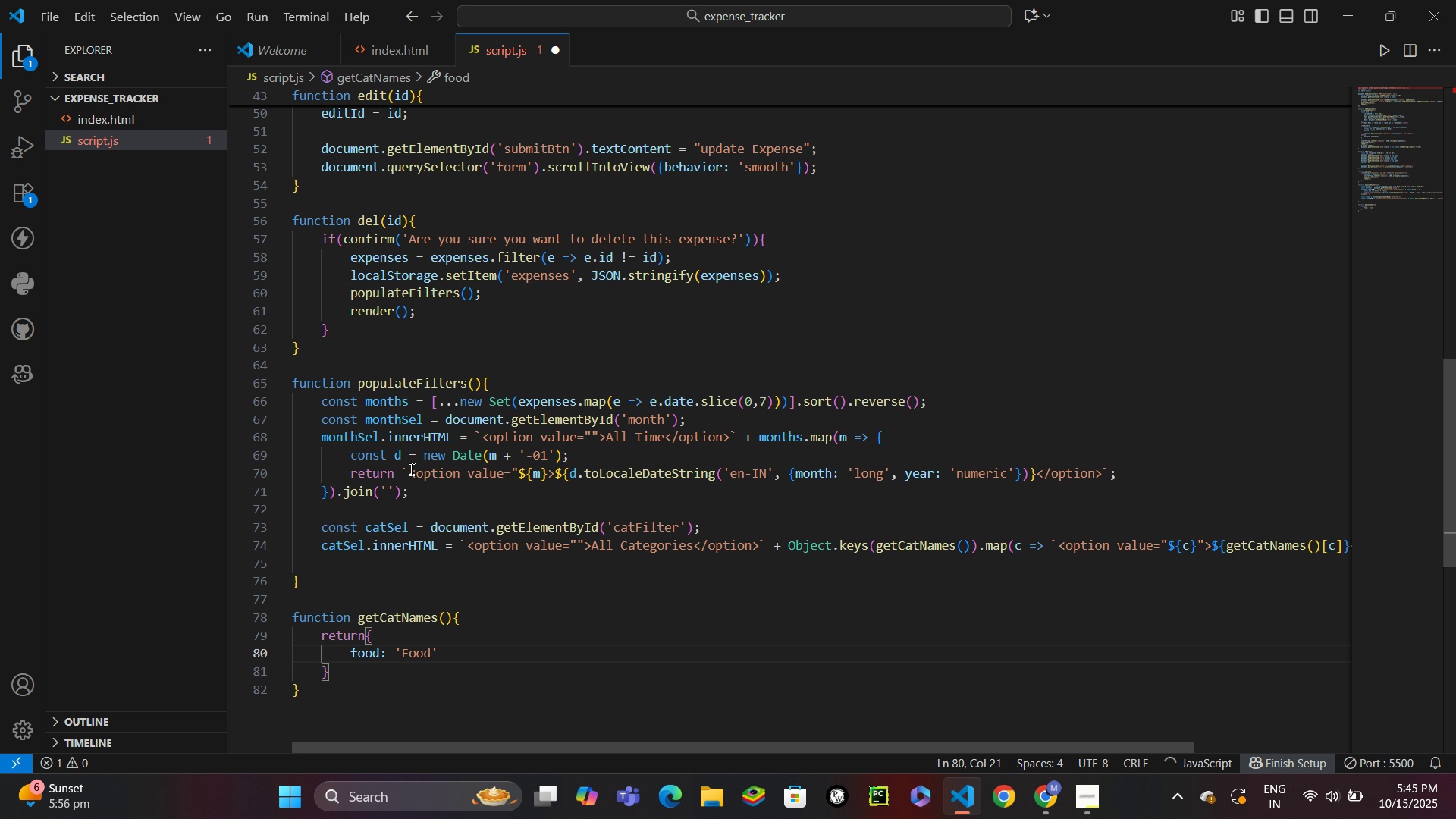 
key(Comma)
 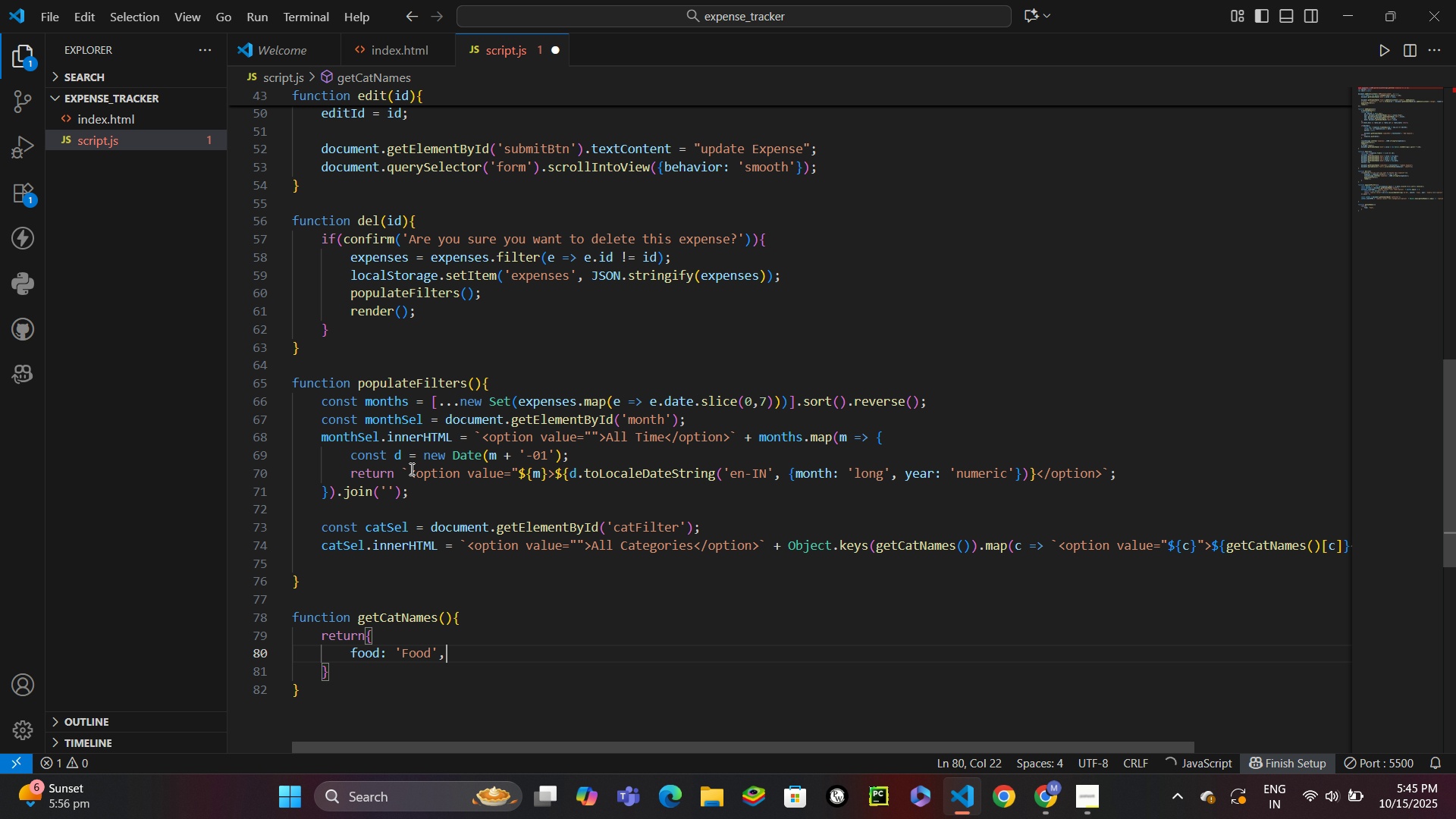 
key(Enter)
 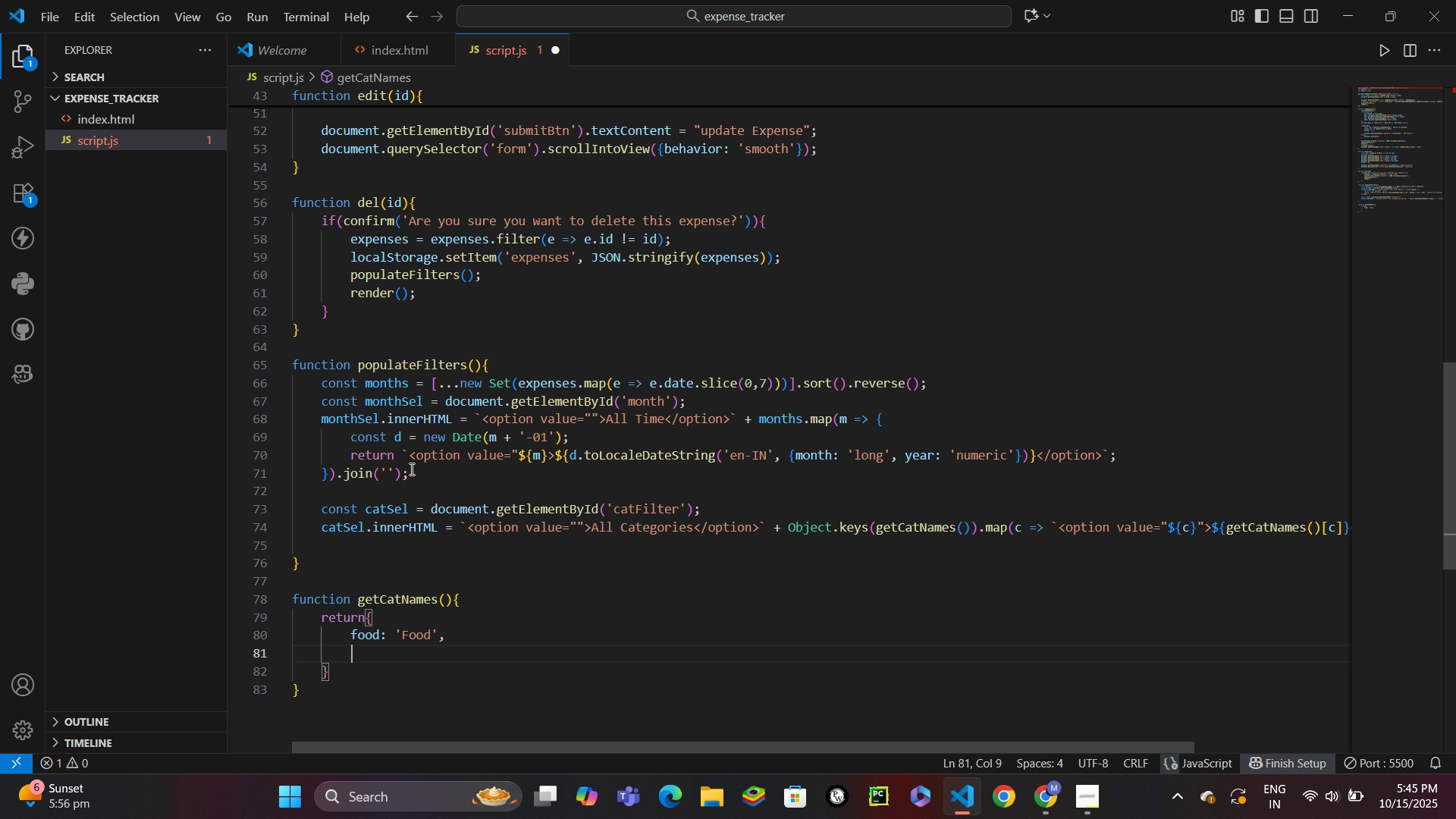 
type(transport: "Transport)
 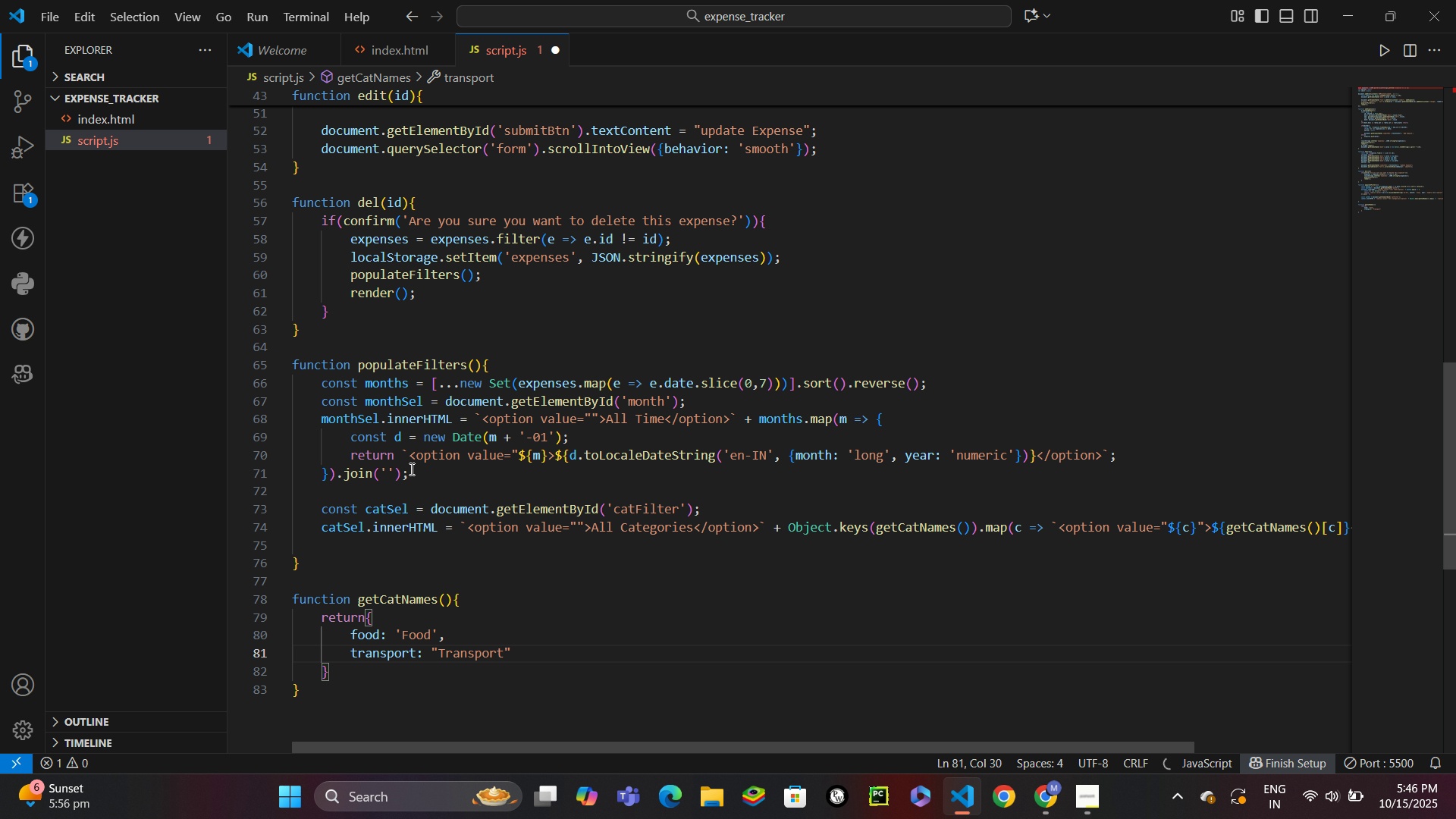 
key(ArrowRight)
 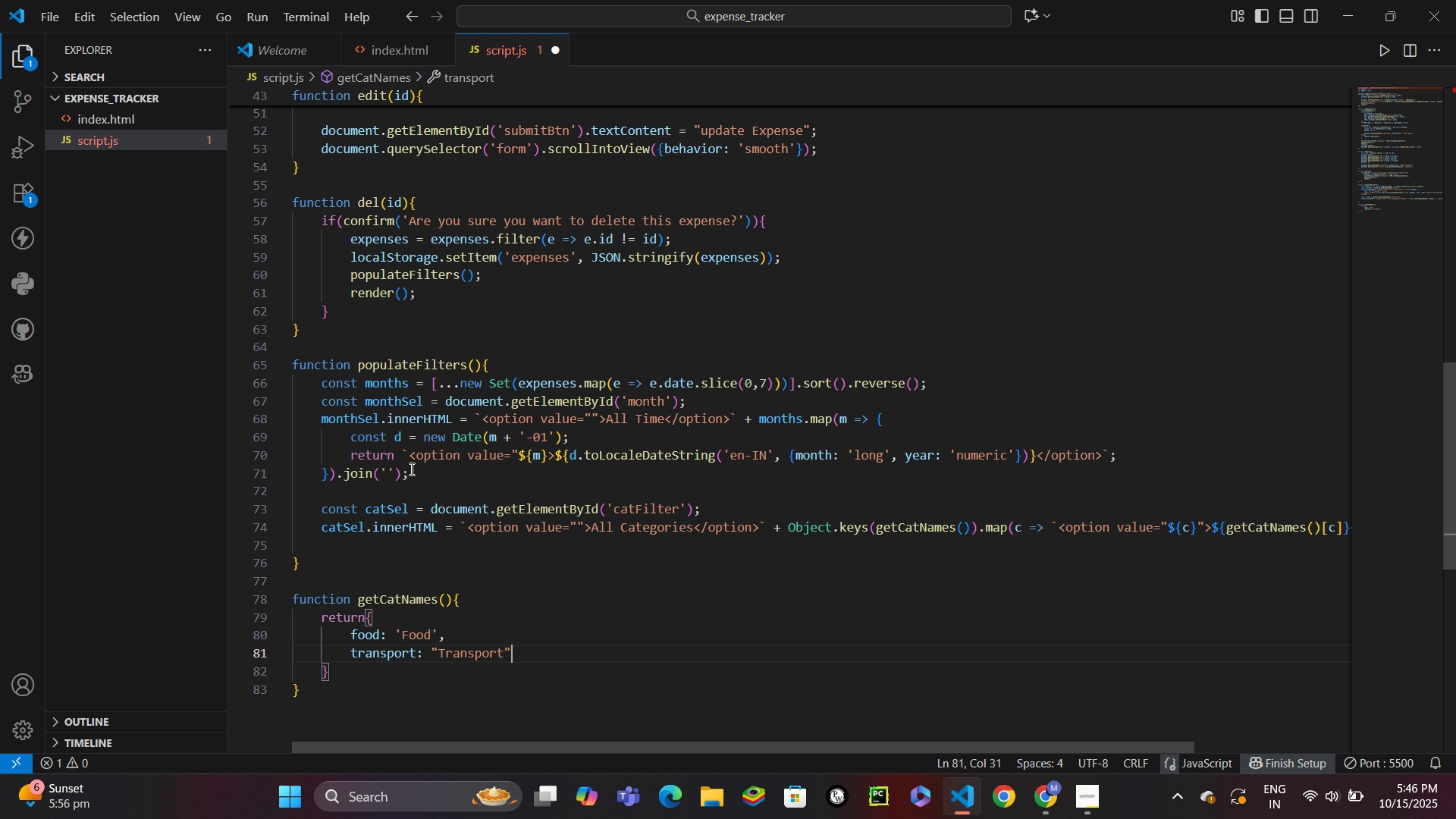 
key(Comma)
 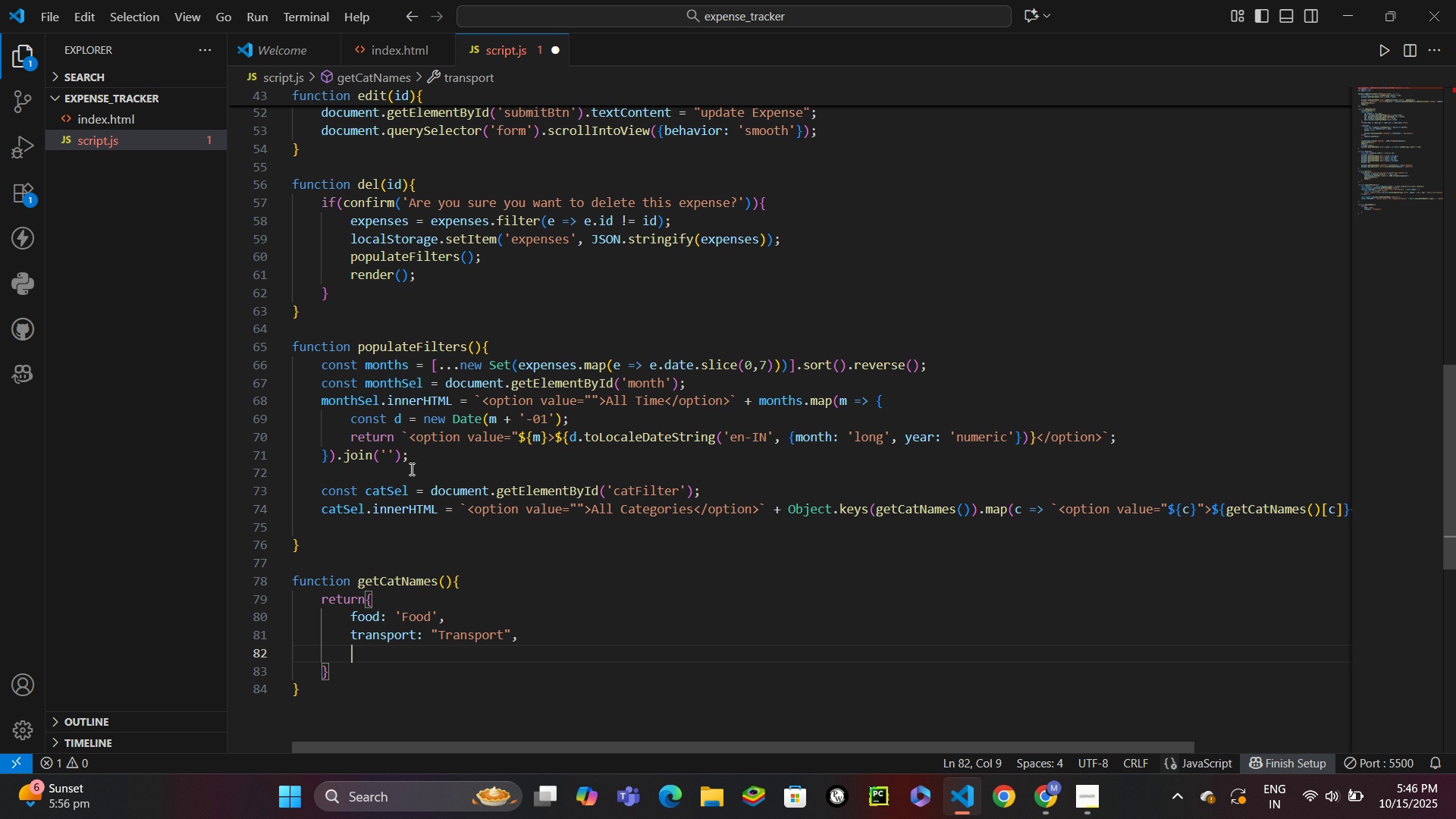 
key(Enter)
 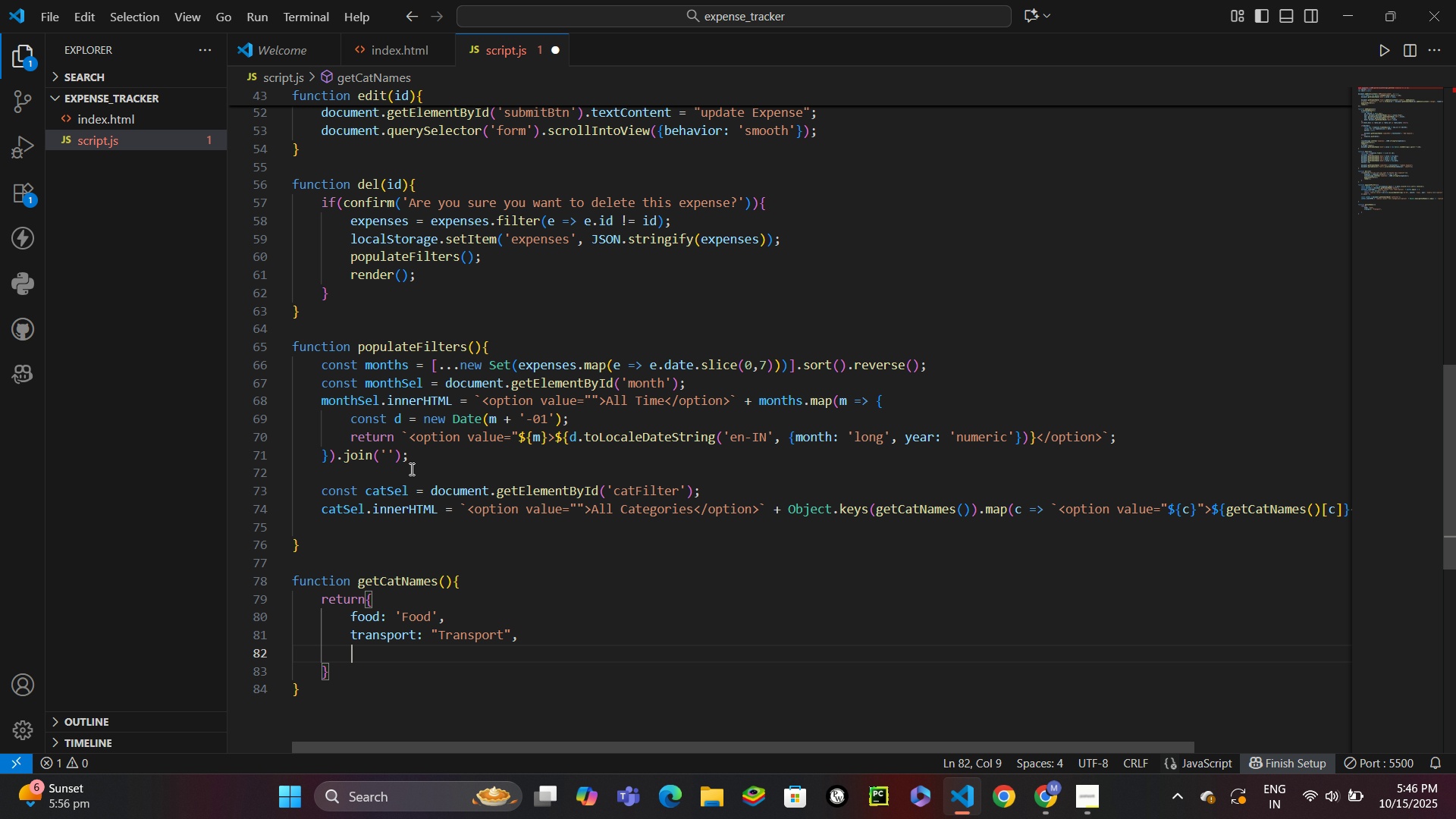 
type(entertainment)
 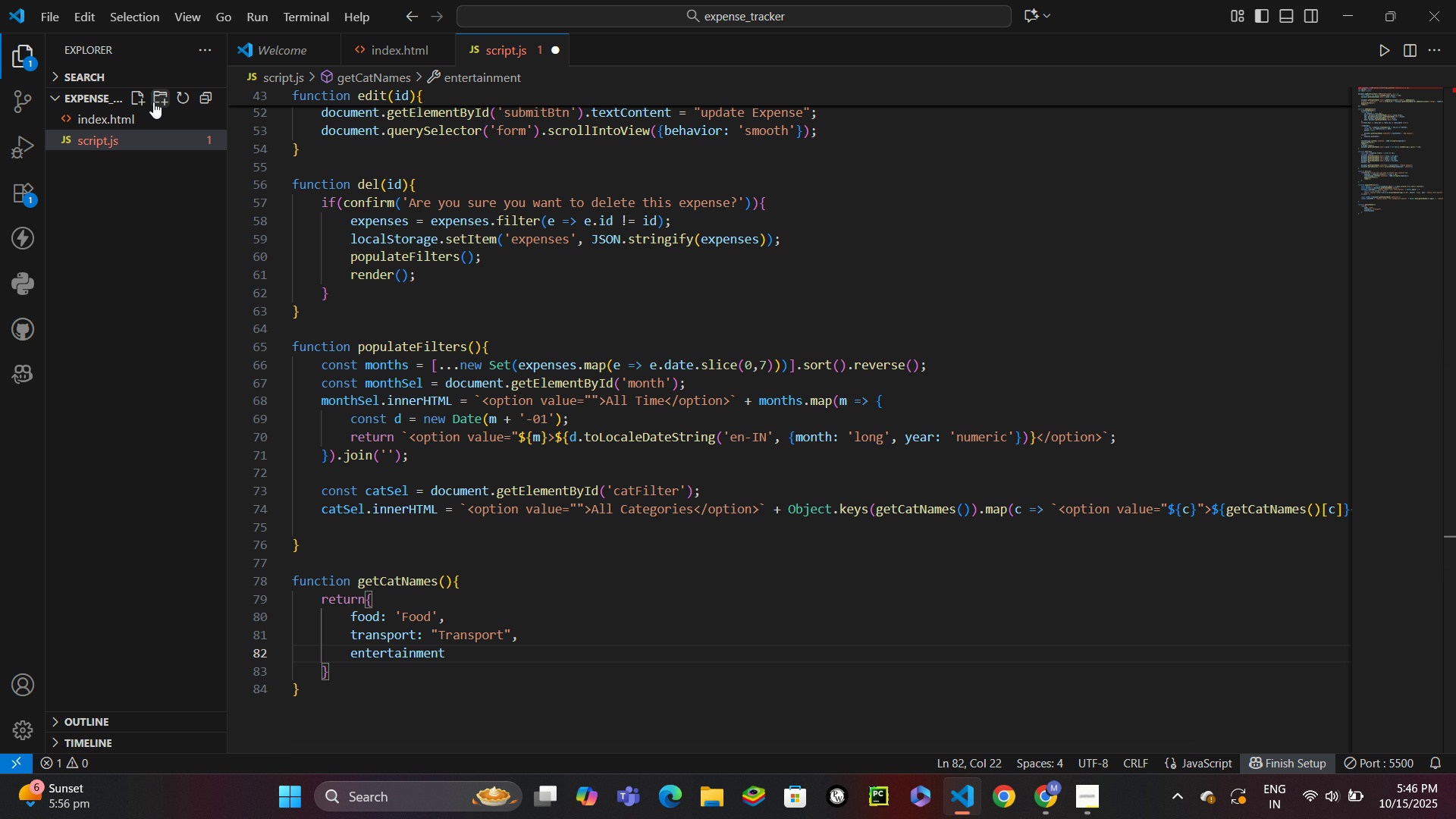 
left_click([142, 115])
 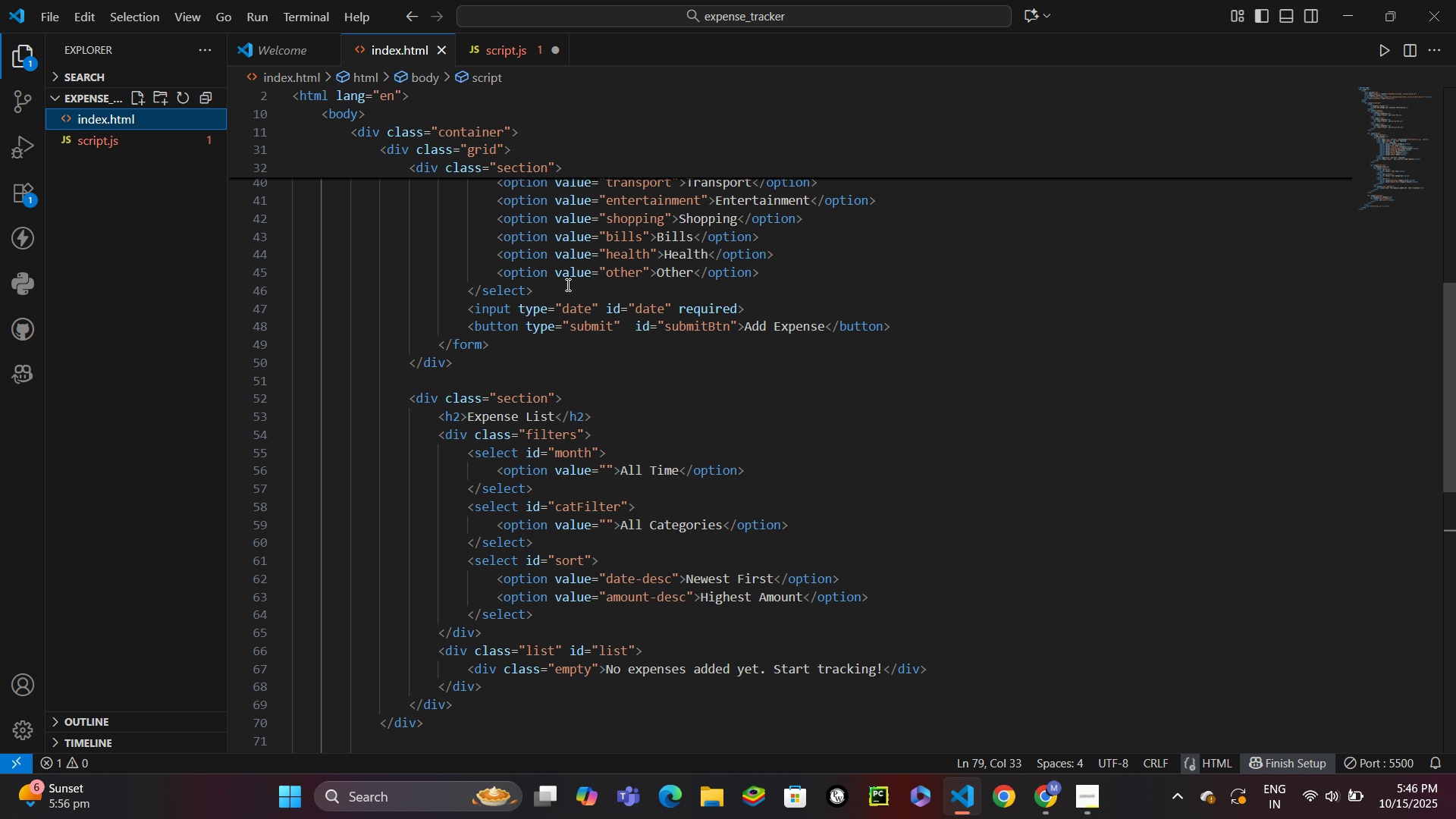 
scroll: coordinate [567, 283], scroll_direction: up, amount: 3.0
 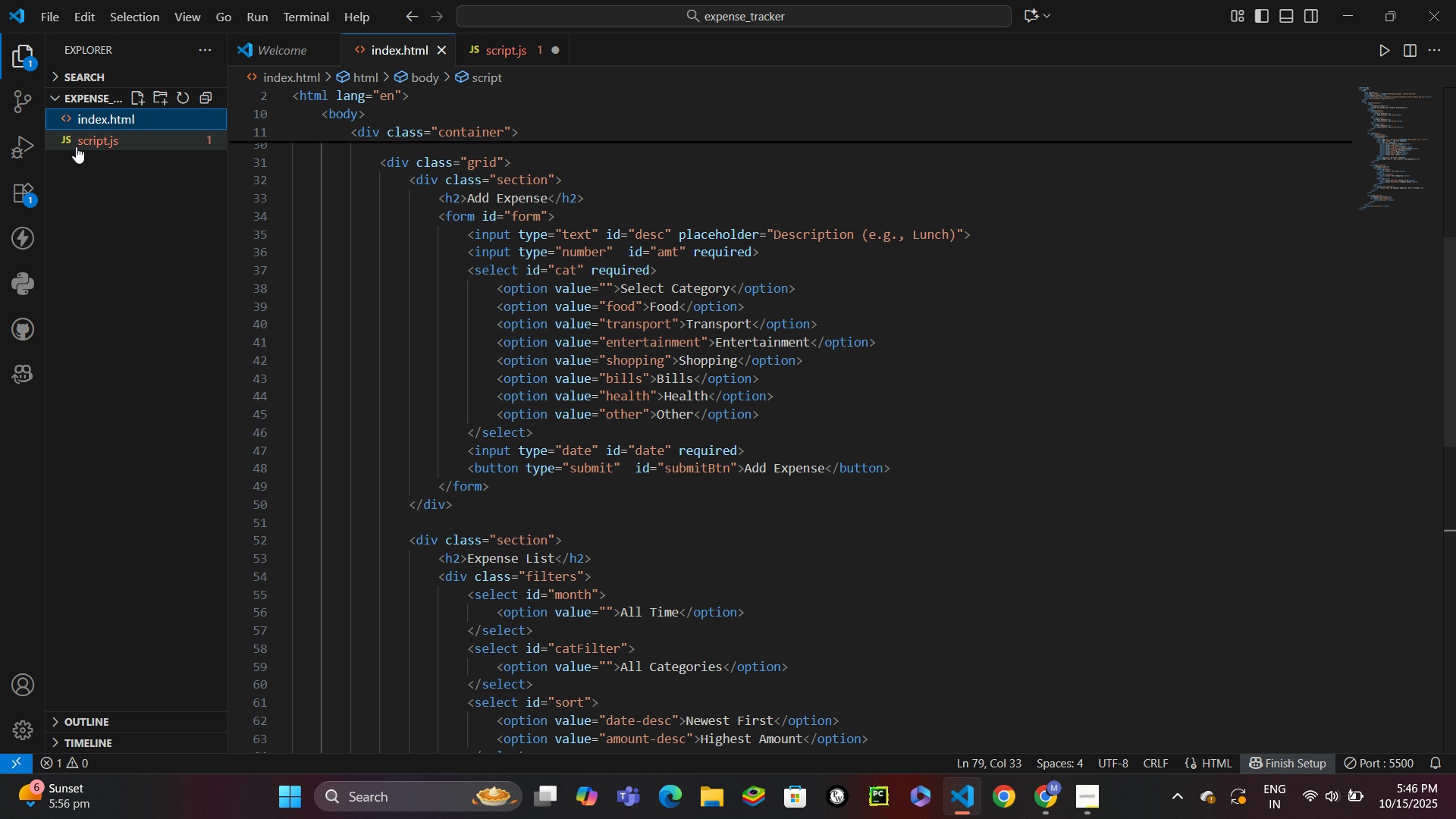 
left_click([105, 146])
 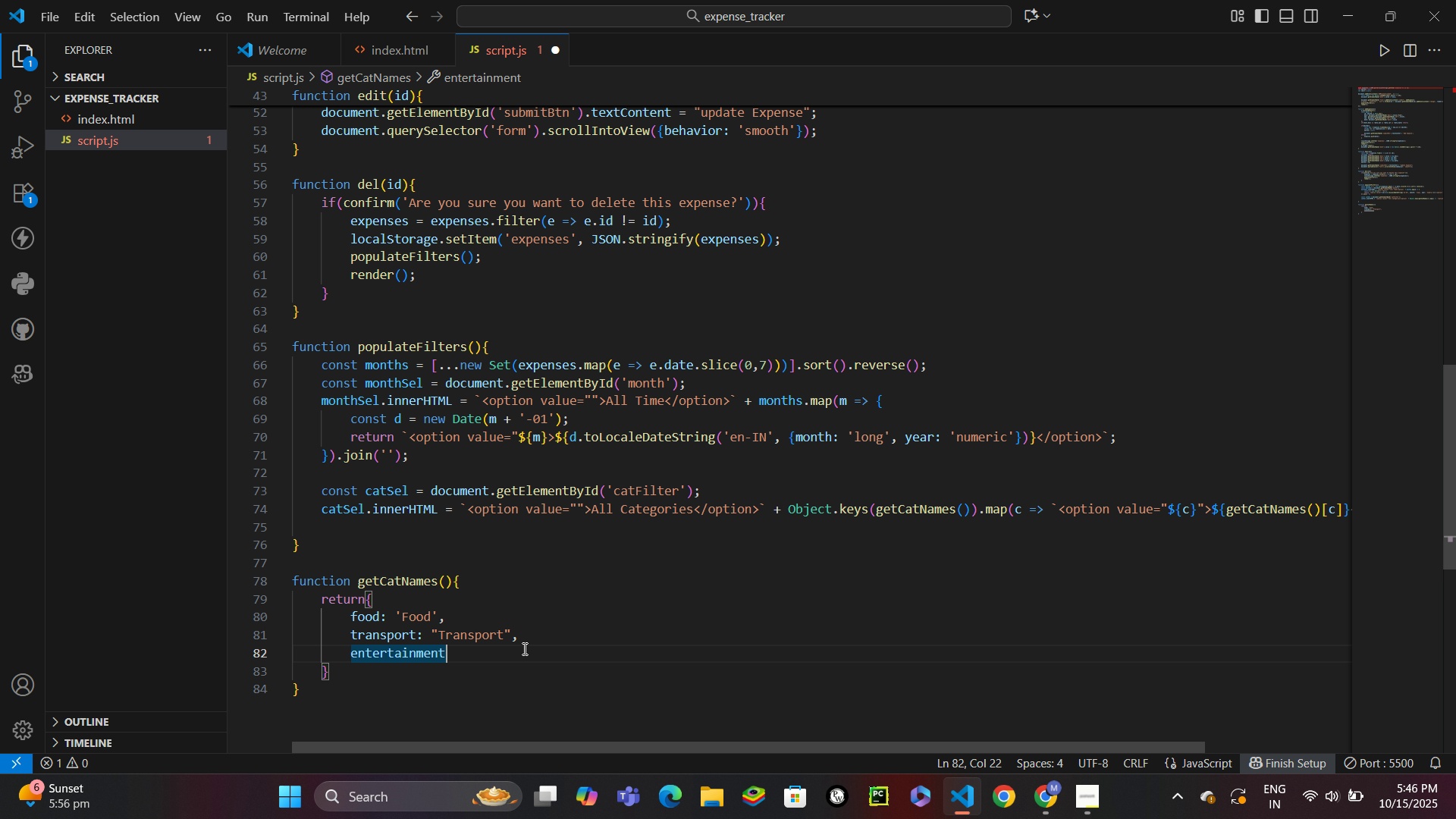 
type(: "Entertainment)
 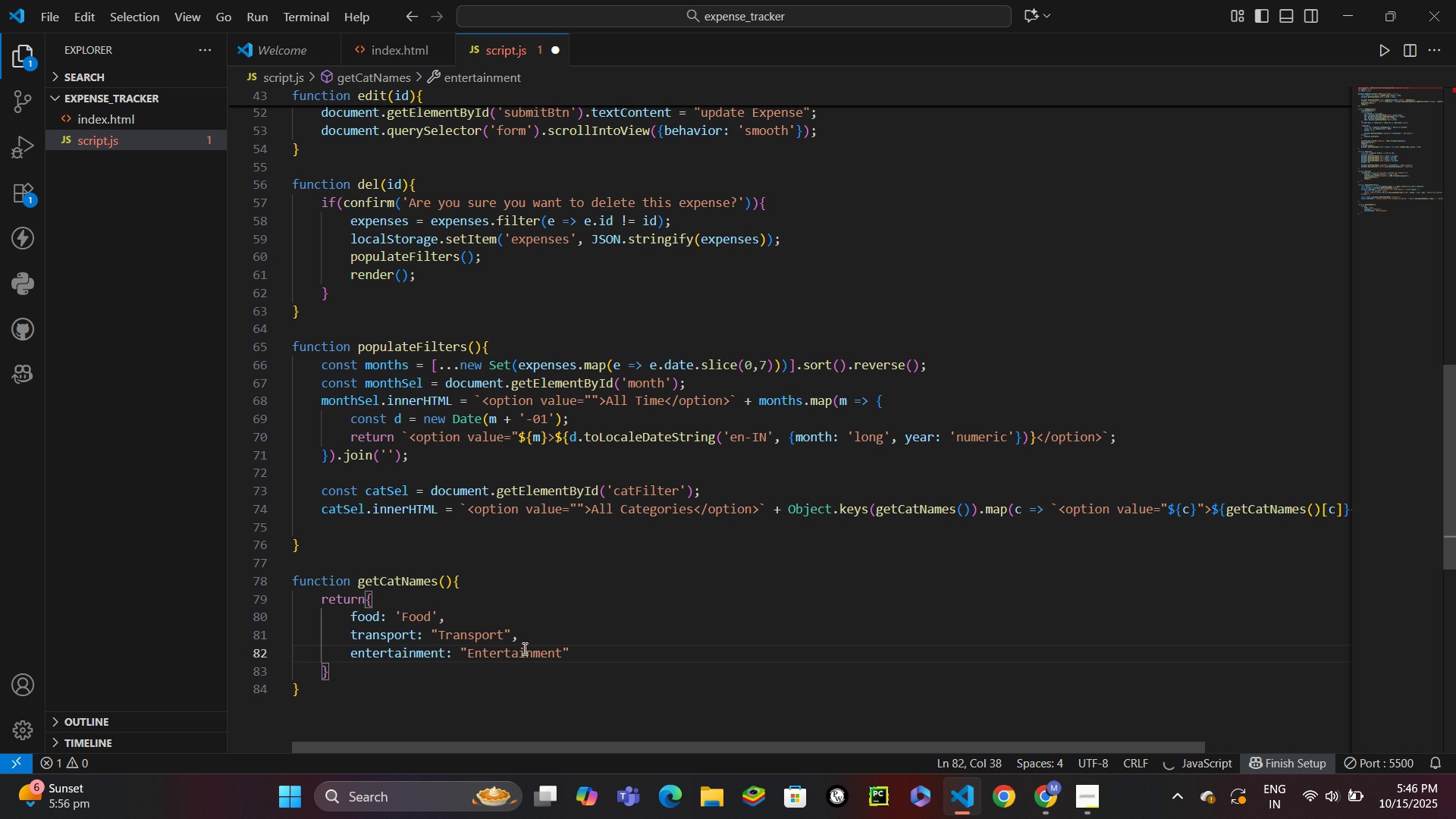 
key(ArrowRight)
 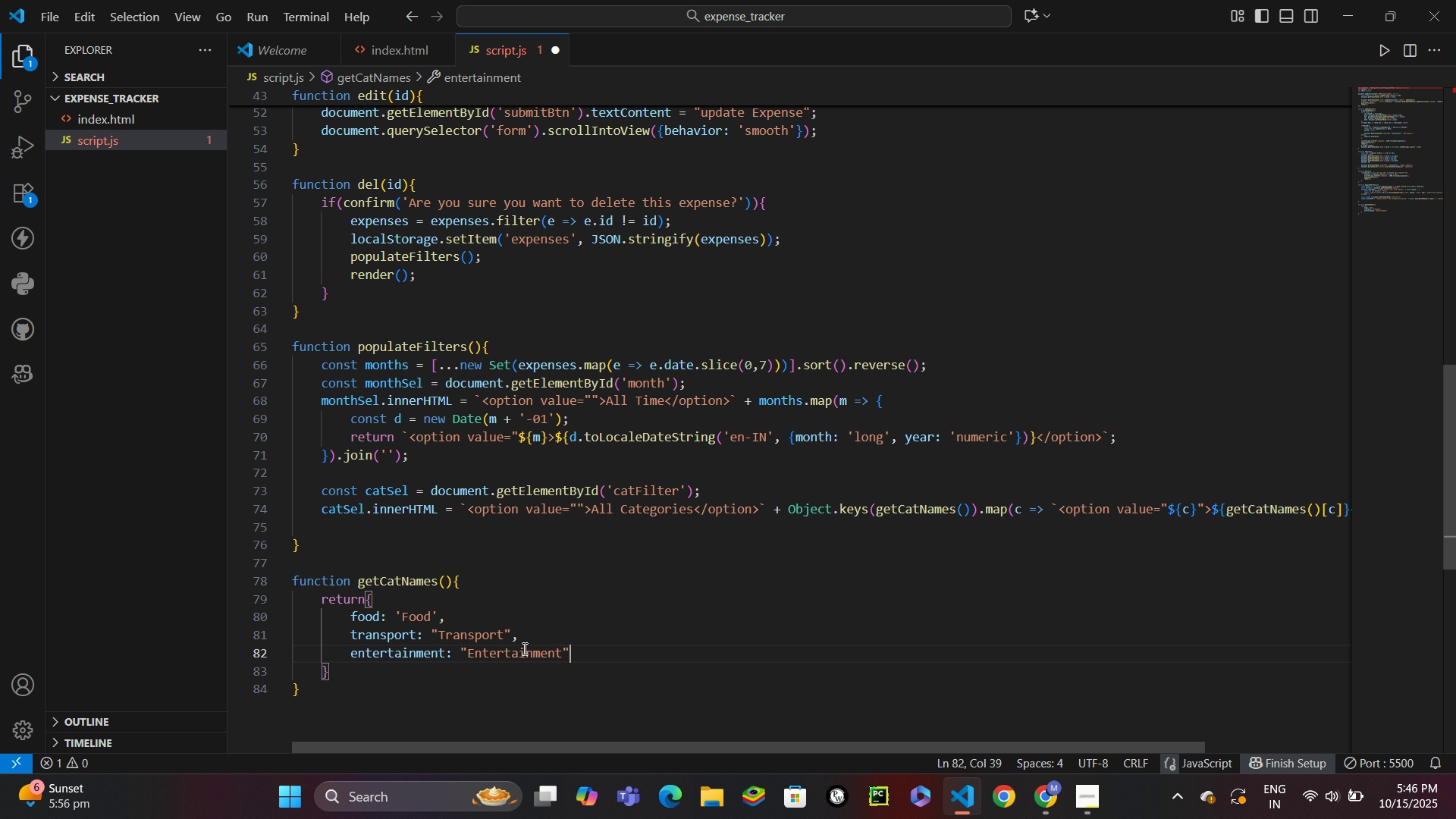 
key(Comma)
 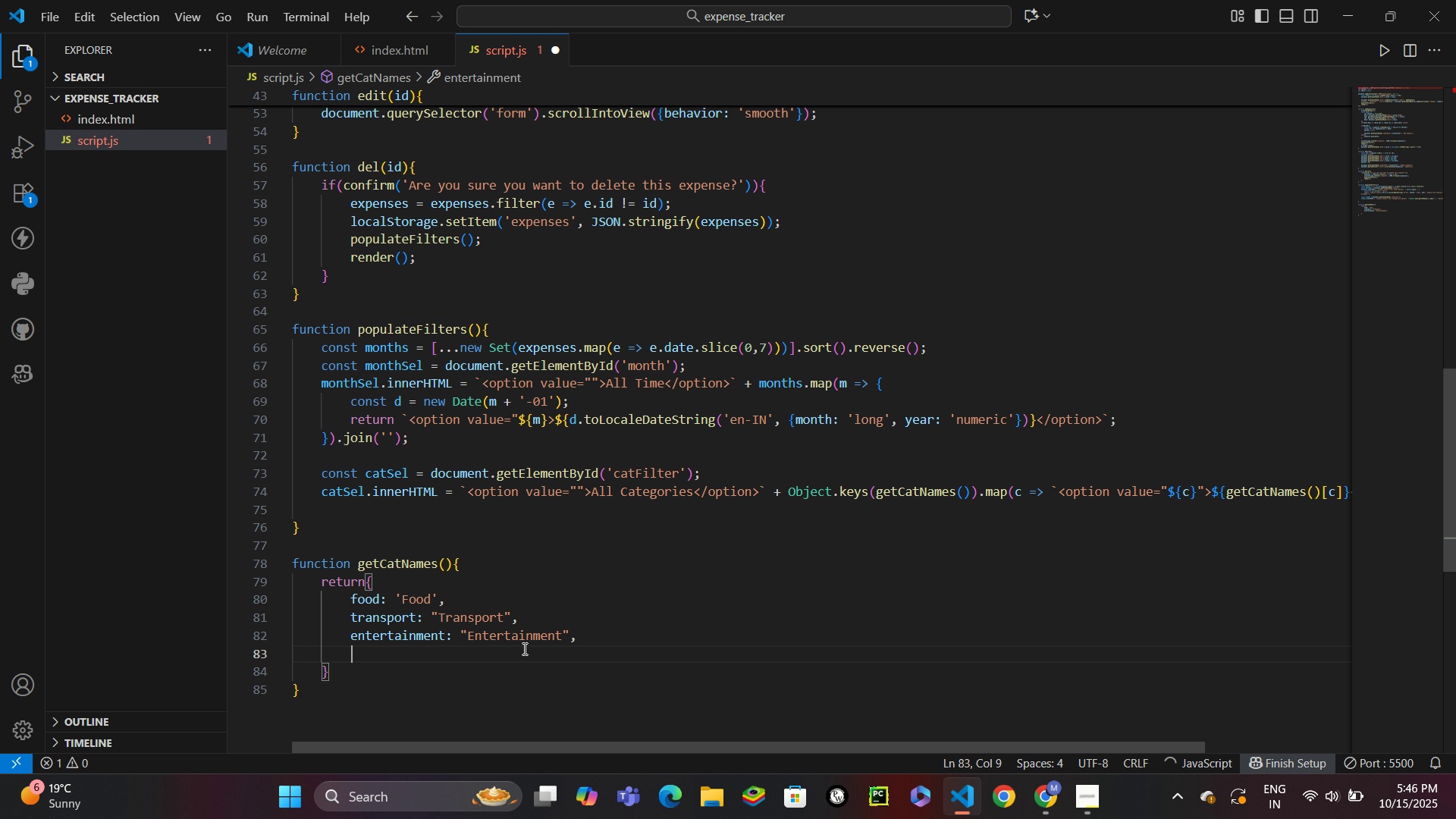 
key(Enter)
 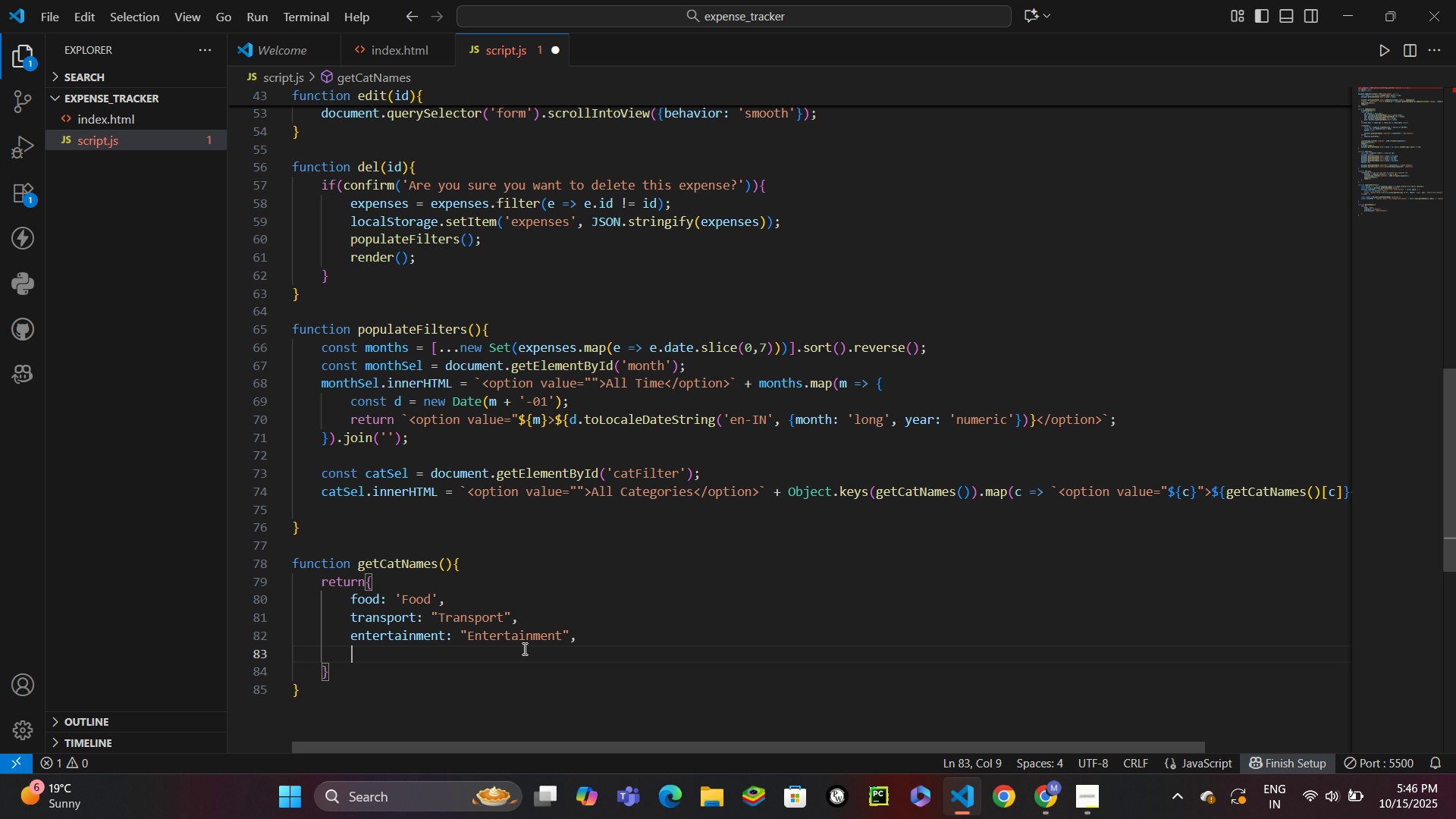 
type(shopping: 'Shopping)
 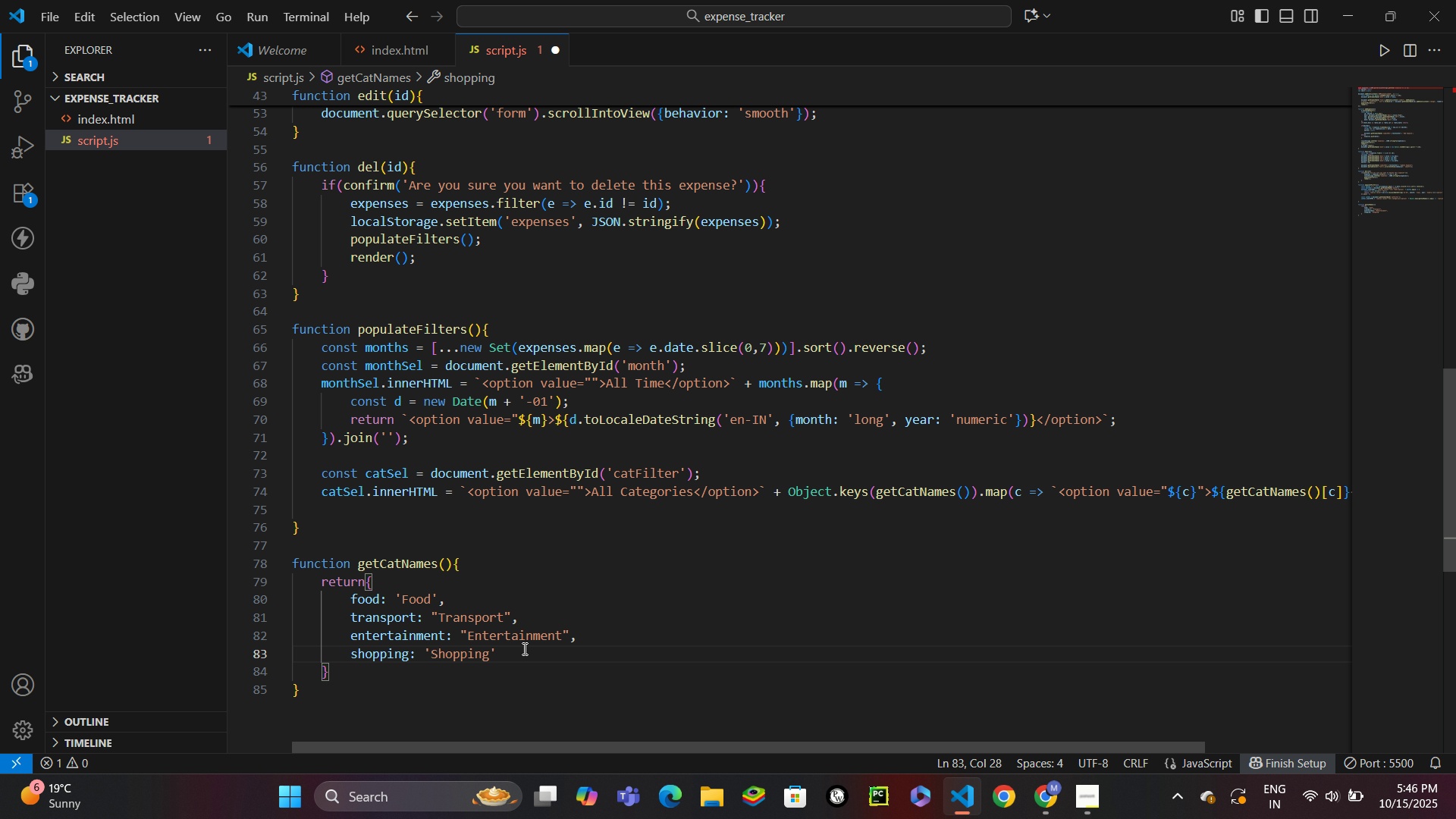 
key(ArrowRight)
 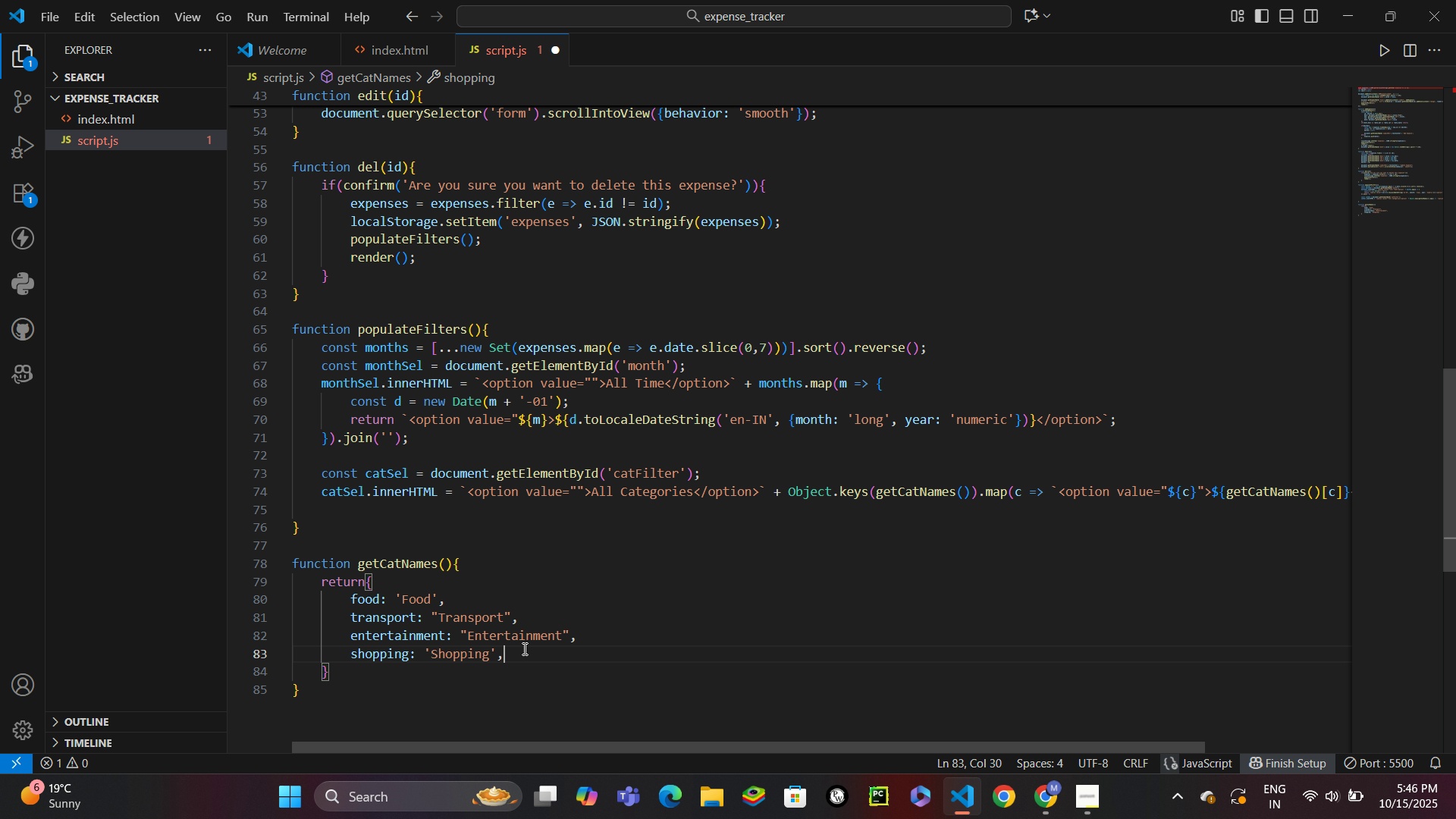 
key(Comma)
 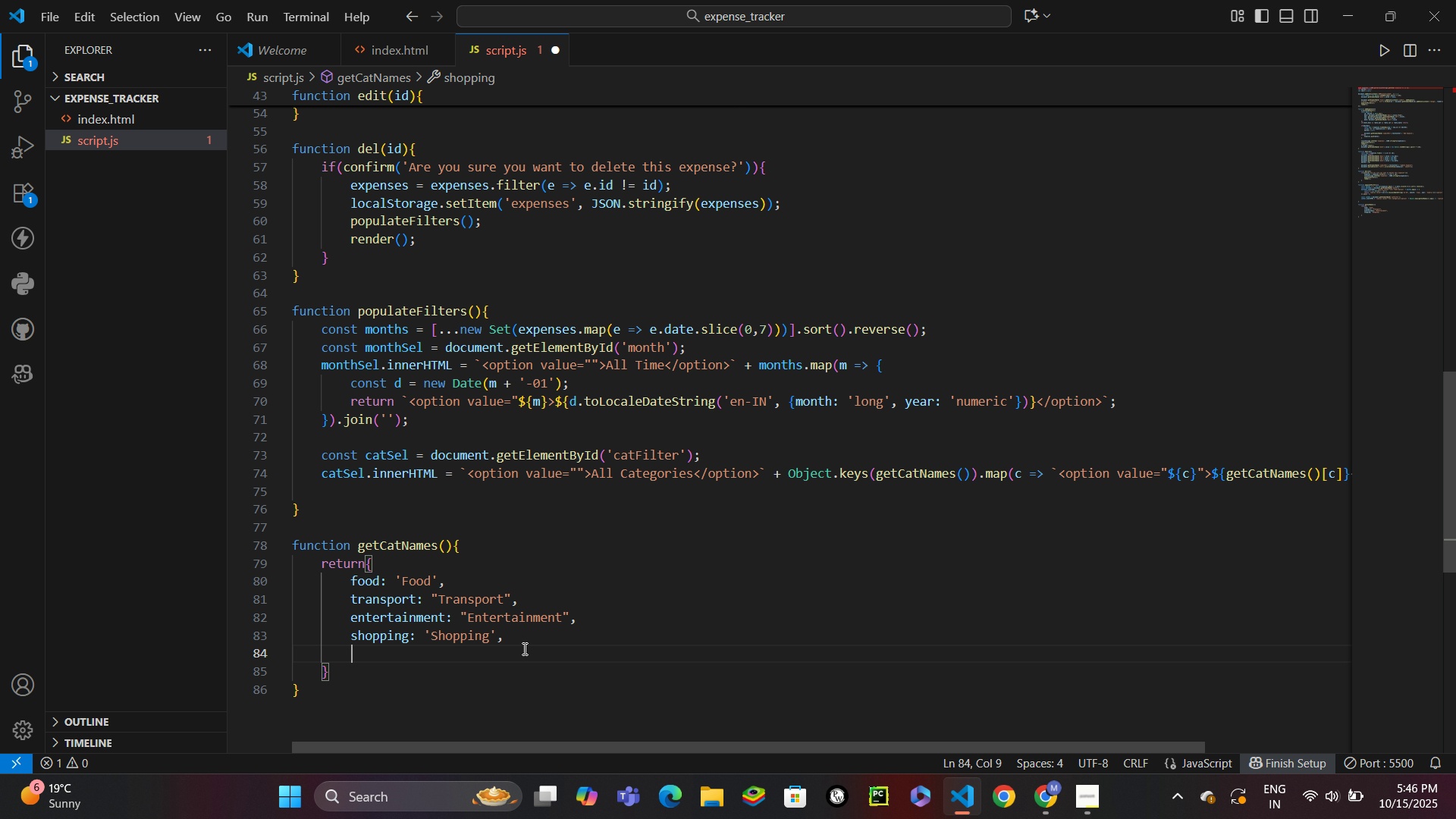 
key(Enter)
 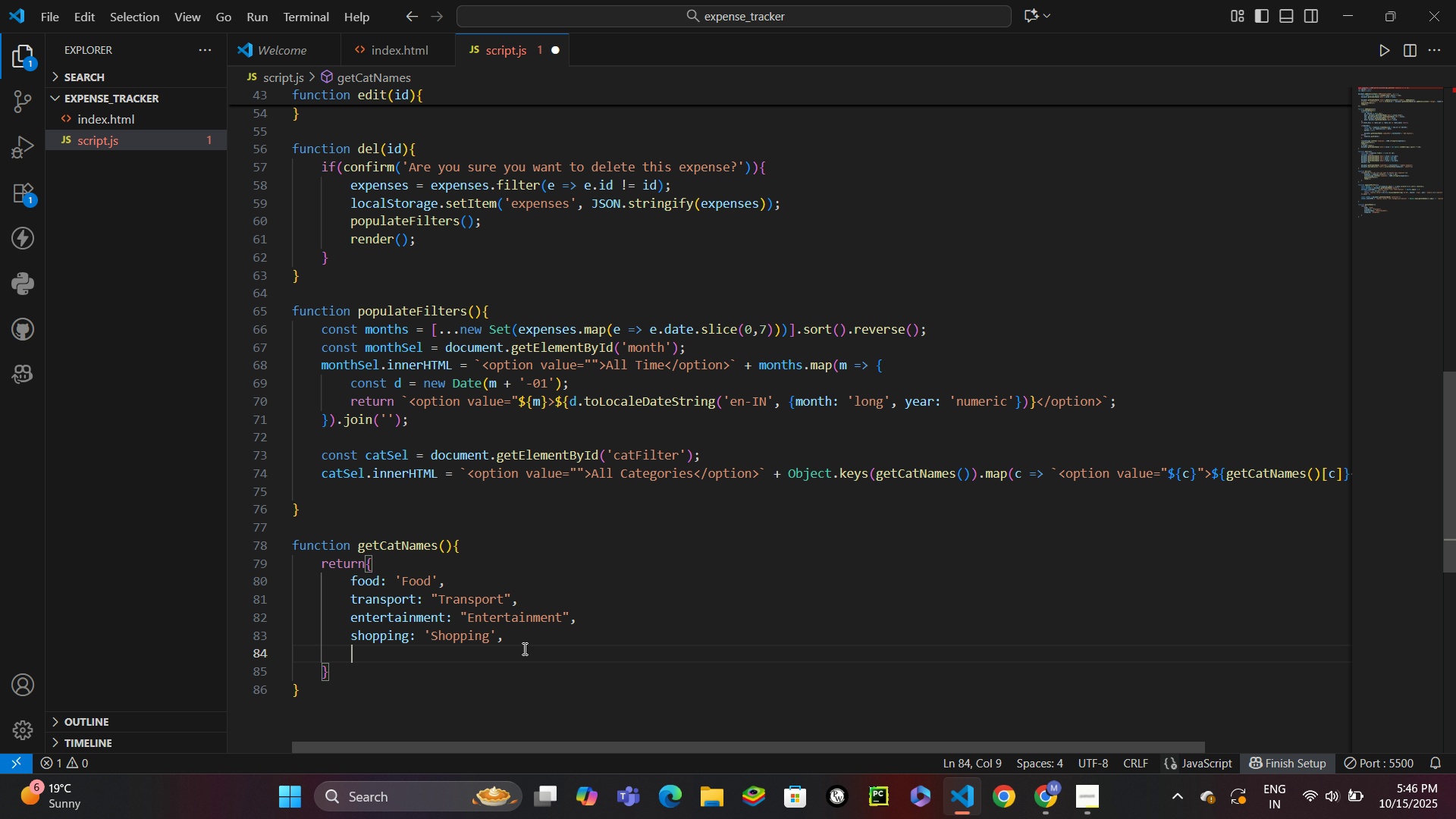 
type(bills: 'bills)
 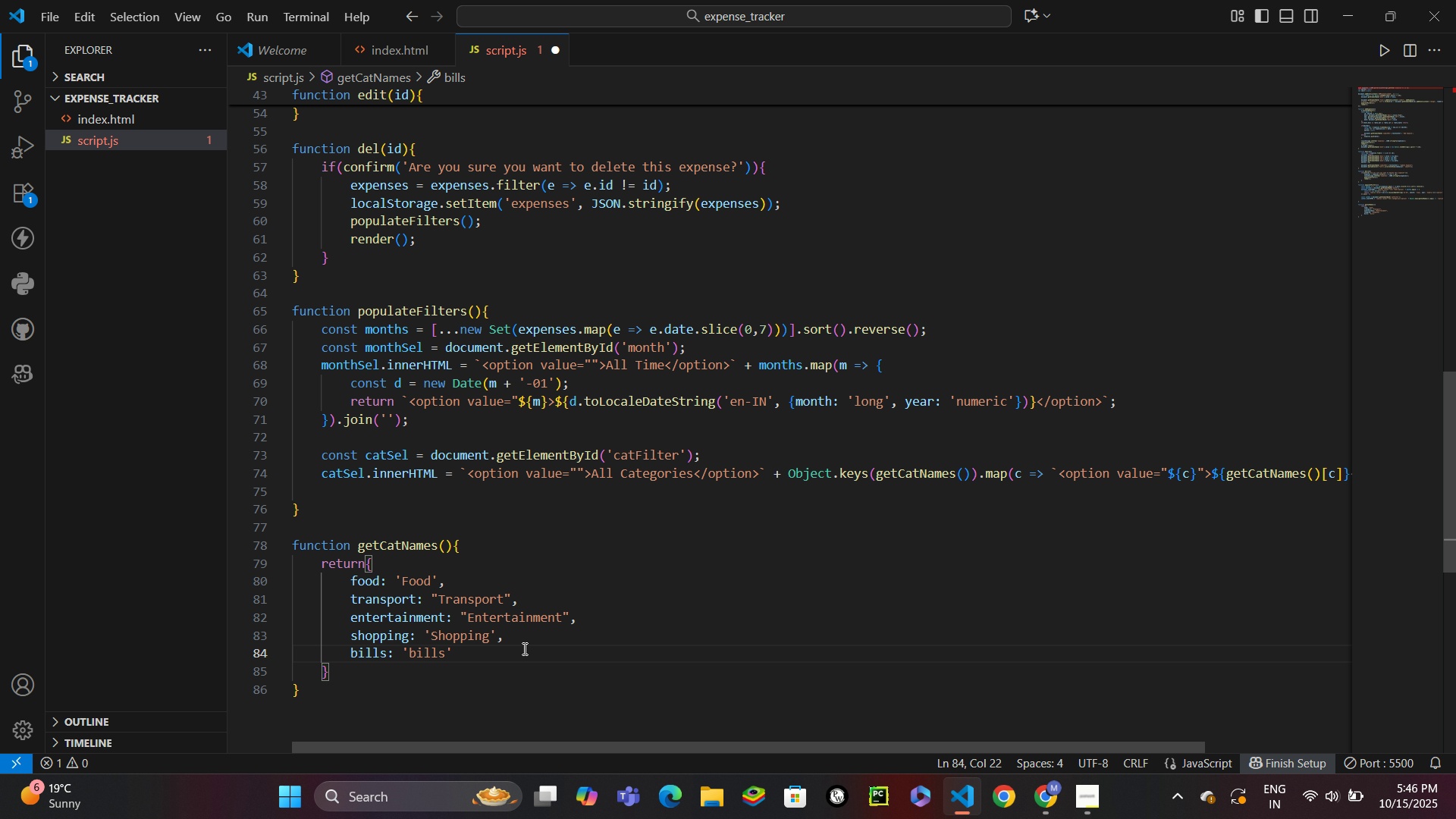 
key(ArrowRight)
 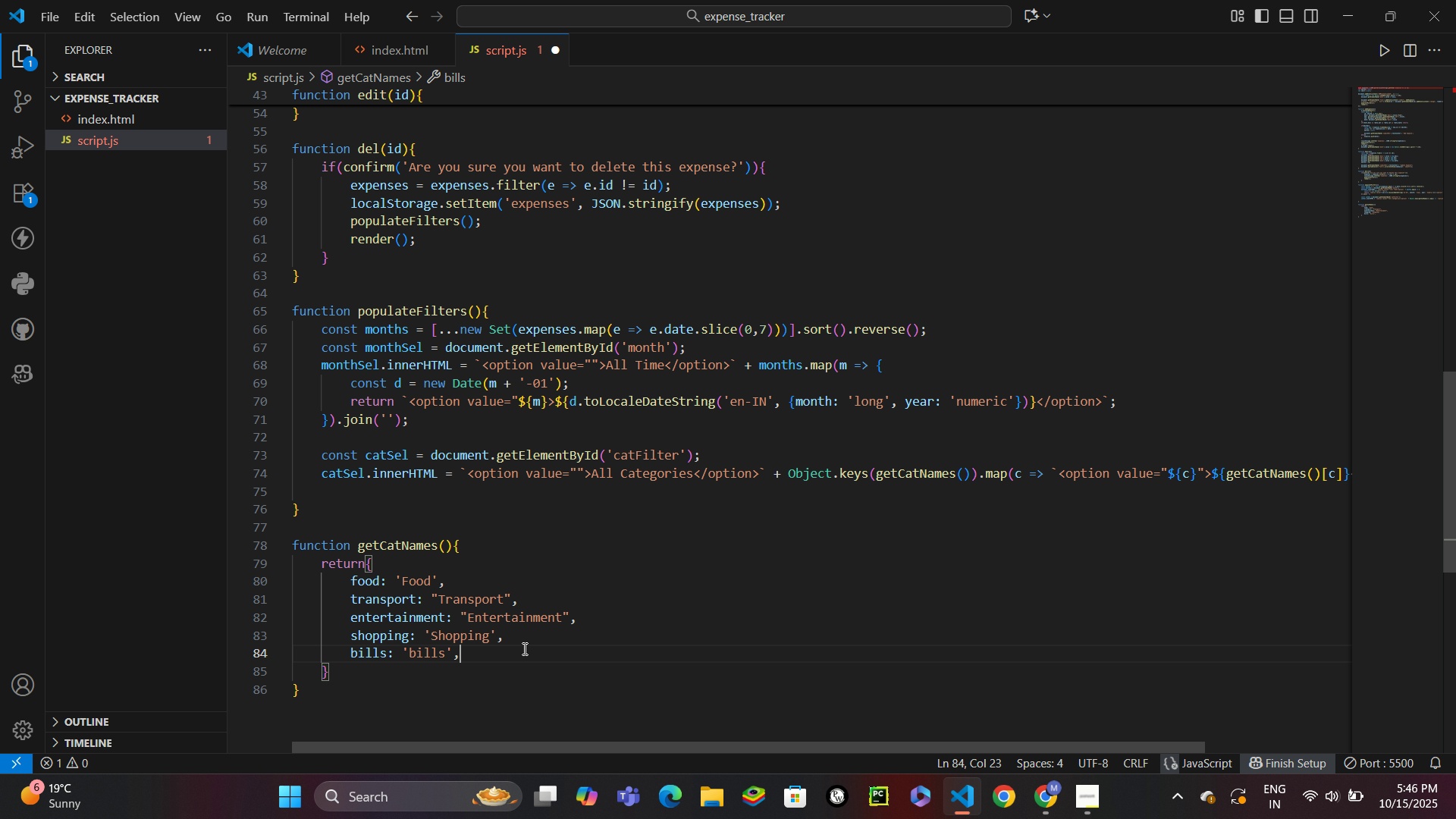 
key(Comma)
 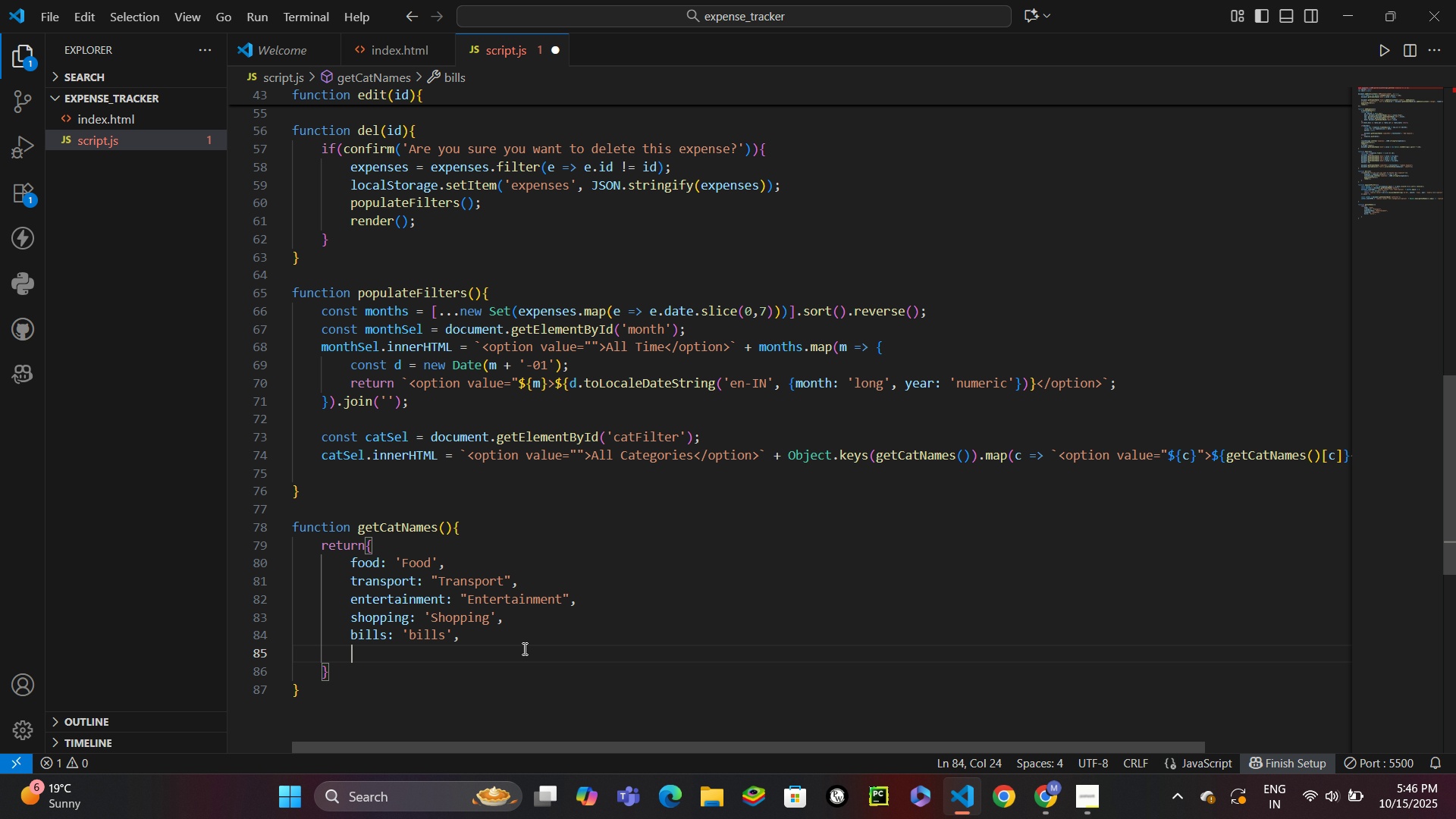 
key(Enter)
 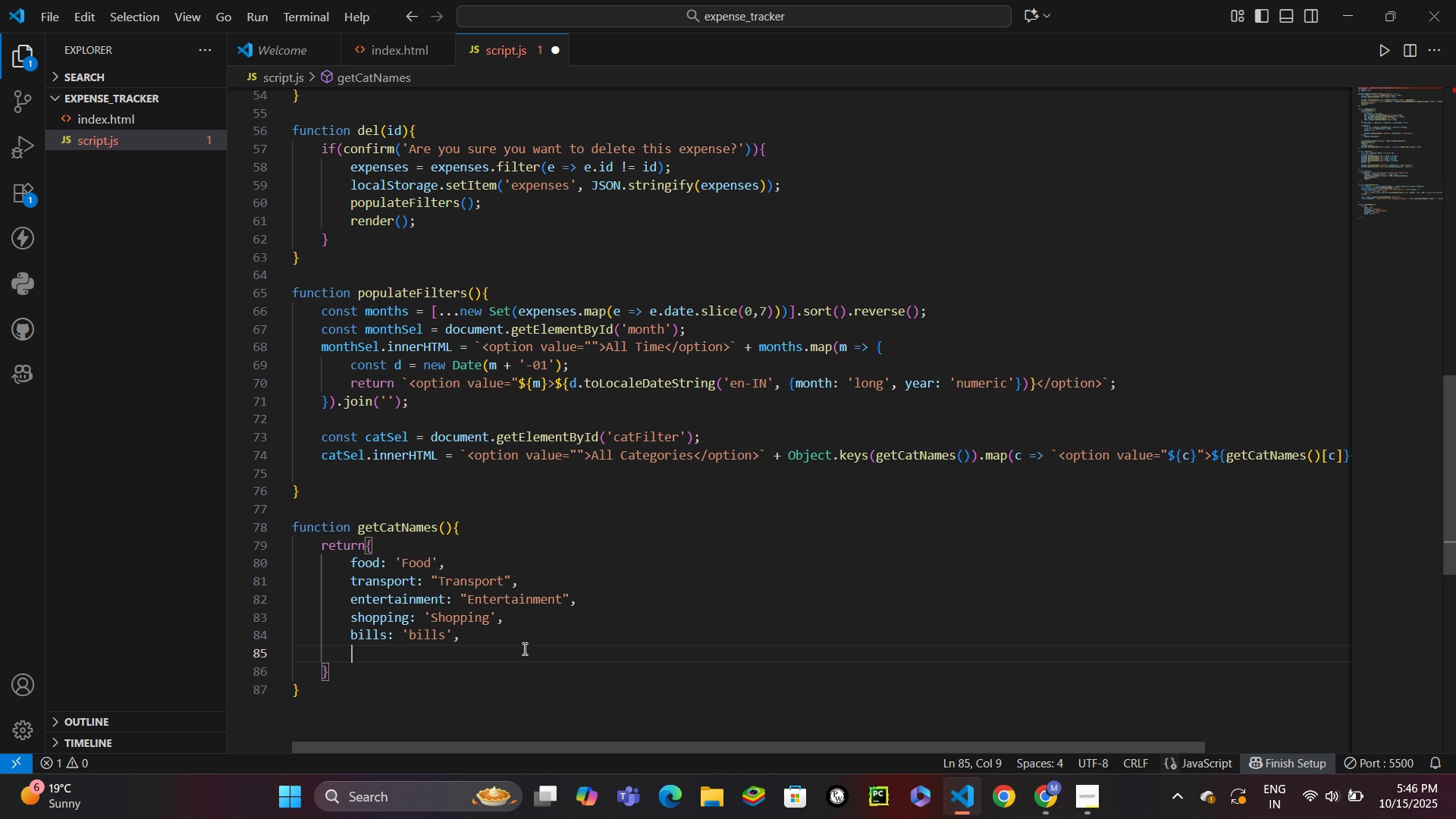 
type(health:)
 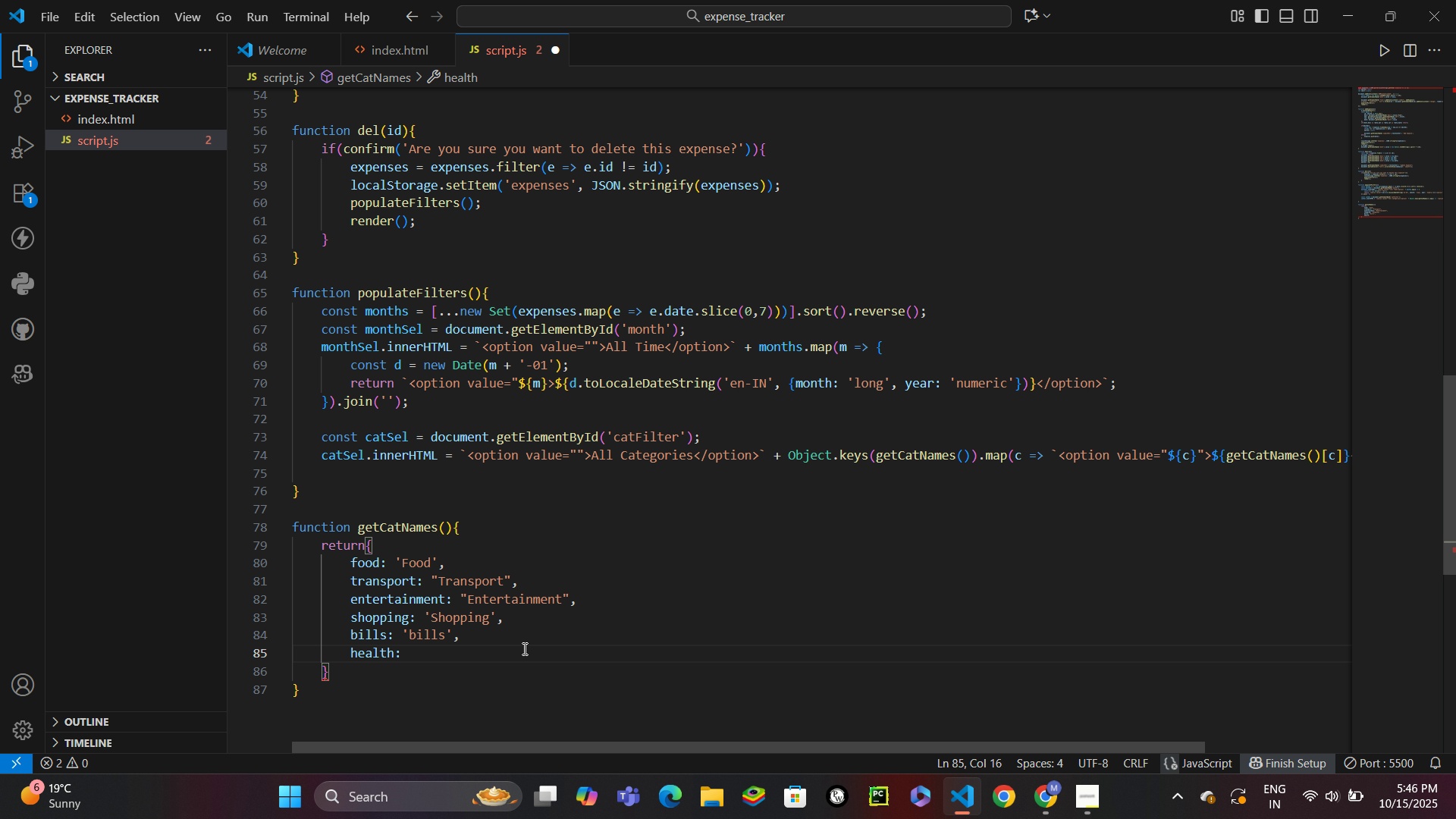 
key(ArrowRight)
 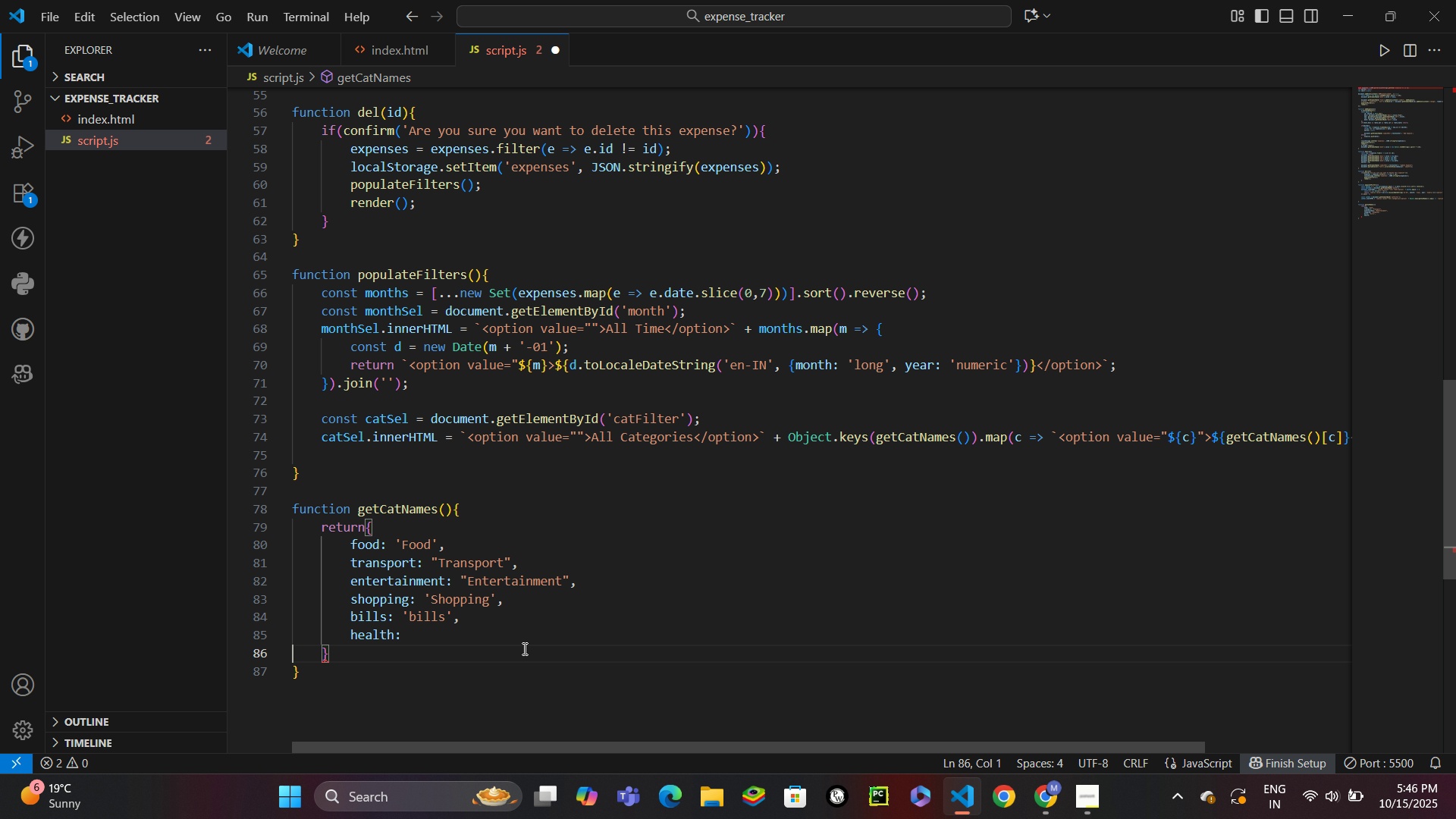 
key(ArrowLeft)
 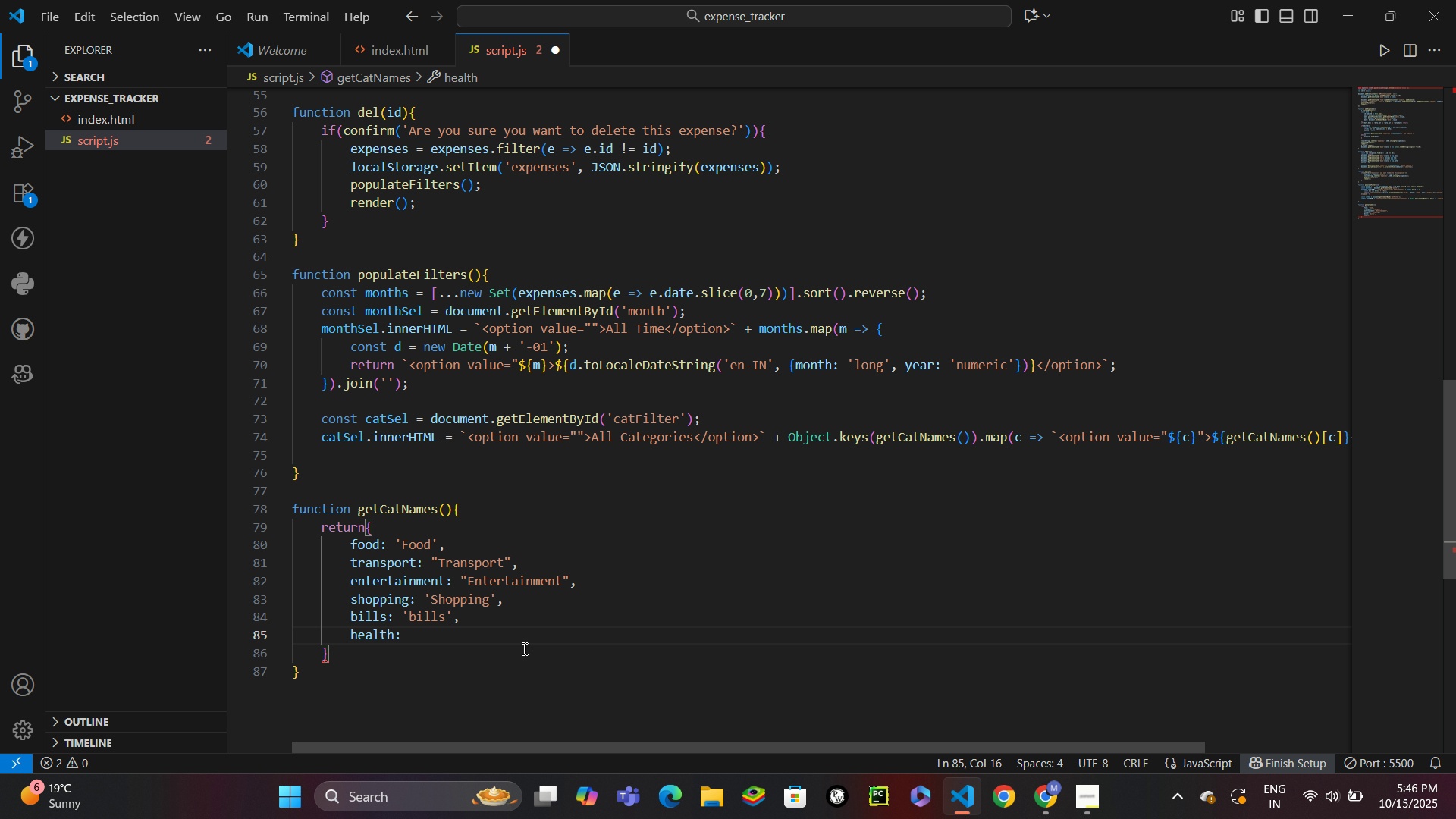 
type( "B)
key(Backspace)
key(Backspace)
type('b)
key(Backspace)
type(Bi)
key(Backspace)
key(Backspace)
type(Health)
 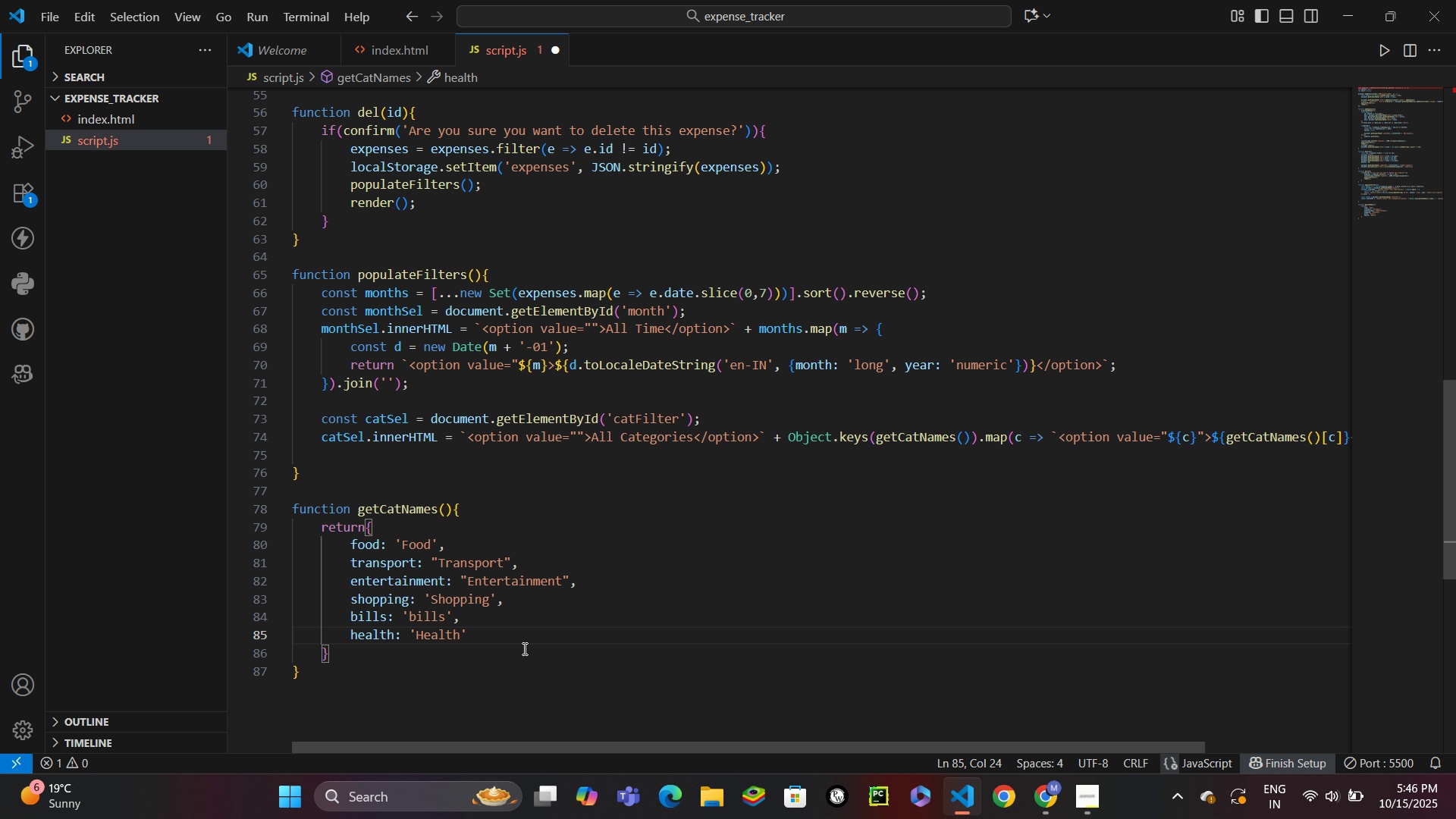 
key(ArrowUp)
 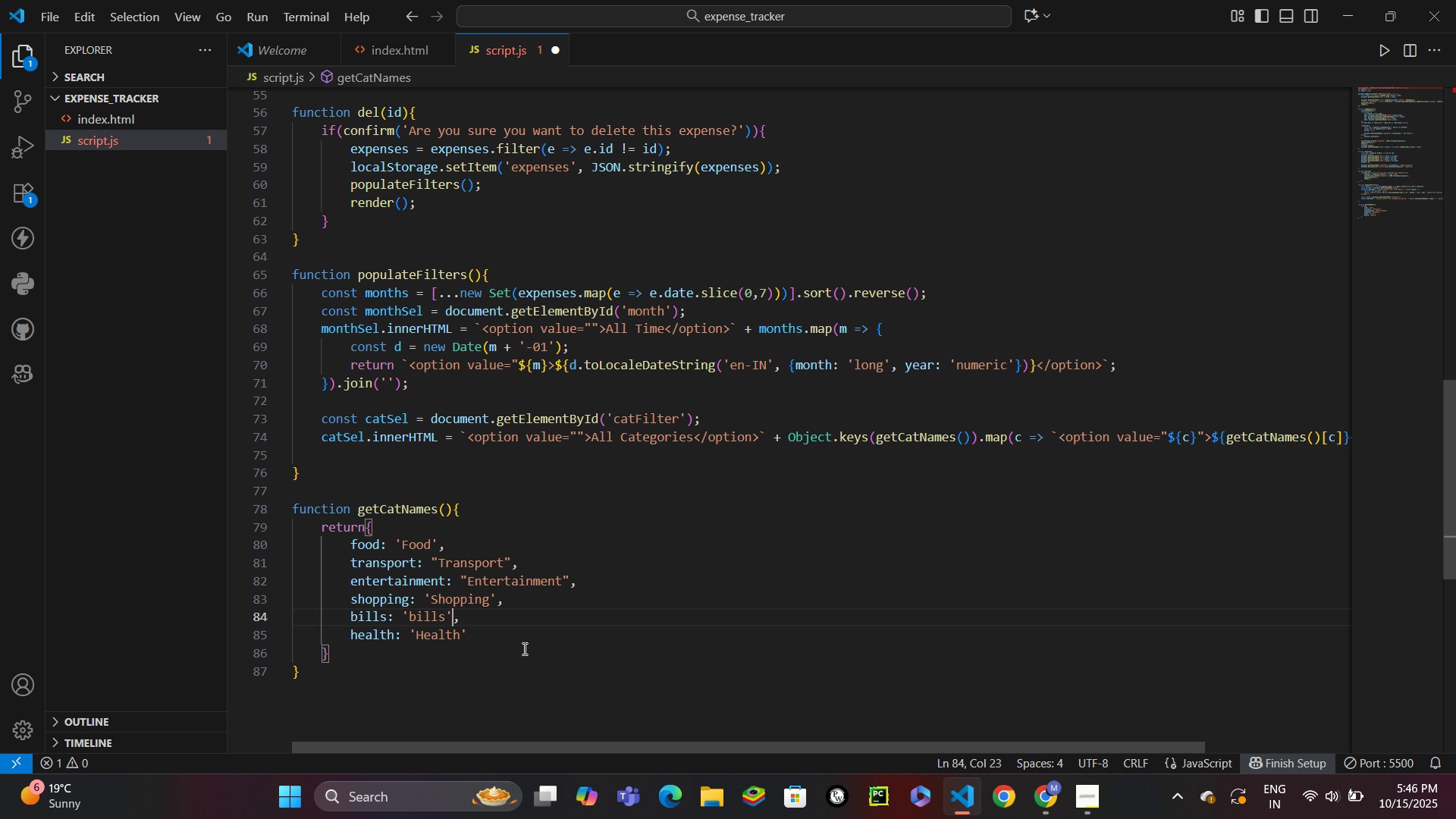 
key(ArrowLeft)
 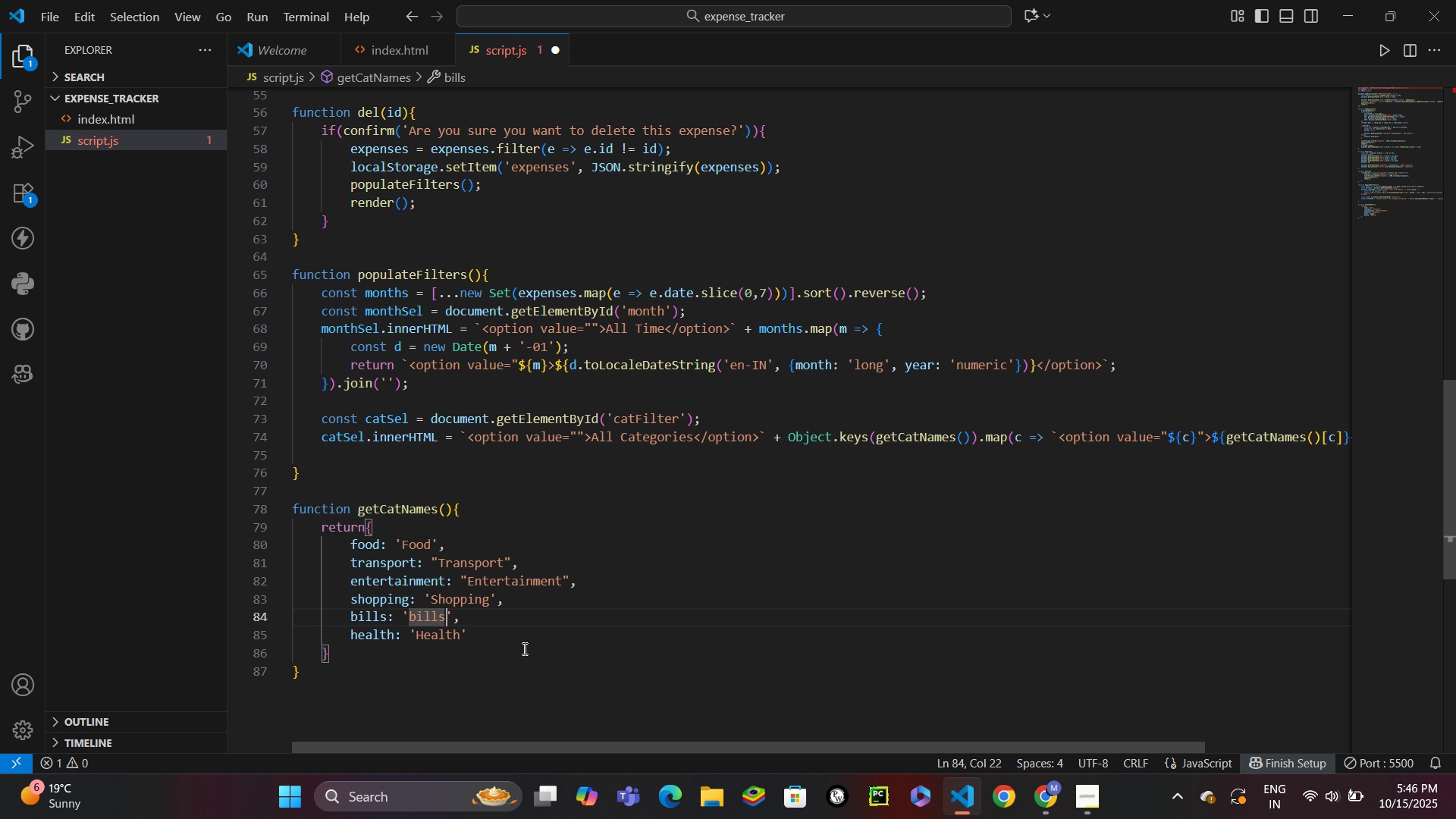 
key(ArrowLeft)
 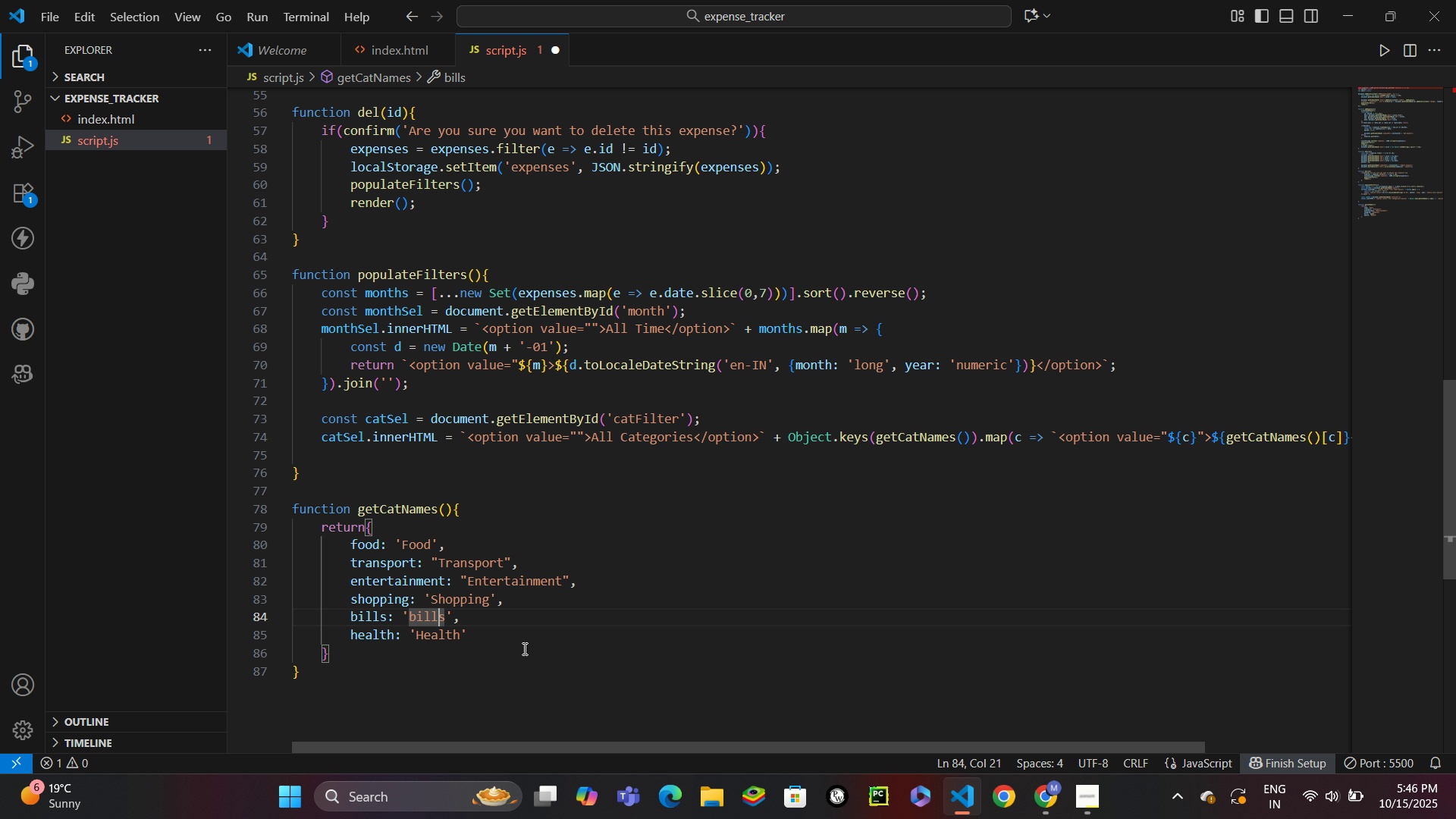 
key(ArrowLeft)
 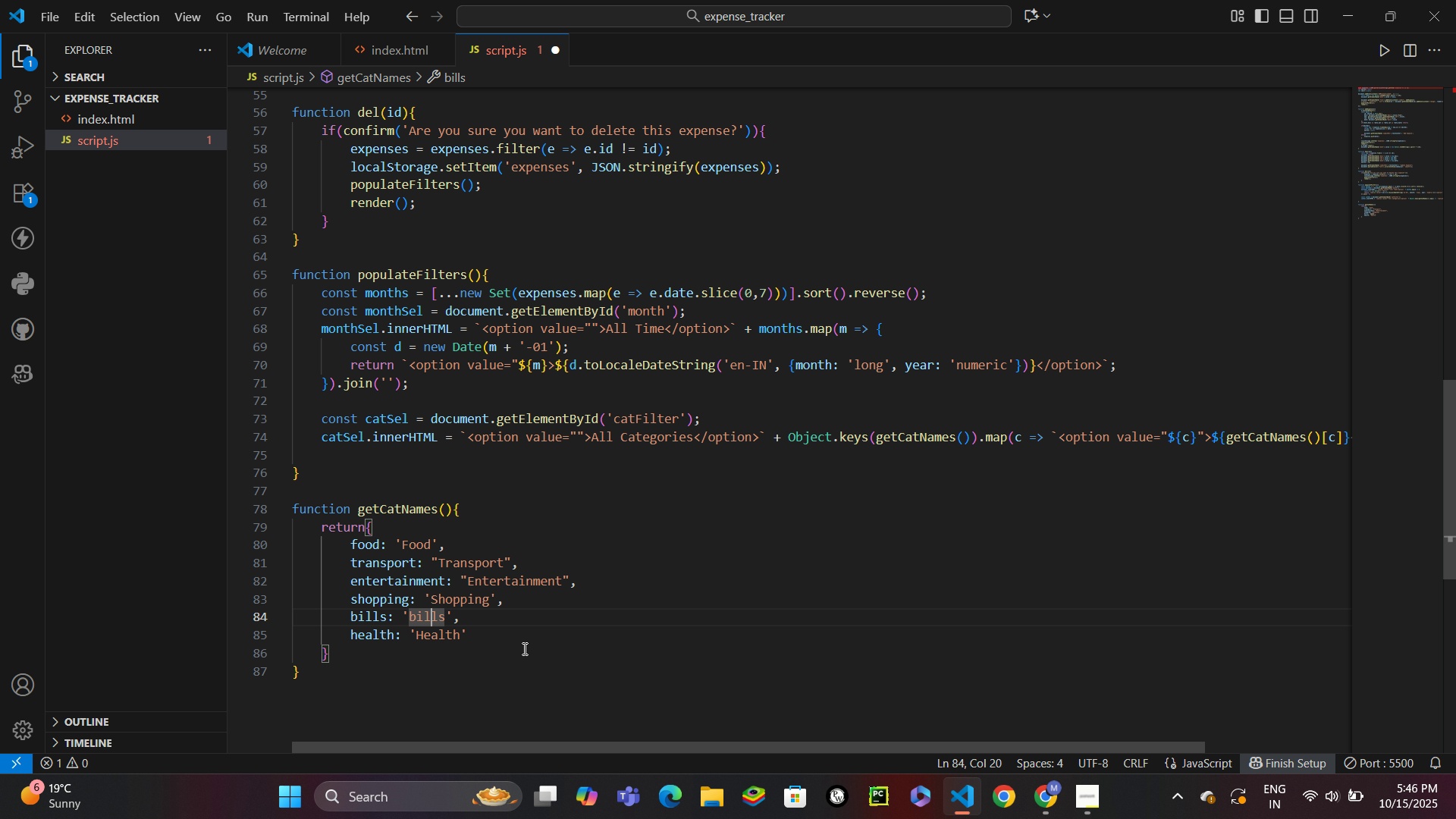 
key(ArrowLeft)
 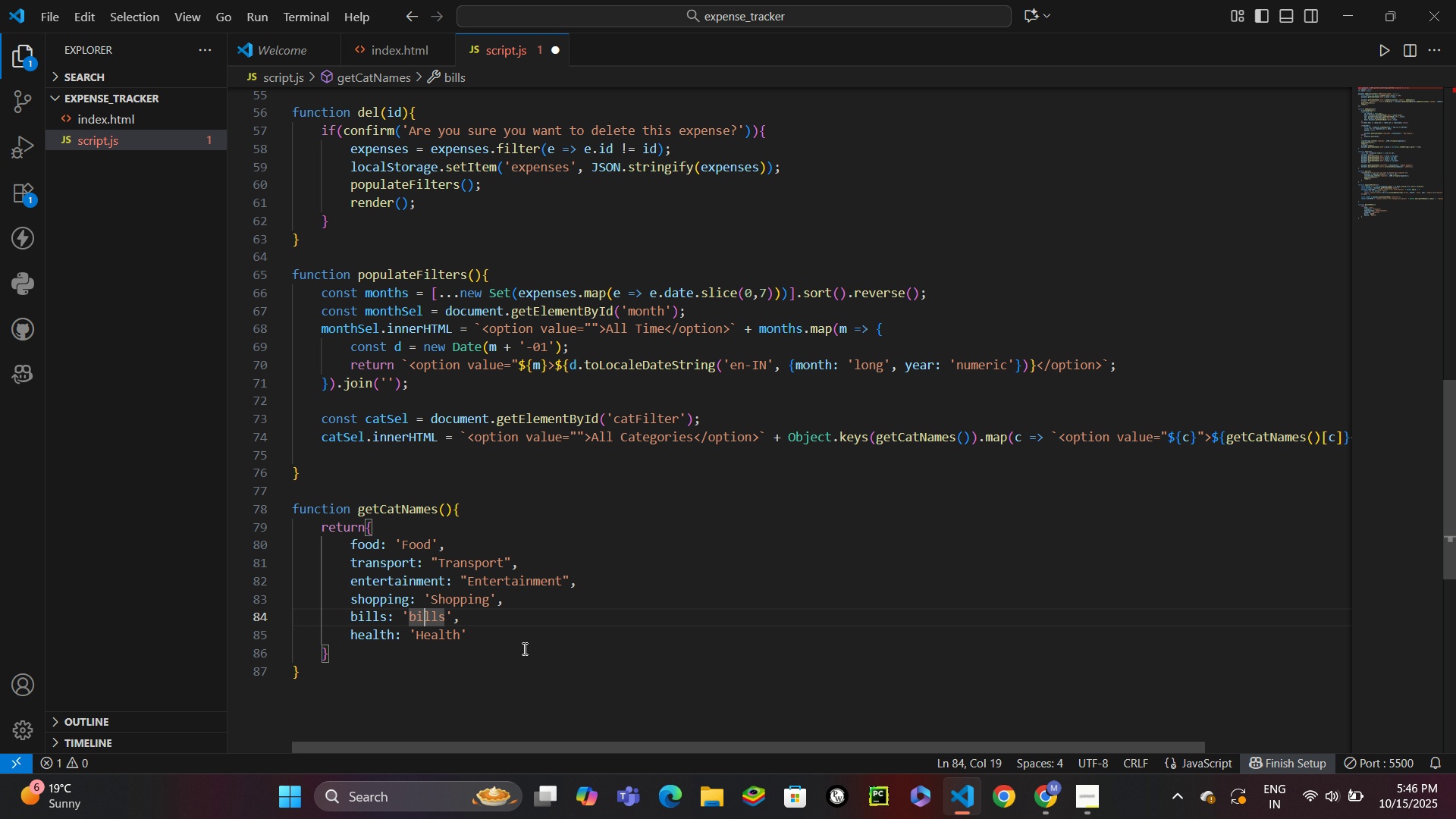 
key(ArrowLeft)
 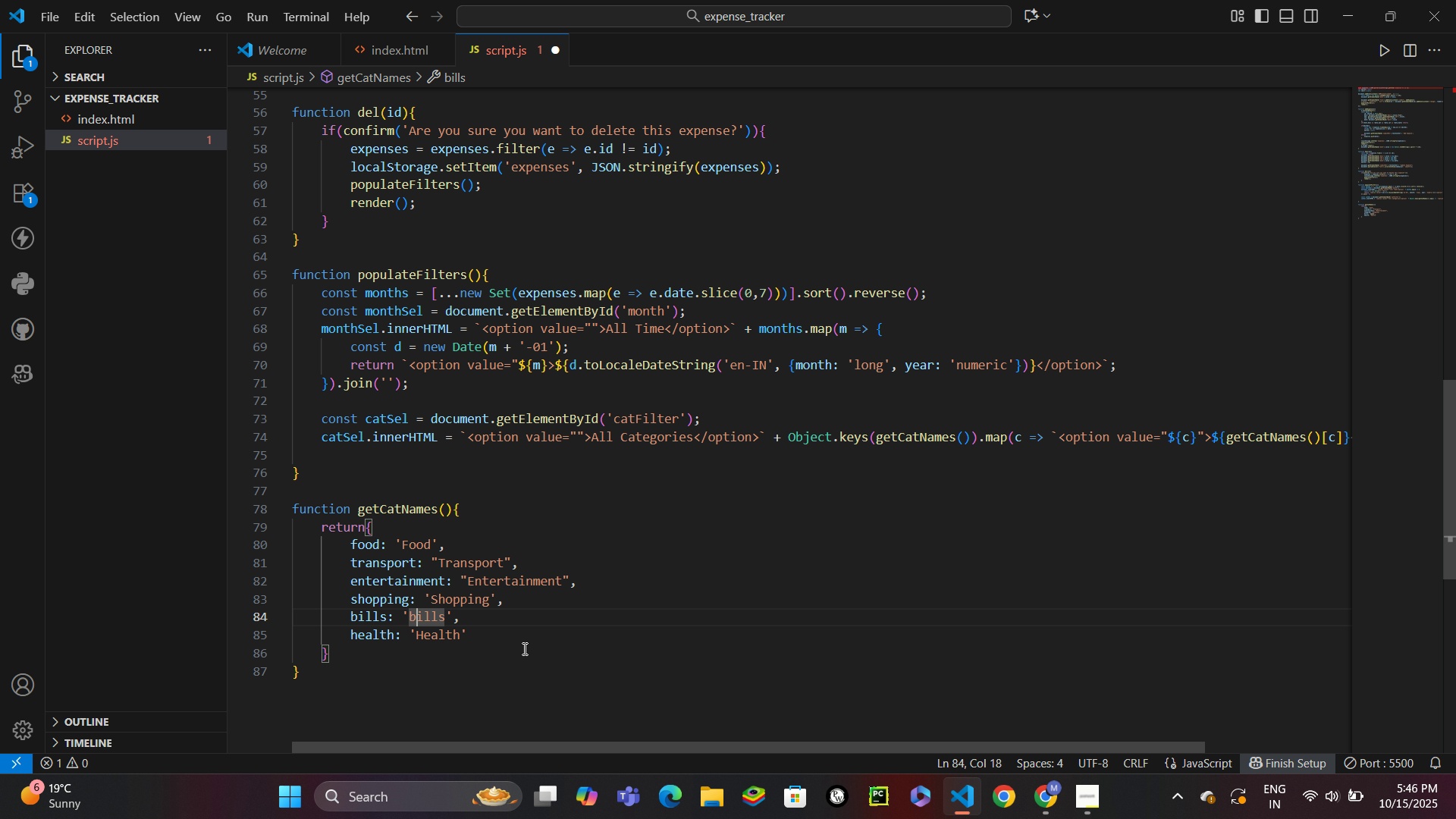 
key(ArrowLeft)
 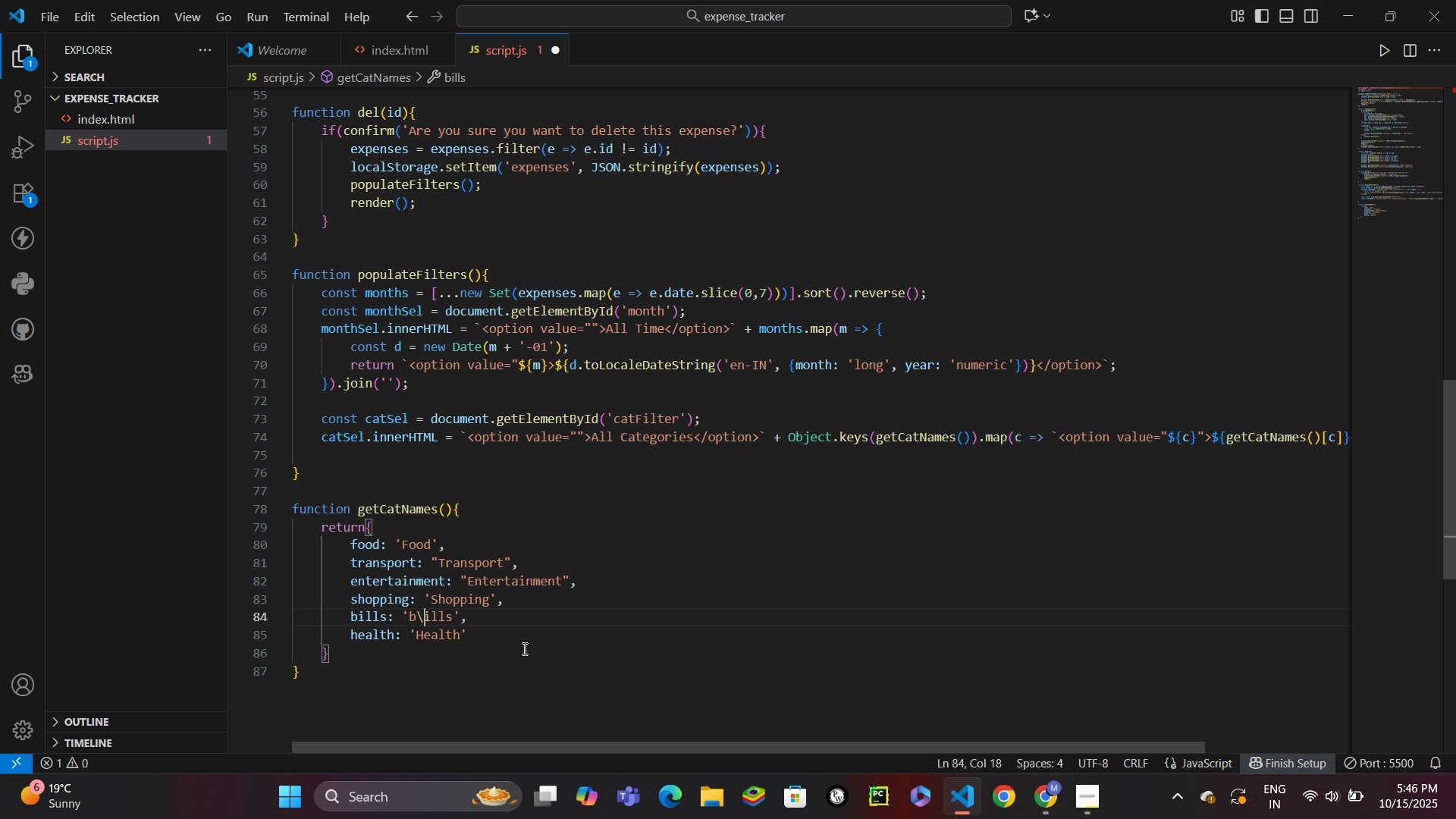 
key(Backslash)
 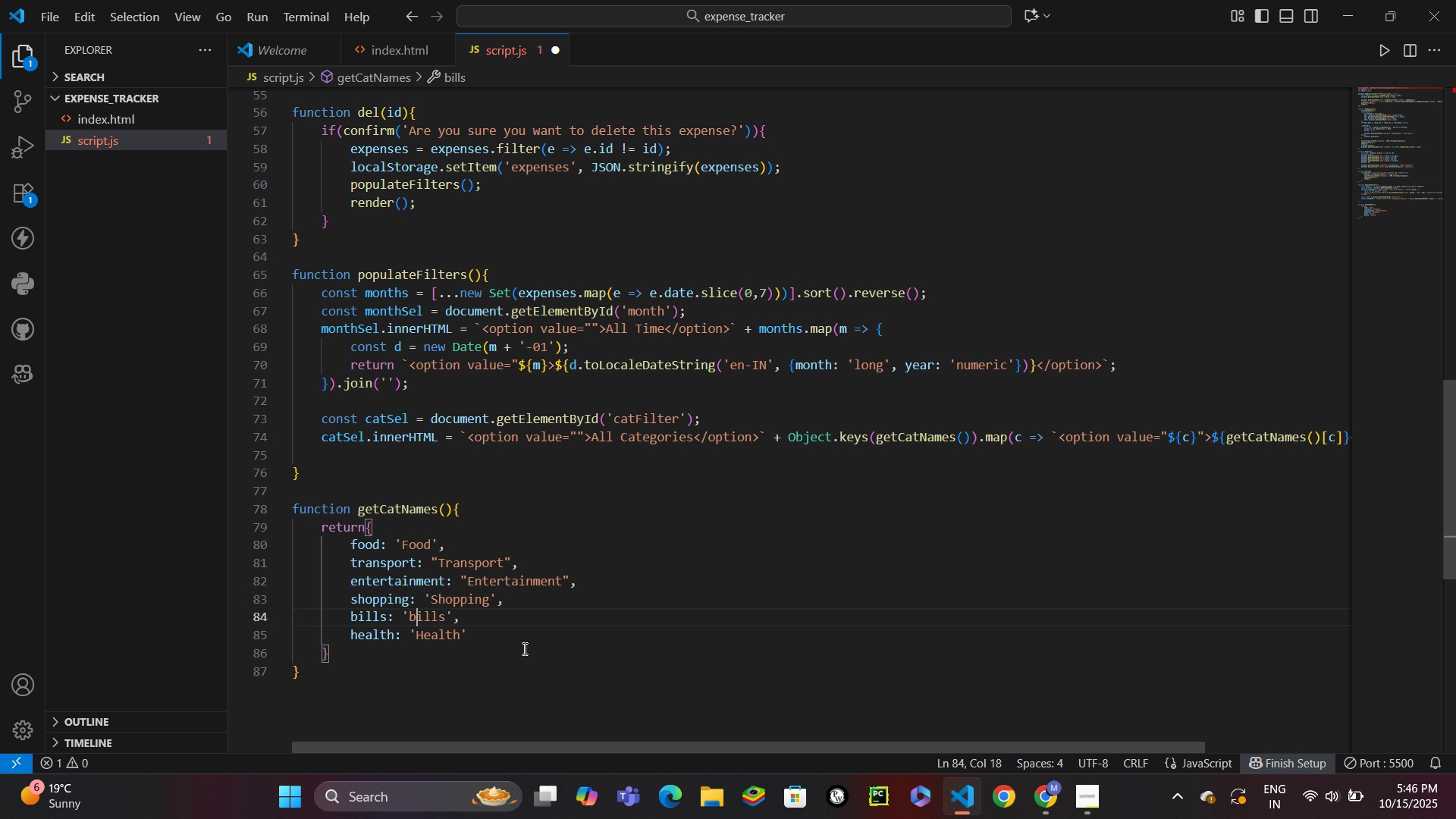 
key(Backspace)
 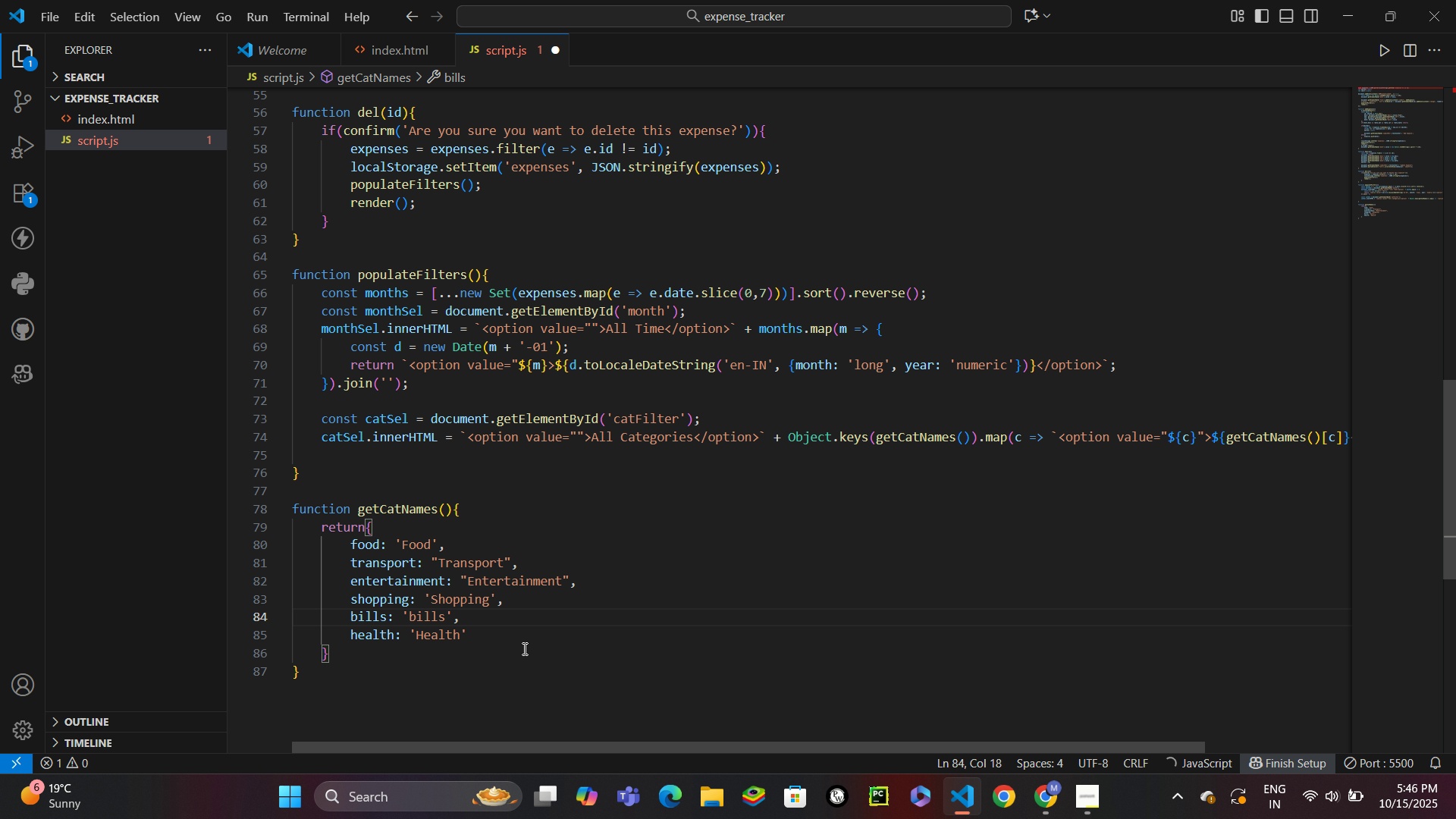 
key(Backspace)
 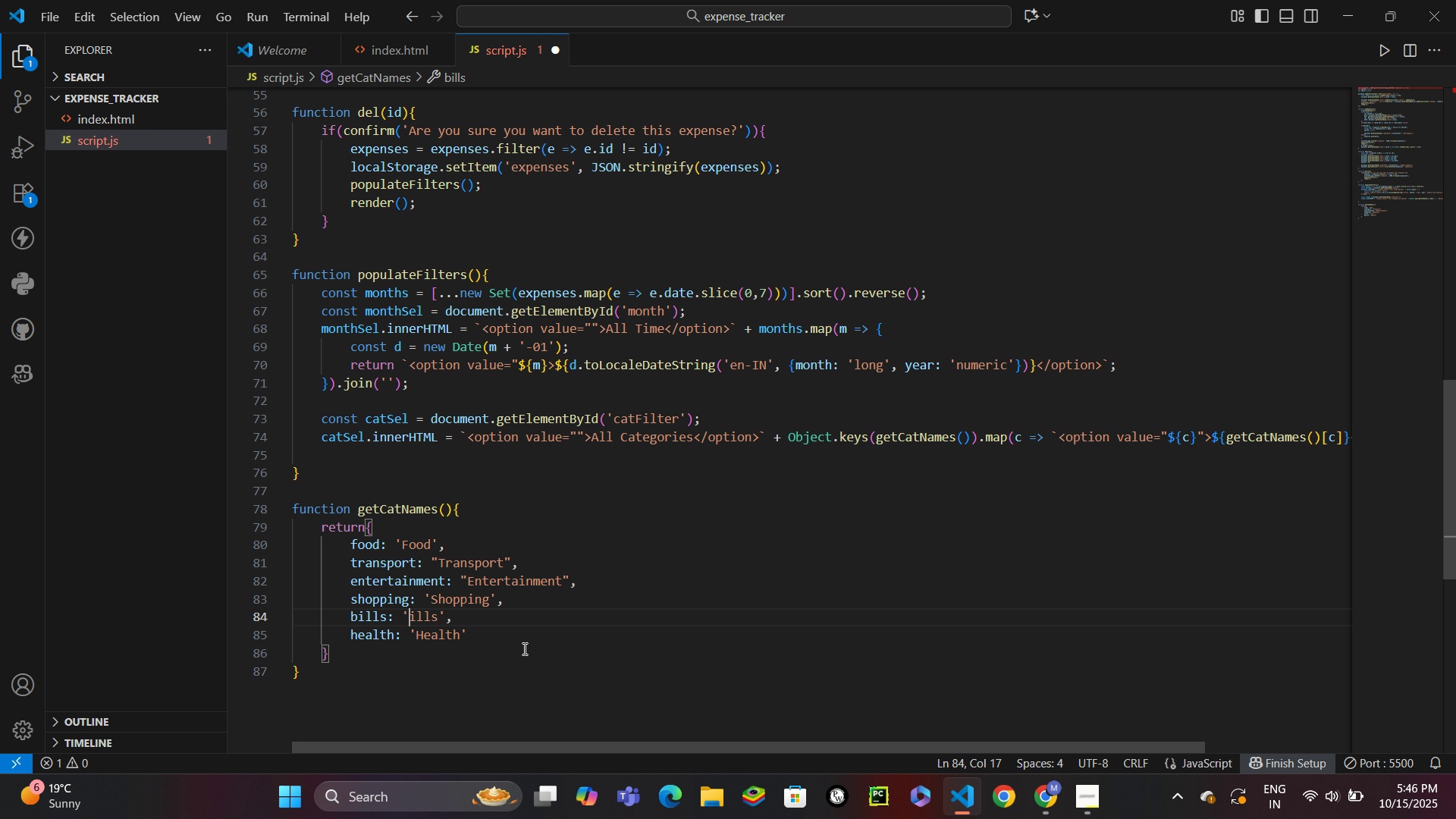 
key(Shift+ShiftRight)
 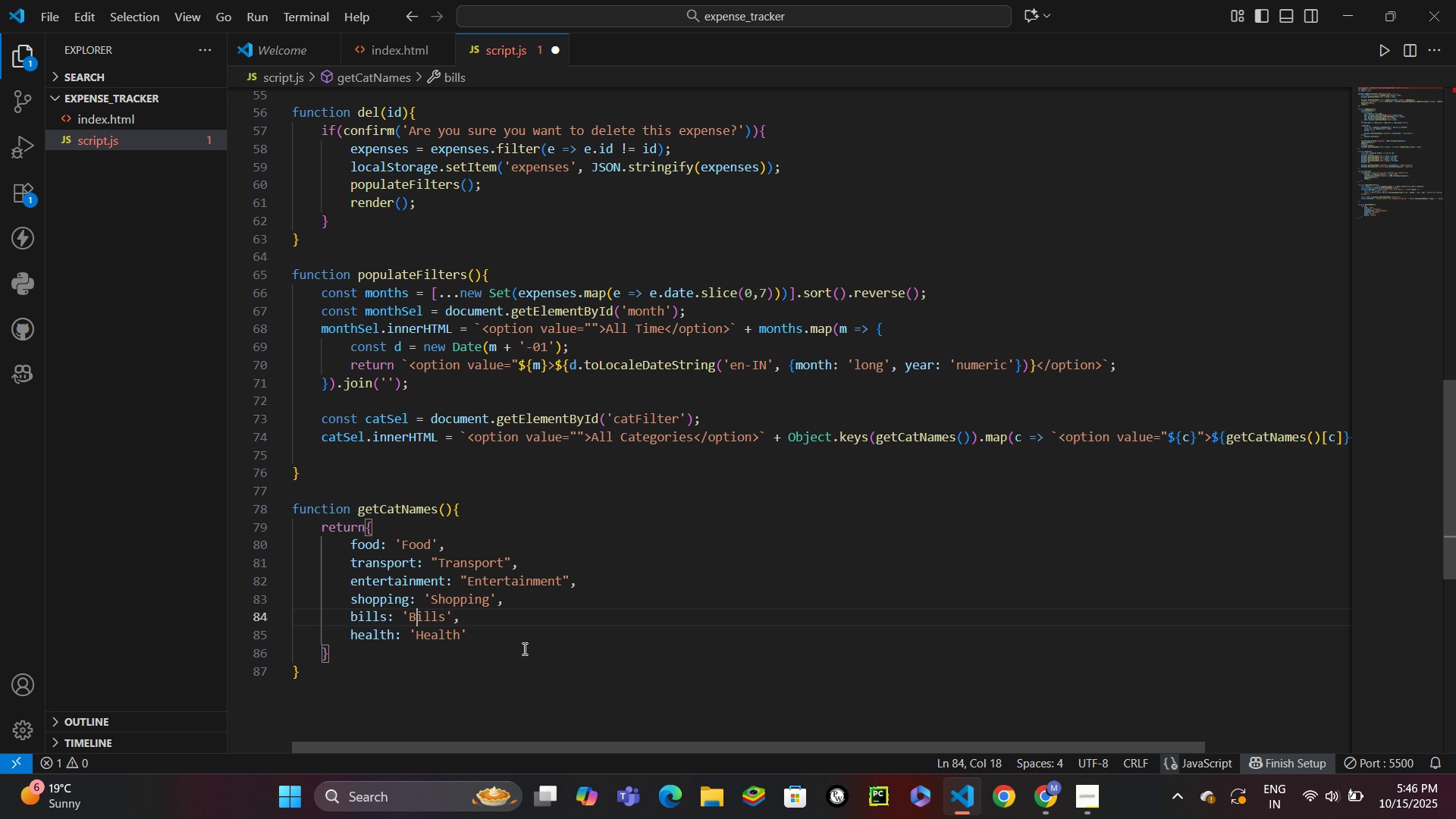 
key(Shift+B)
 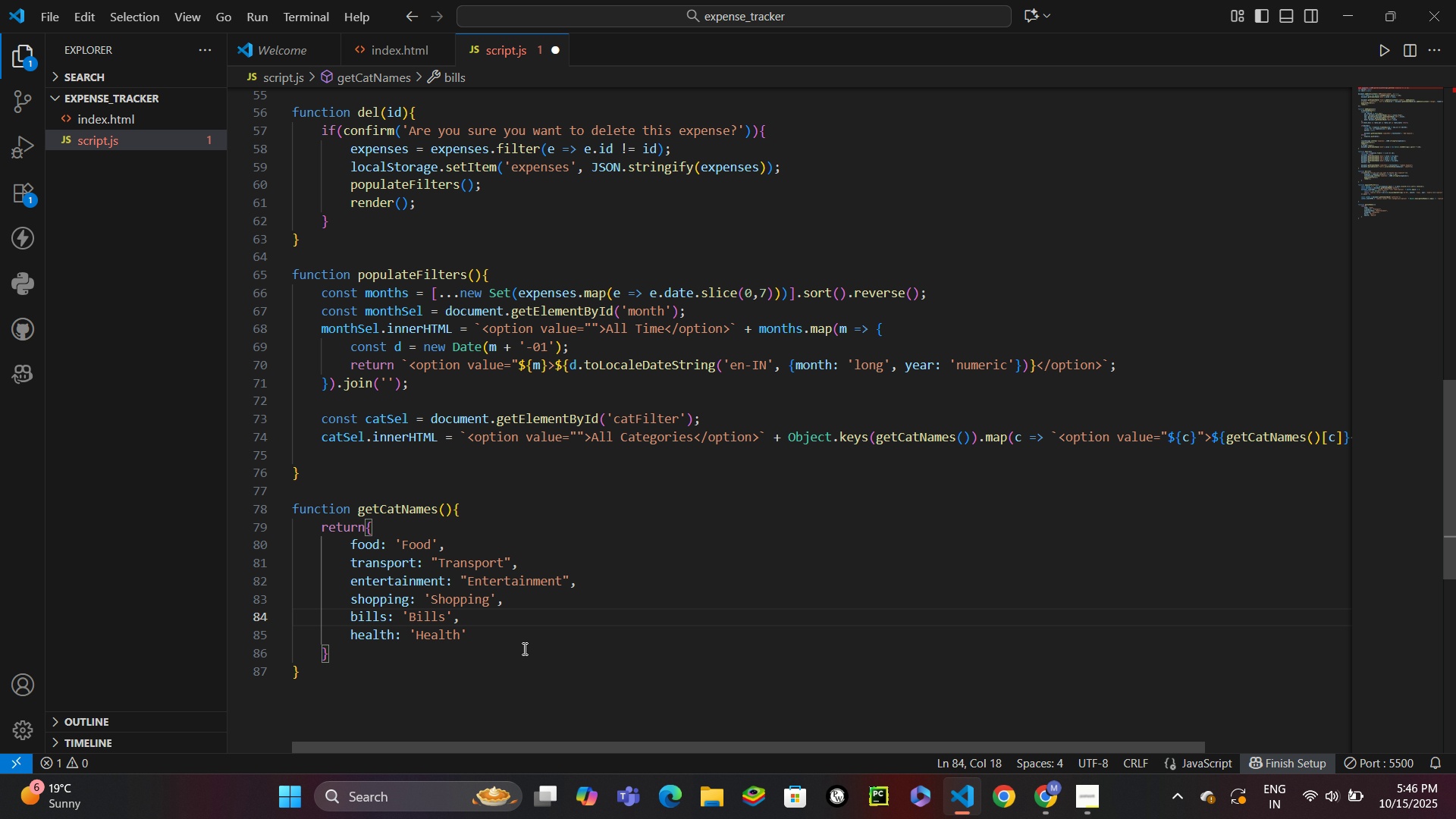 
key(ArrowDown)
 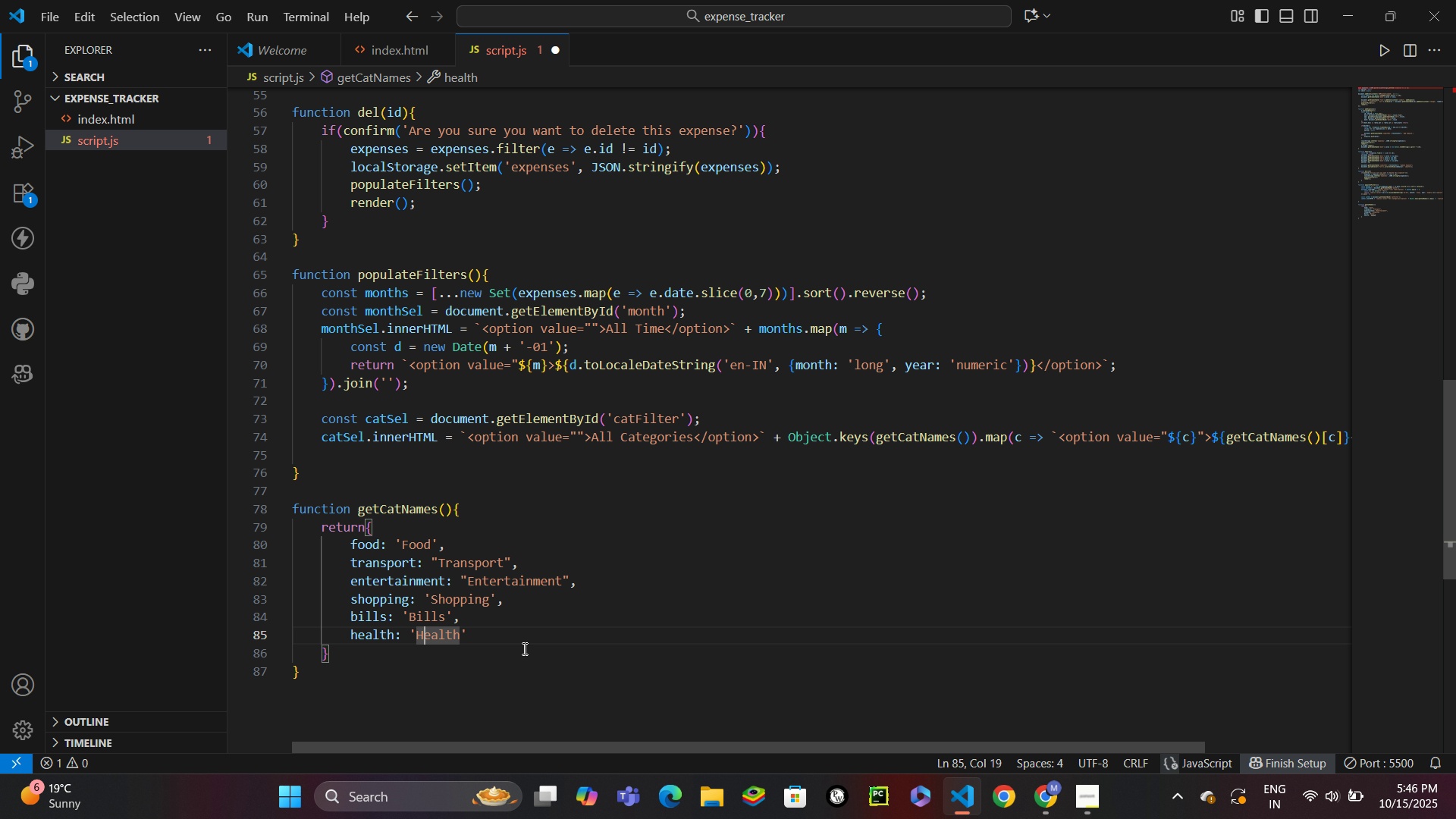 
hold_key(key=ArrowRight, duration=0.63)
 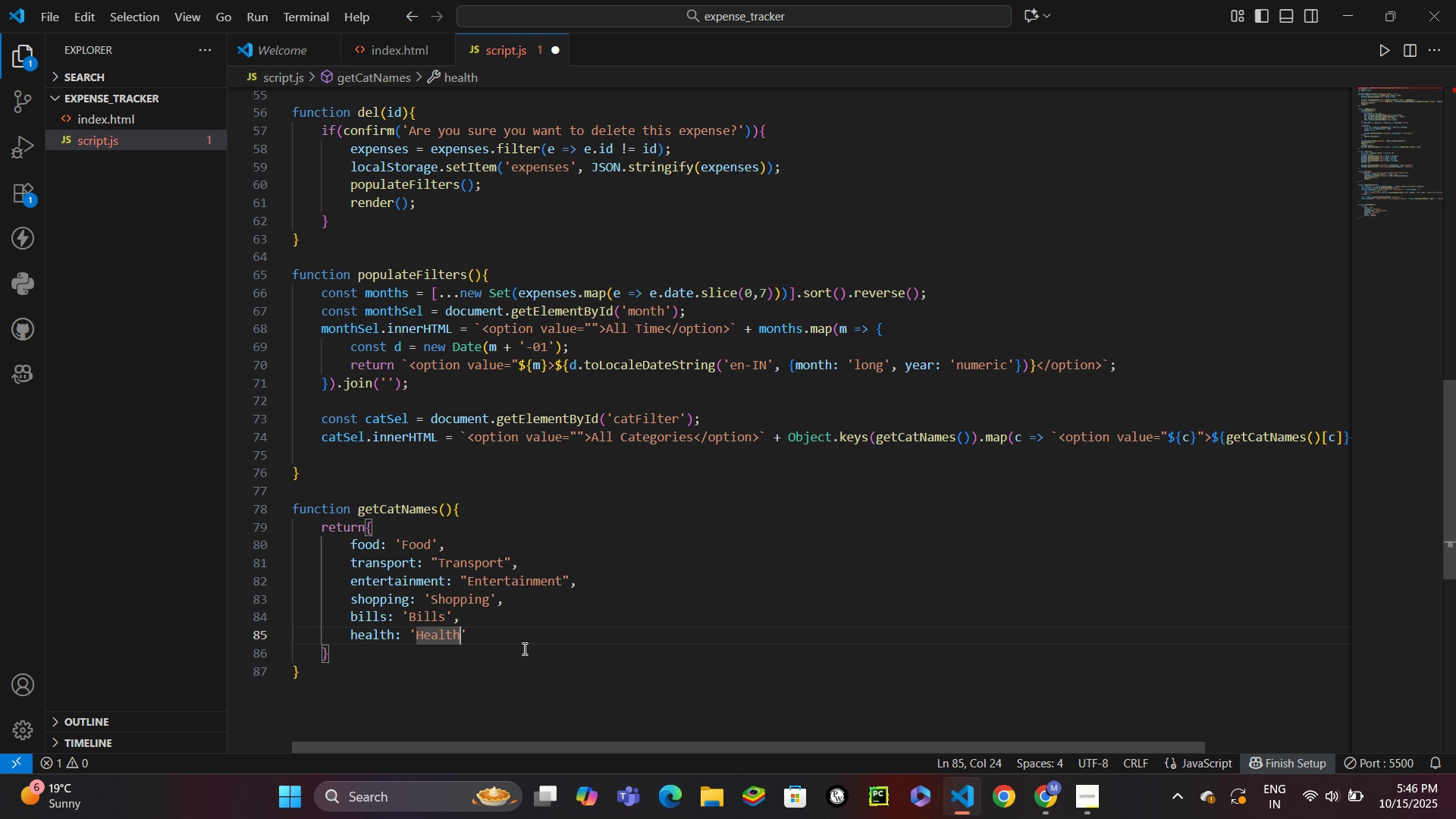 
key(ArrowRight)
 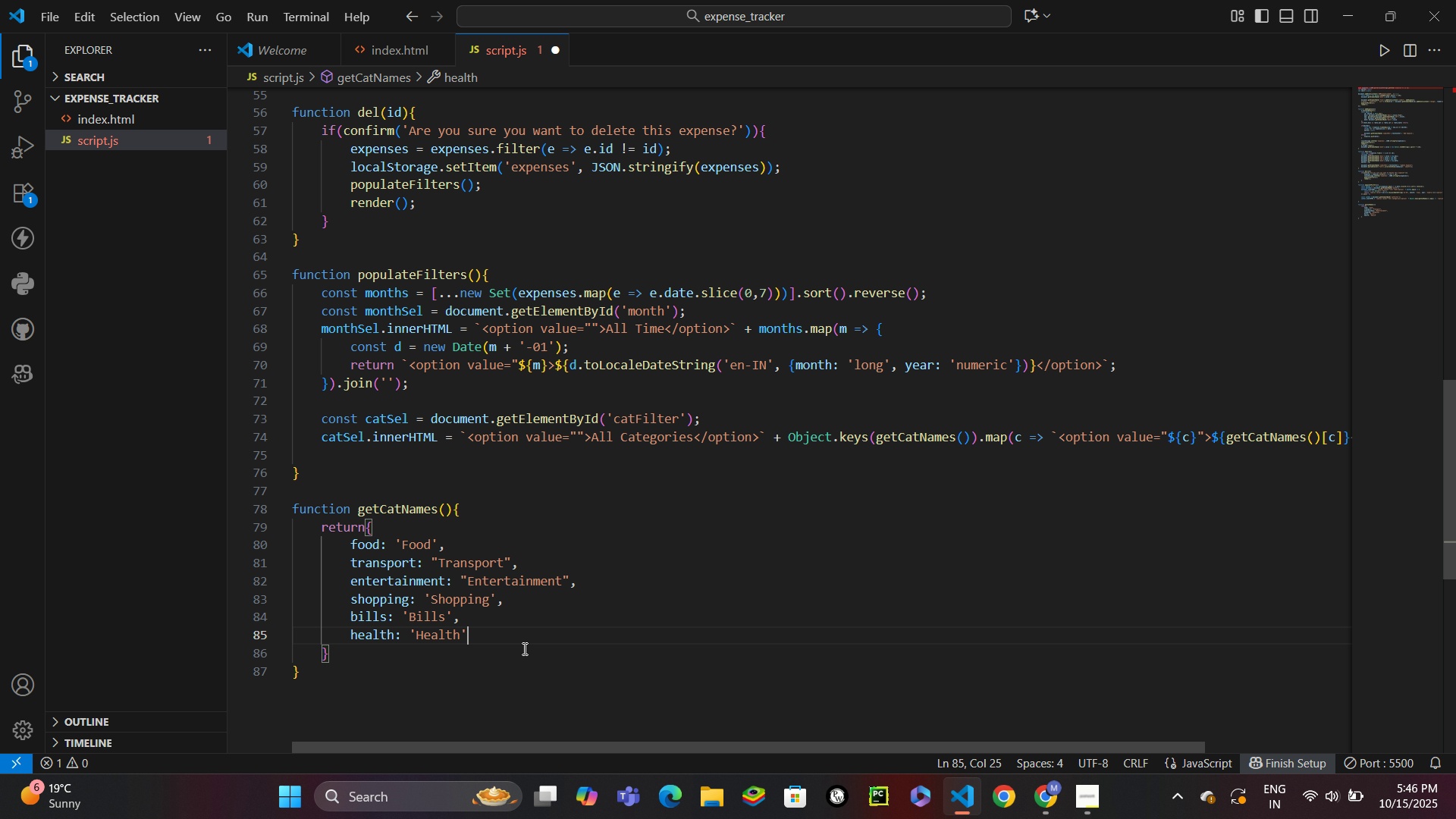 
key(ArrowRight)
 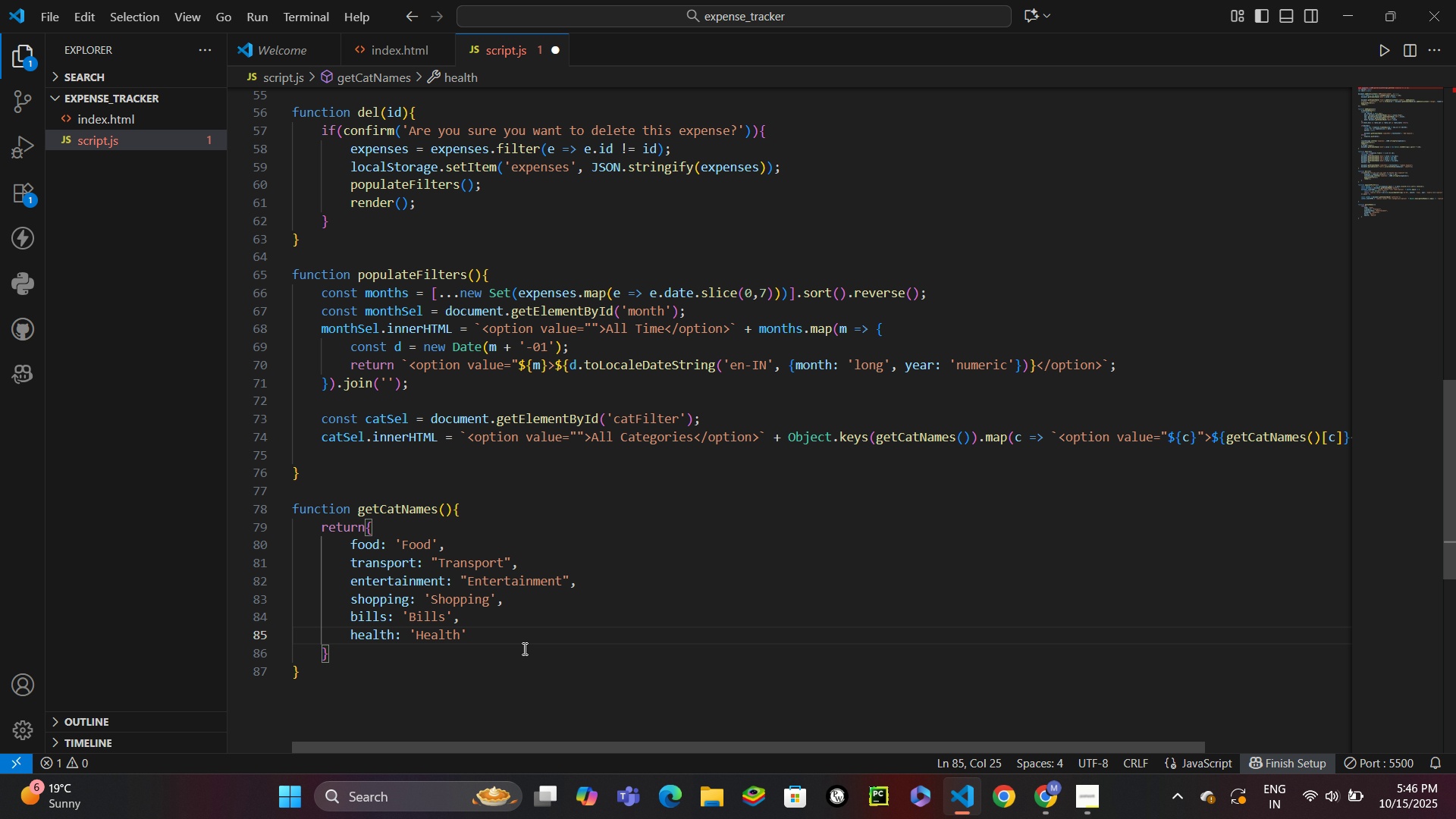 
key(Comma)
 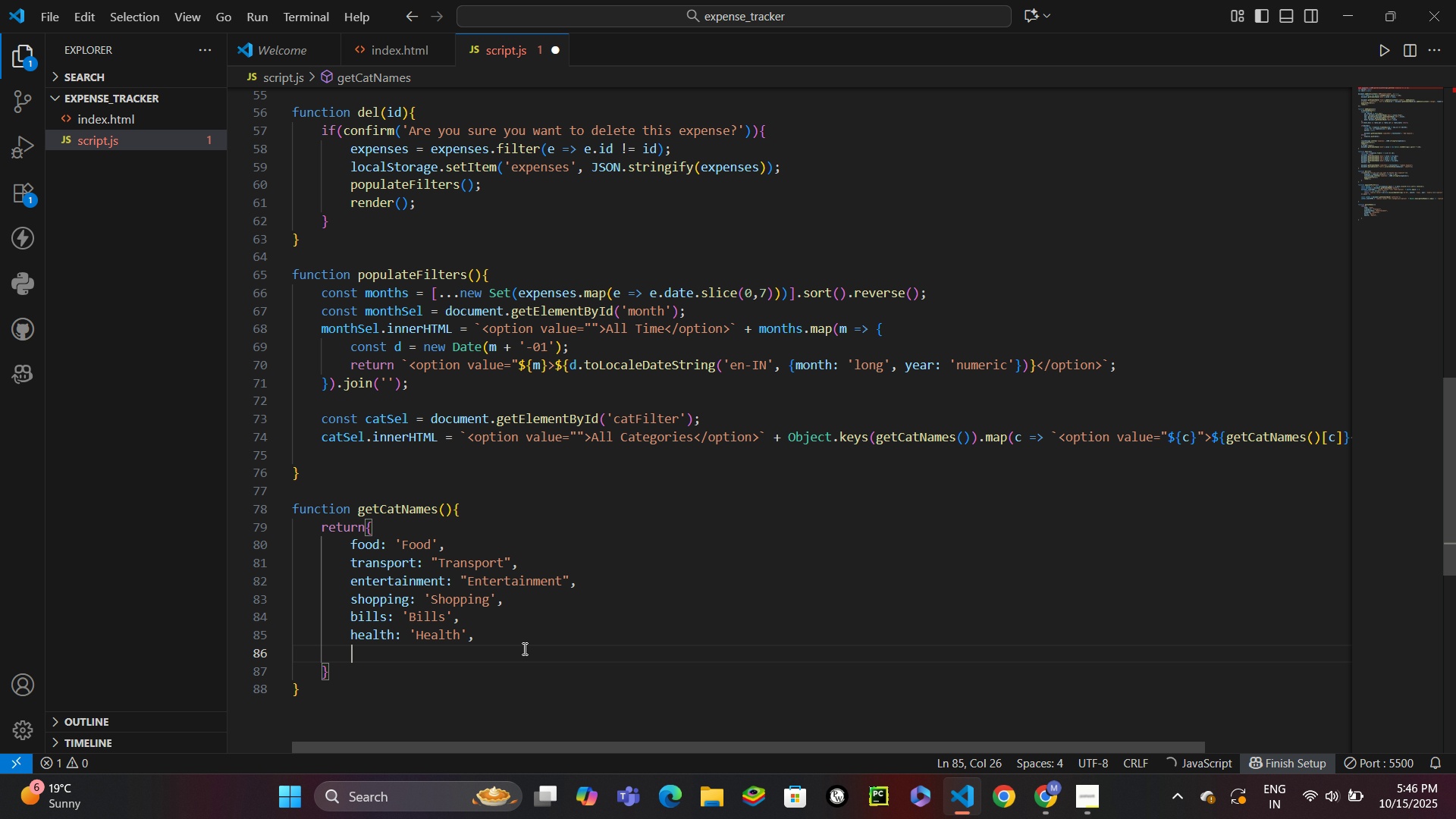 
key(Enter)
 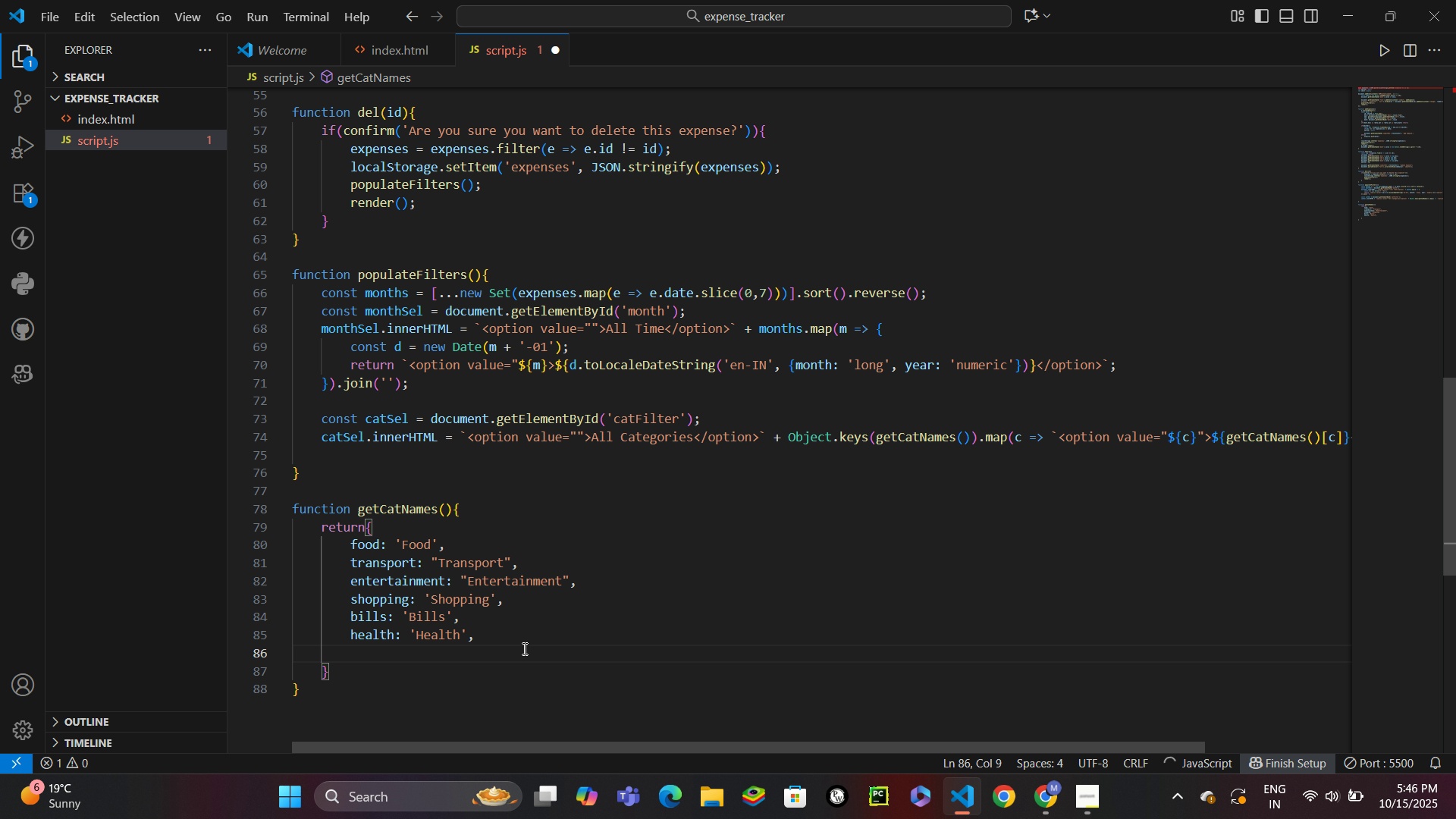 
type(other: 'Other)
 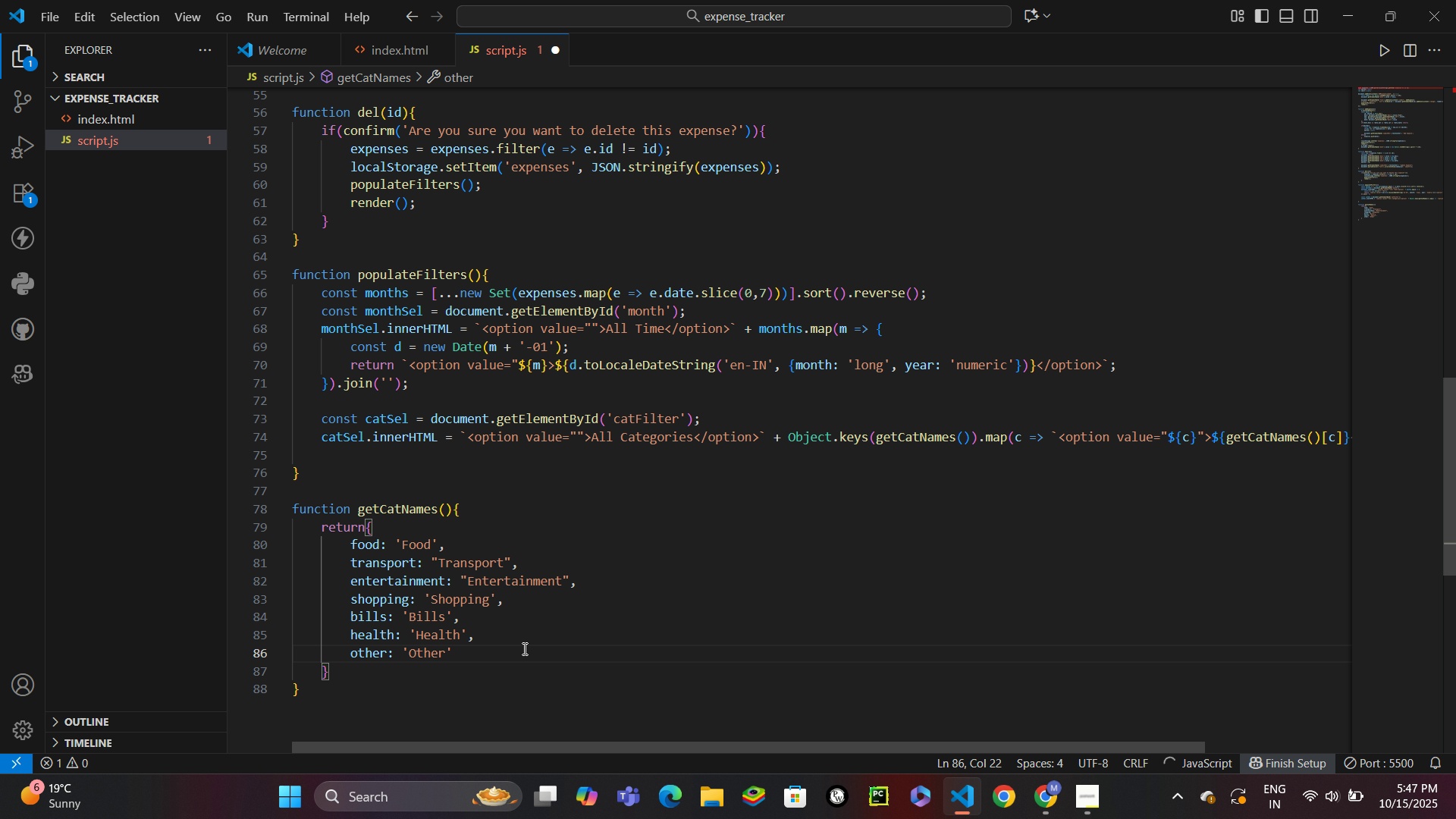 
key(ArrowRight)
 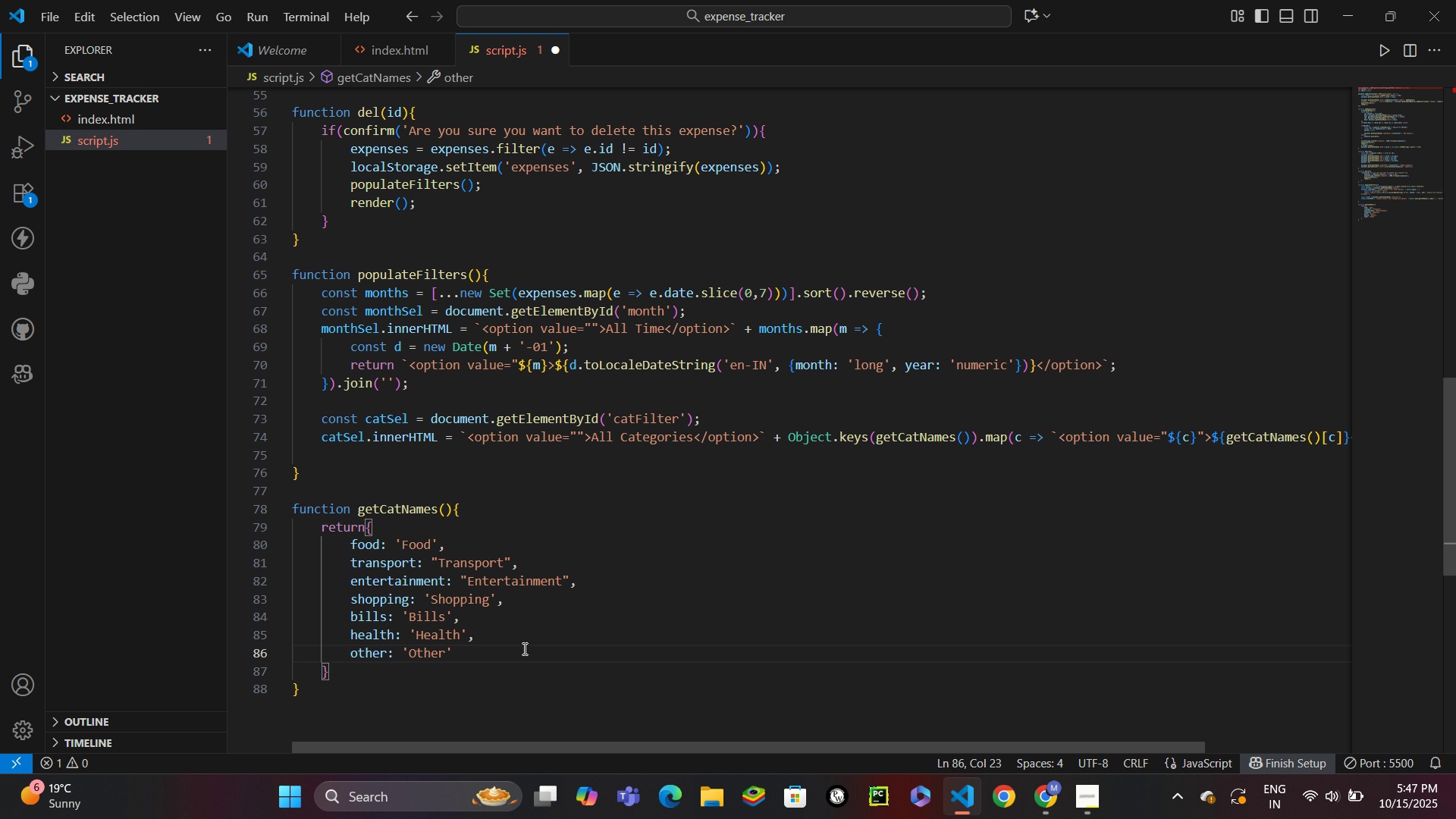 
key(ArrowDown)
 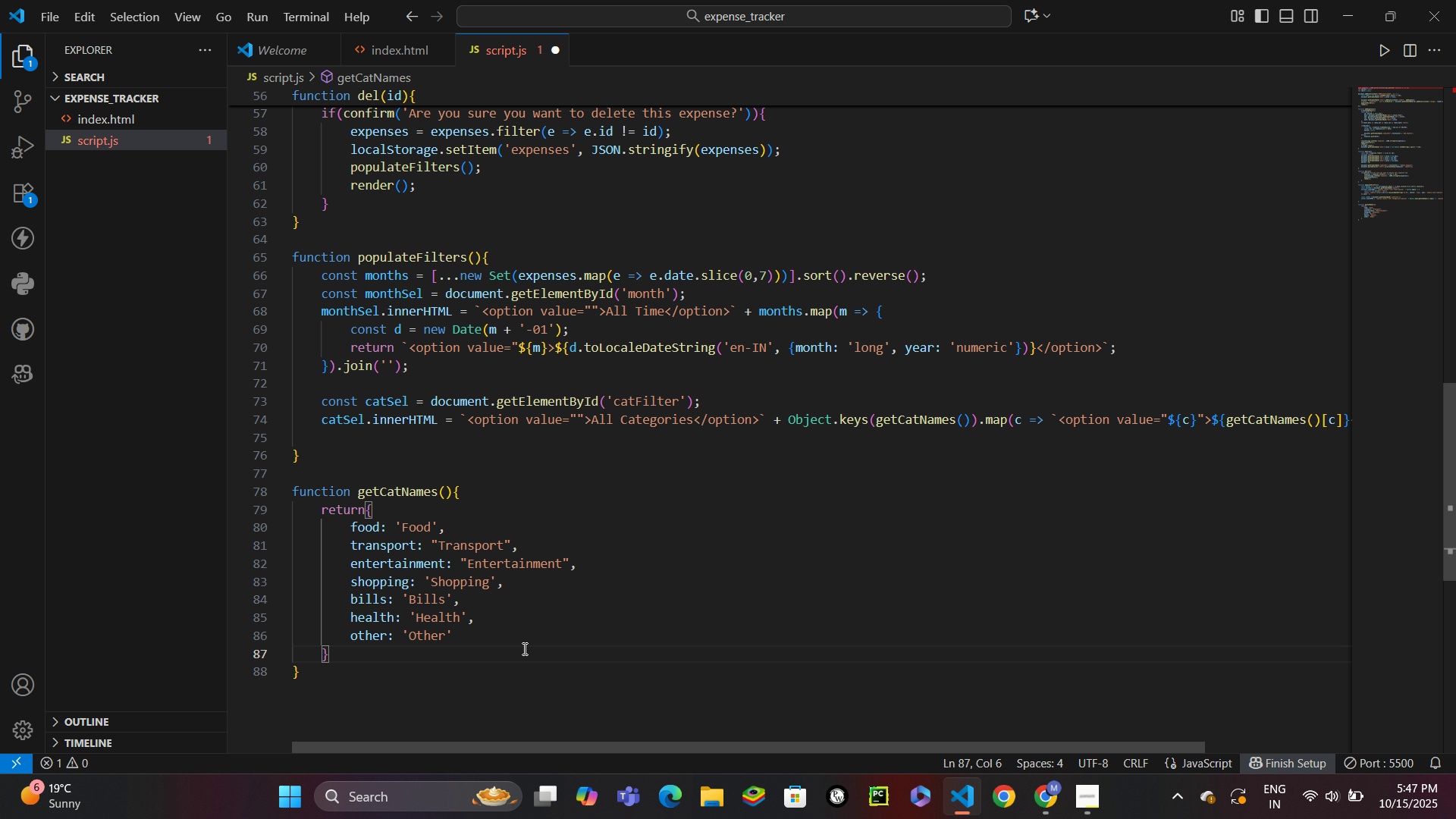 
key(Semicolon)
 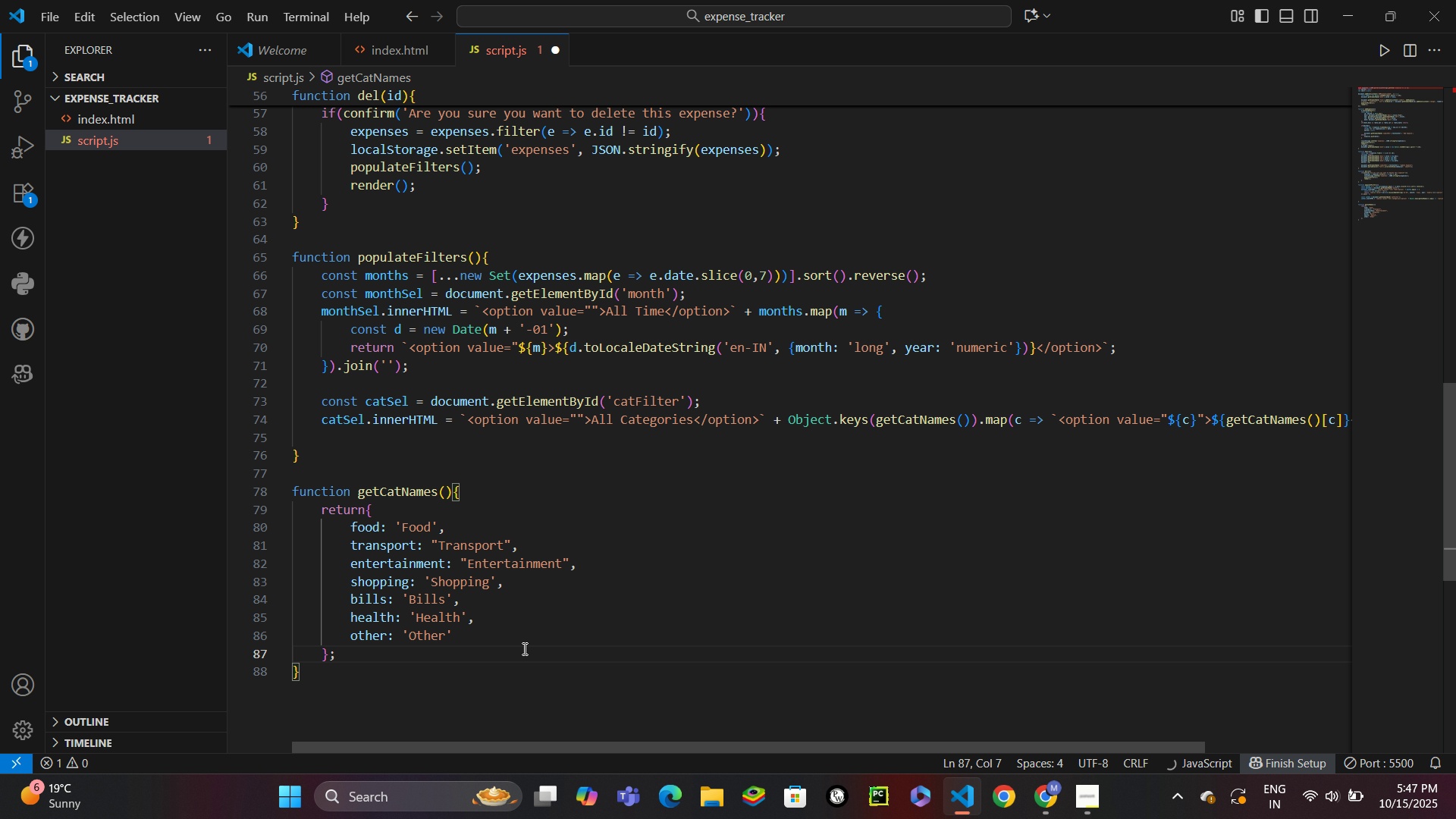 
key(ArrowDown)
 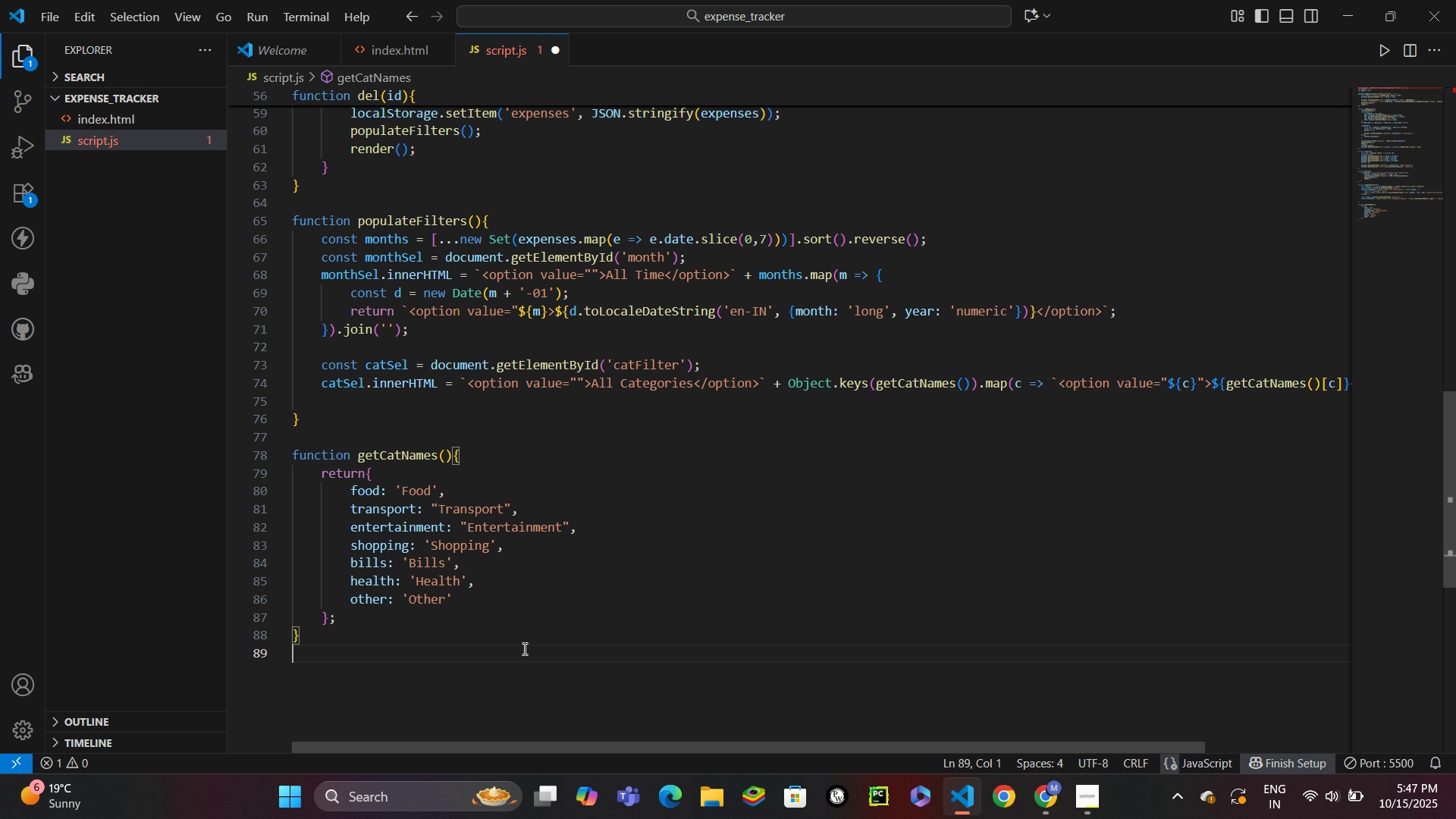 
key(Enter)
 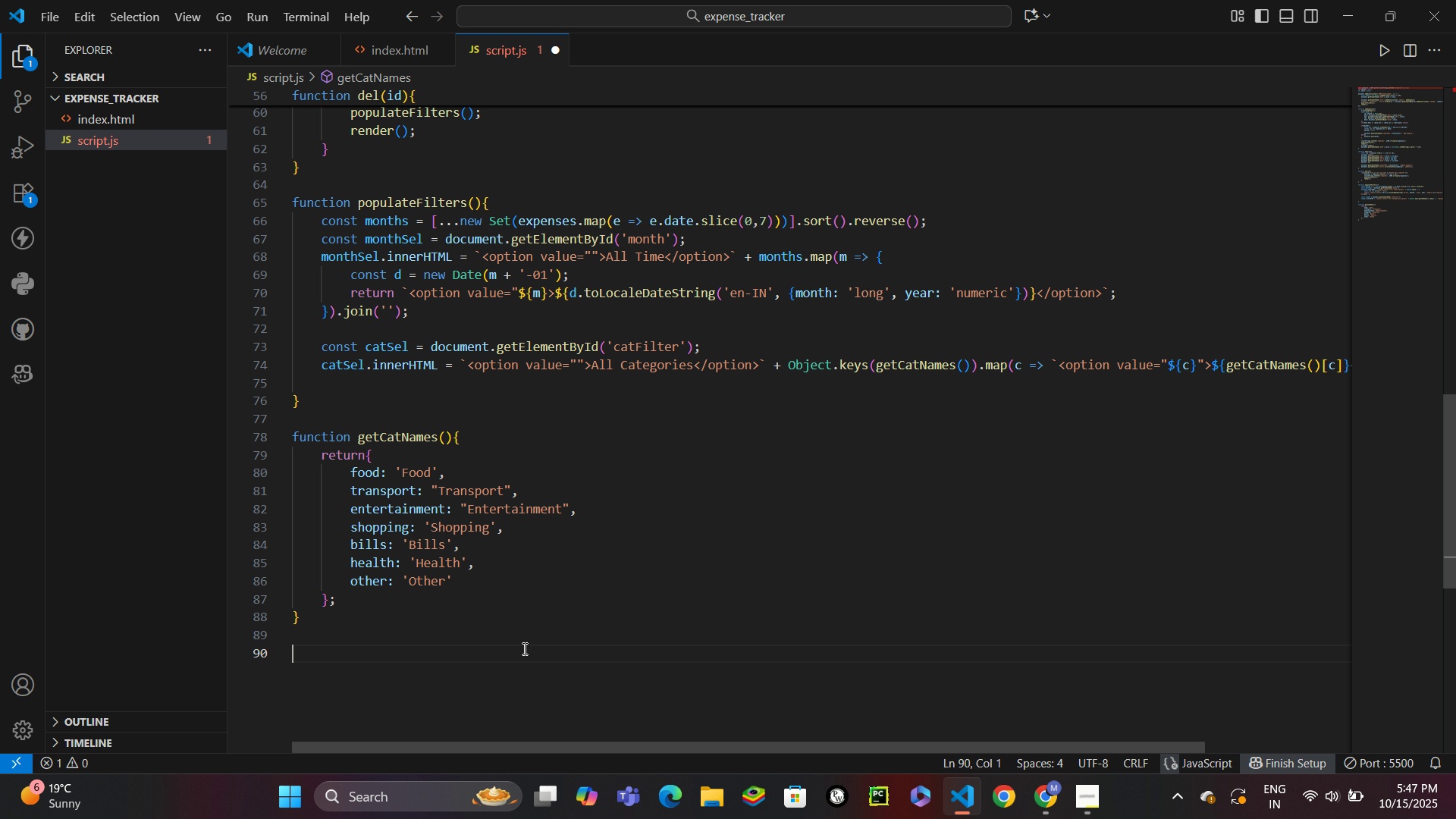 
key(Enter)
 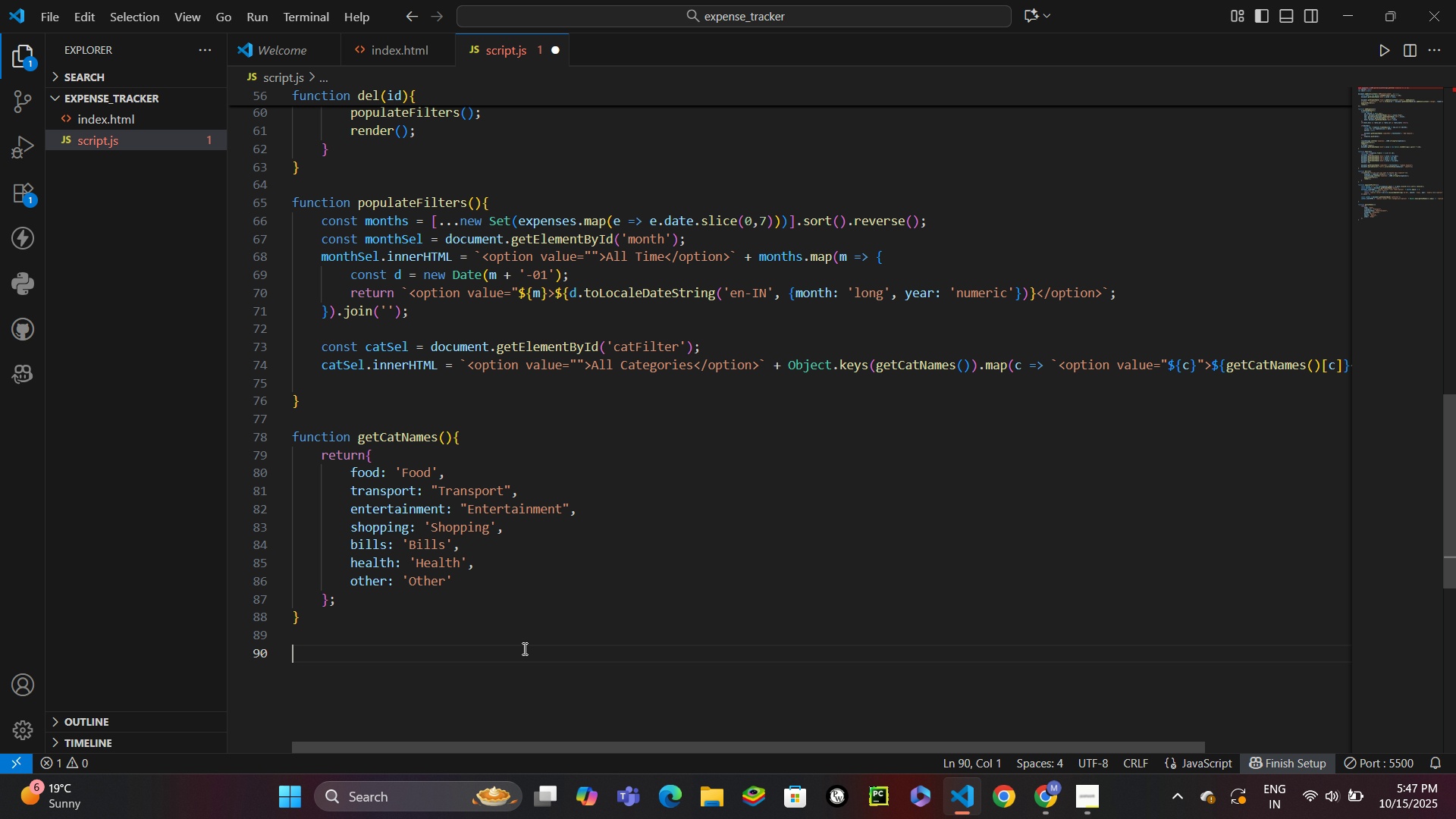 
key(G)
 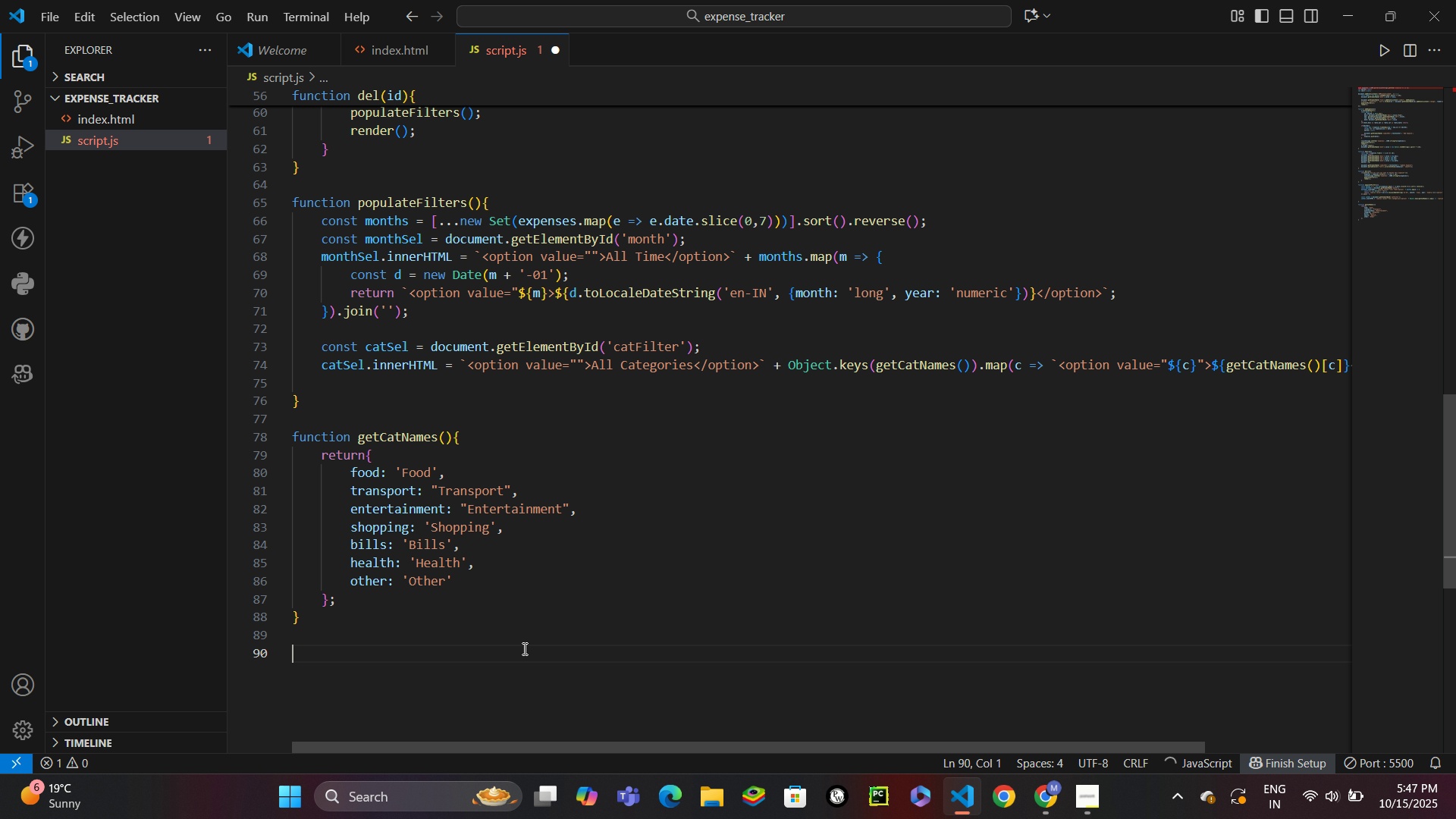 
key(Backspace)
 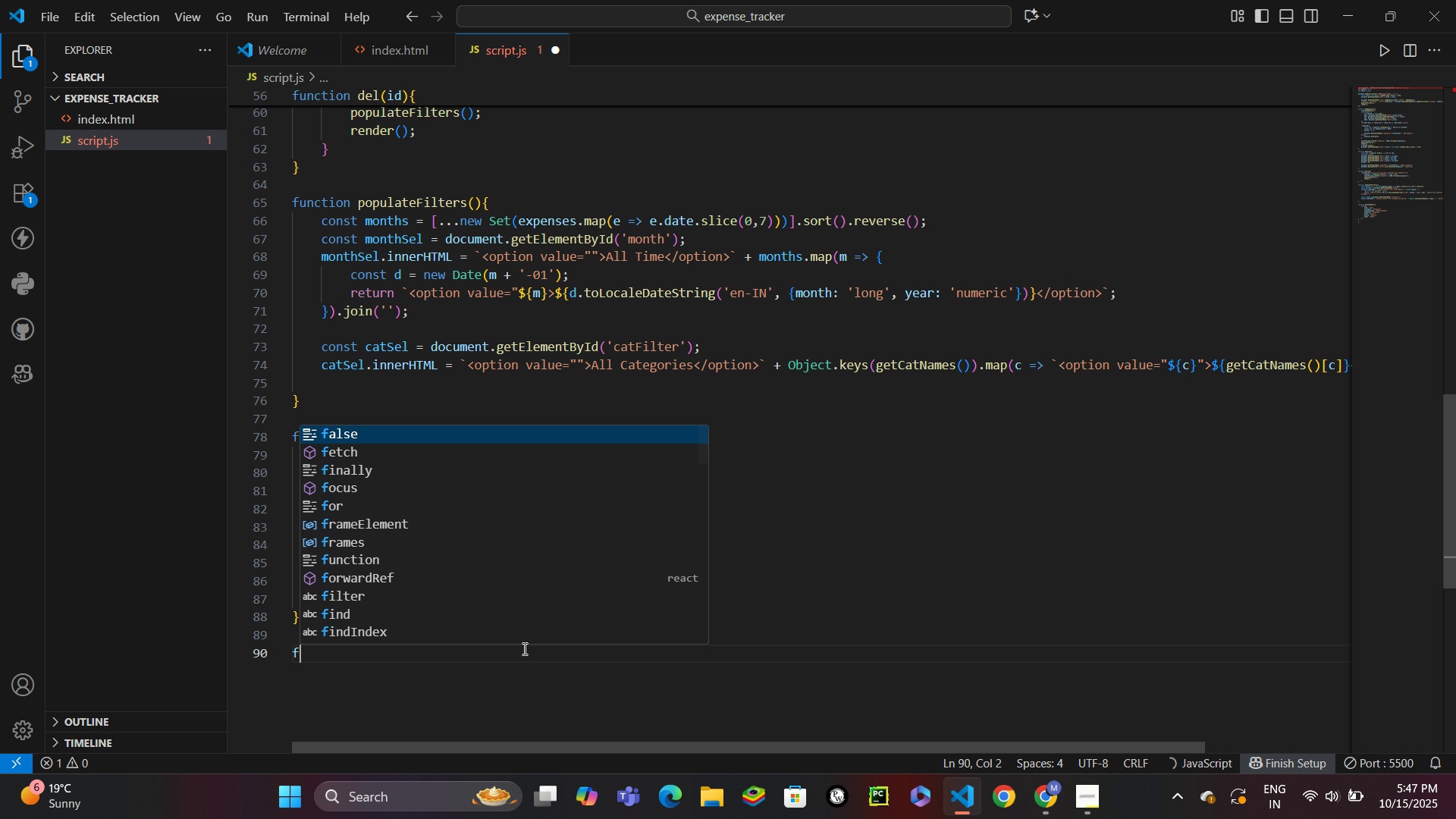 
key(F)
 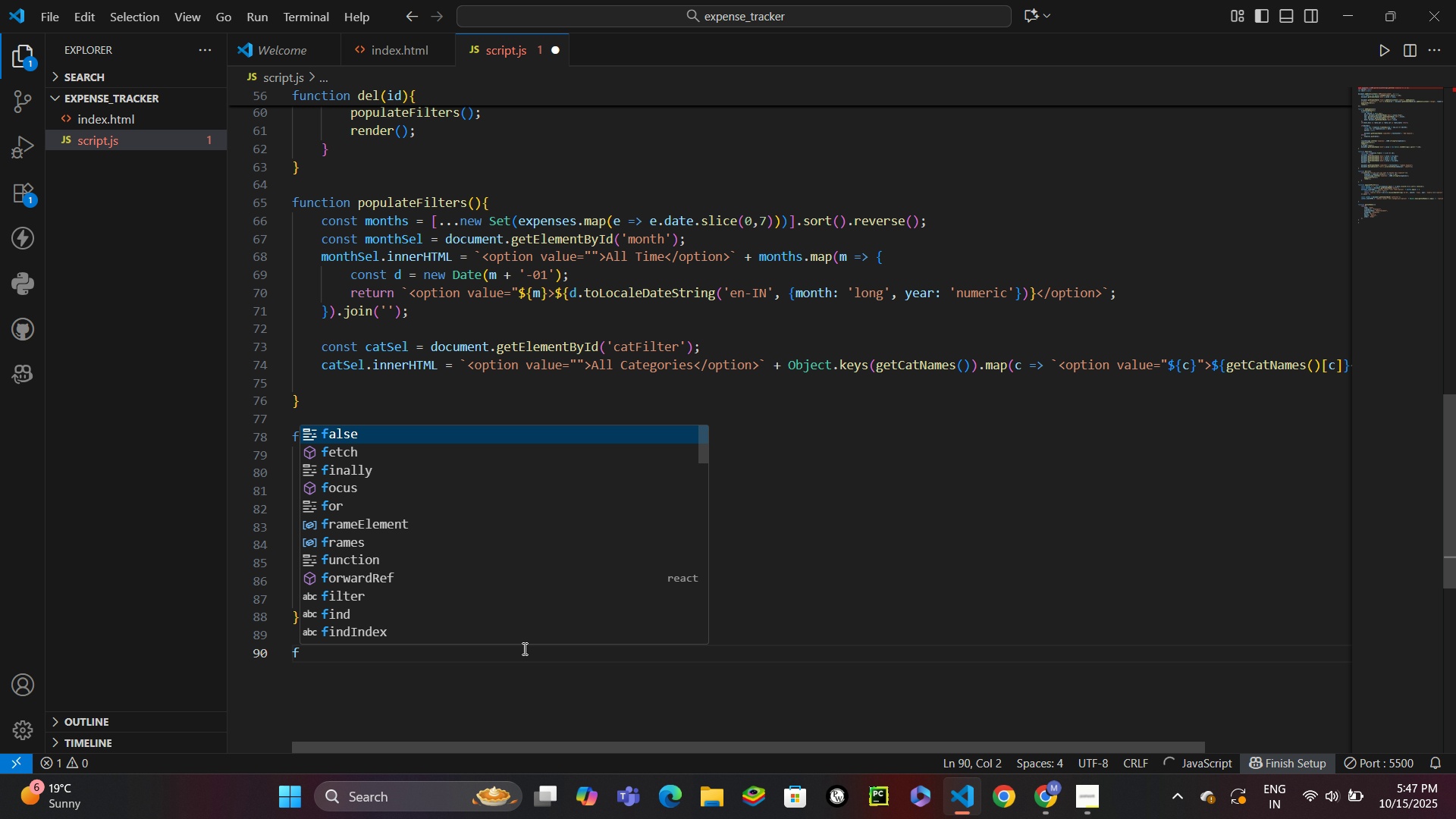 
key(Enter)
 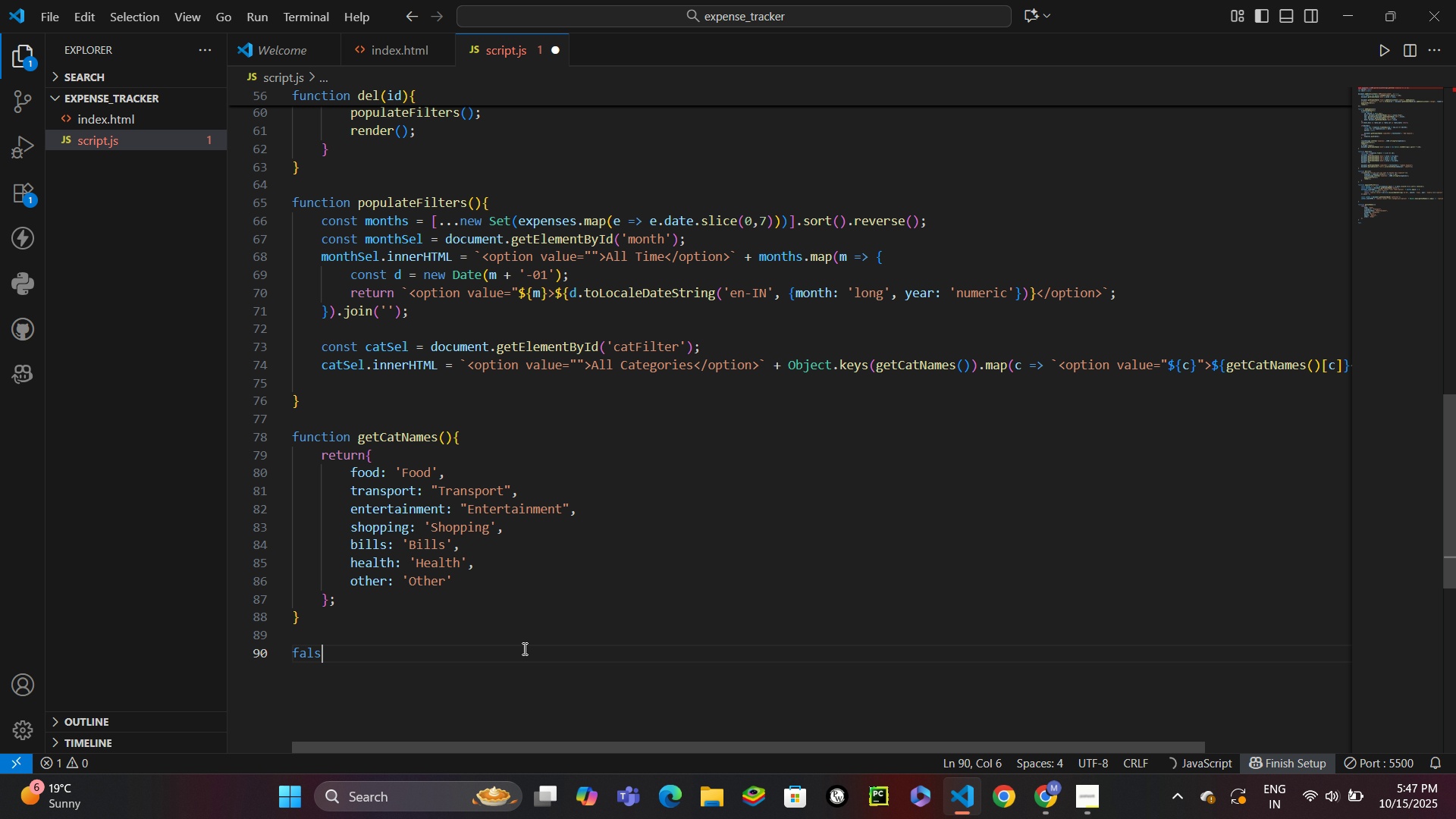 
key(Backspace)
key(Backspace)
key(Backspace)
key(Backspace)
type(unc)
 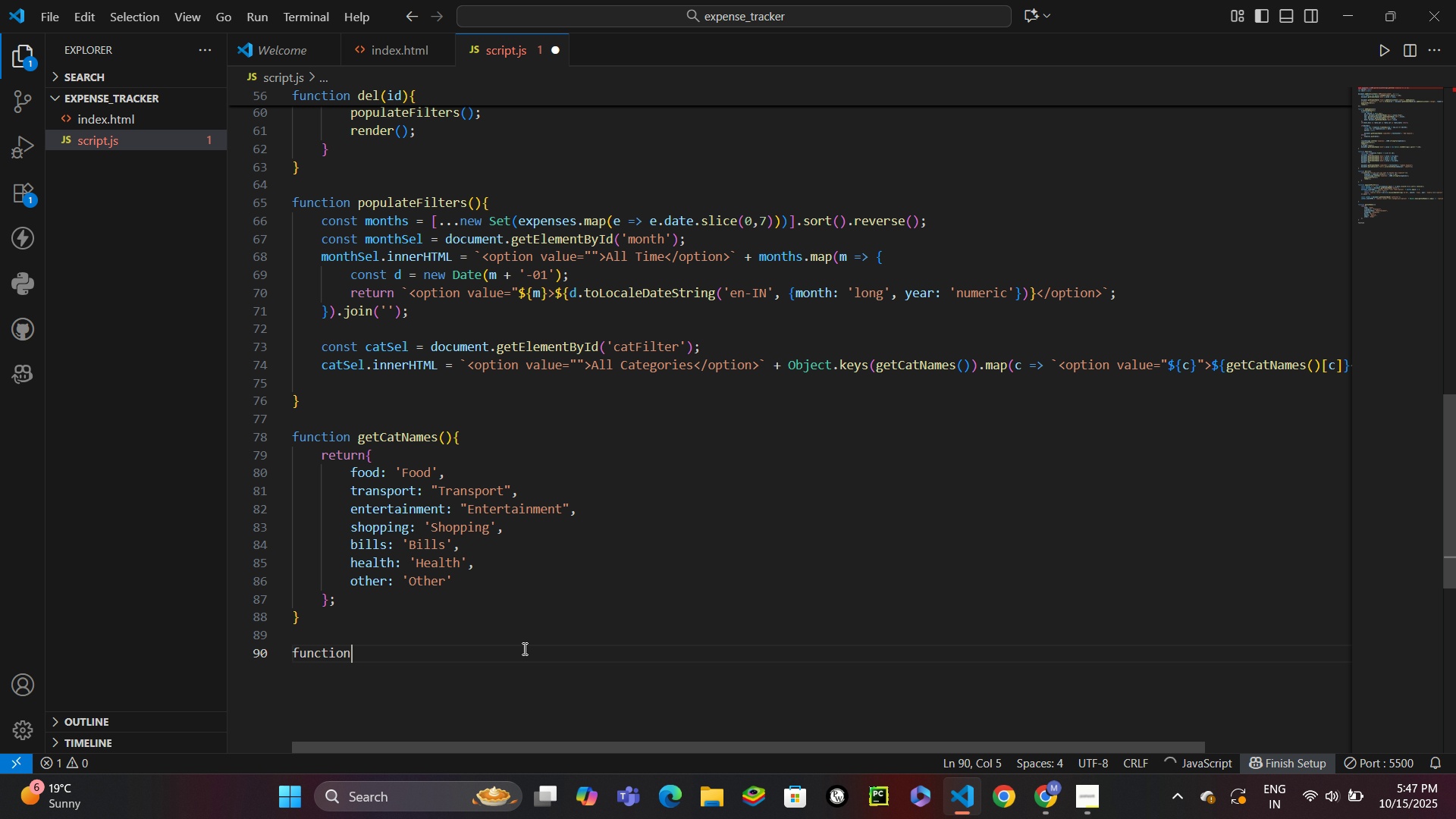 
key(Enter)
 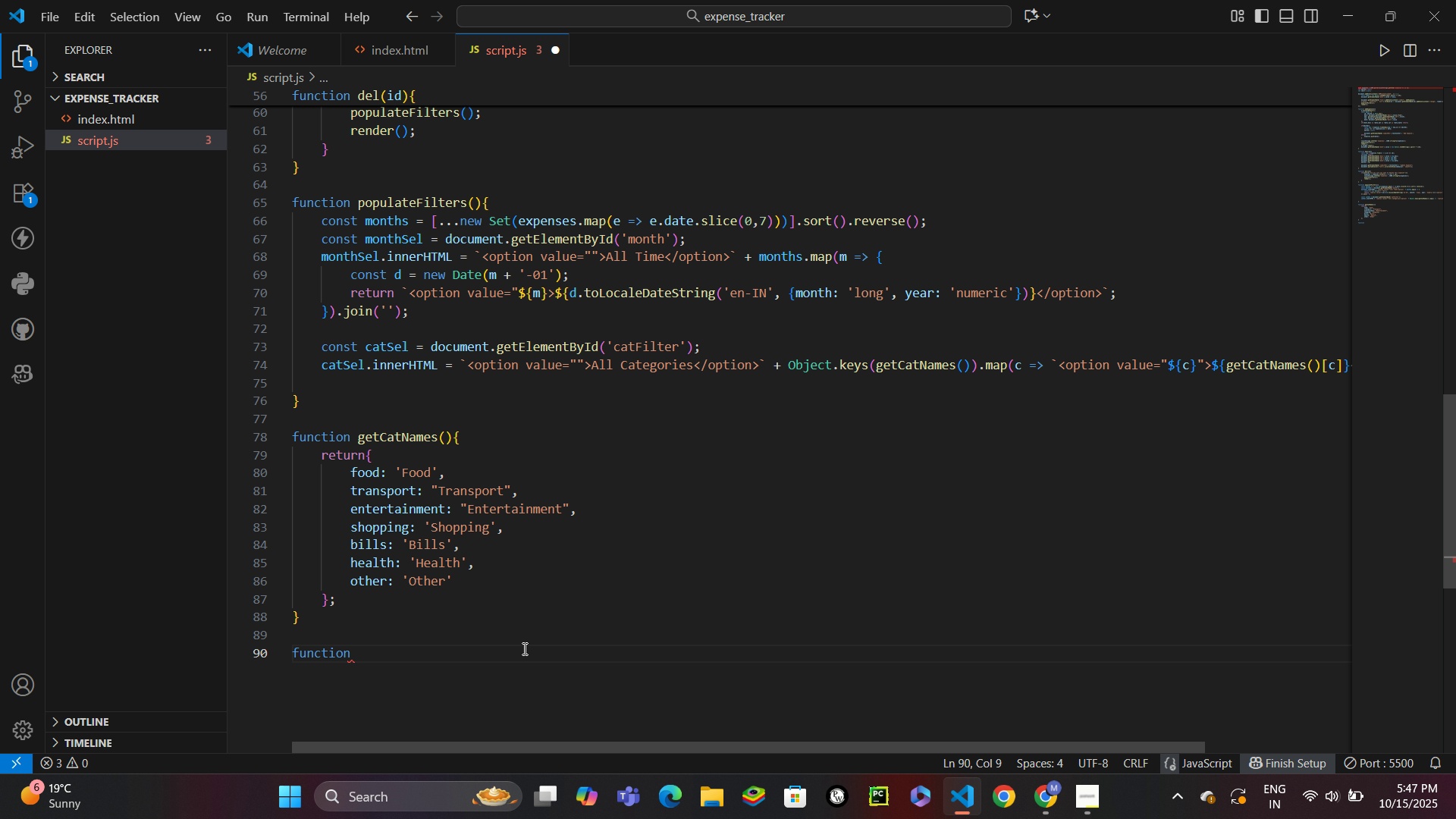 
type( getfi)
key(Backspace)
key(Backspace)
type(Filtered()
 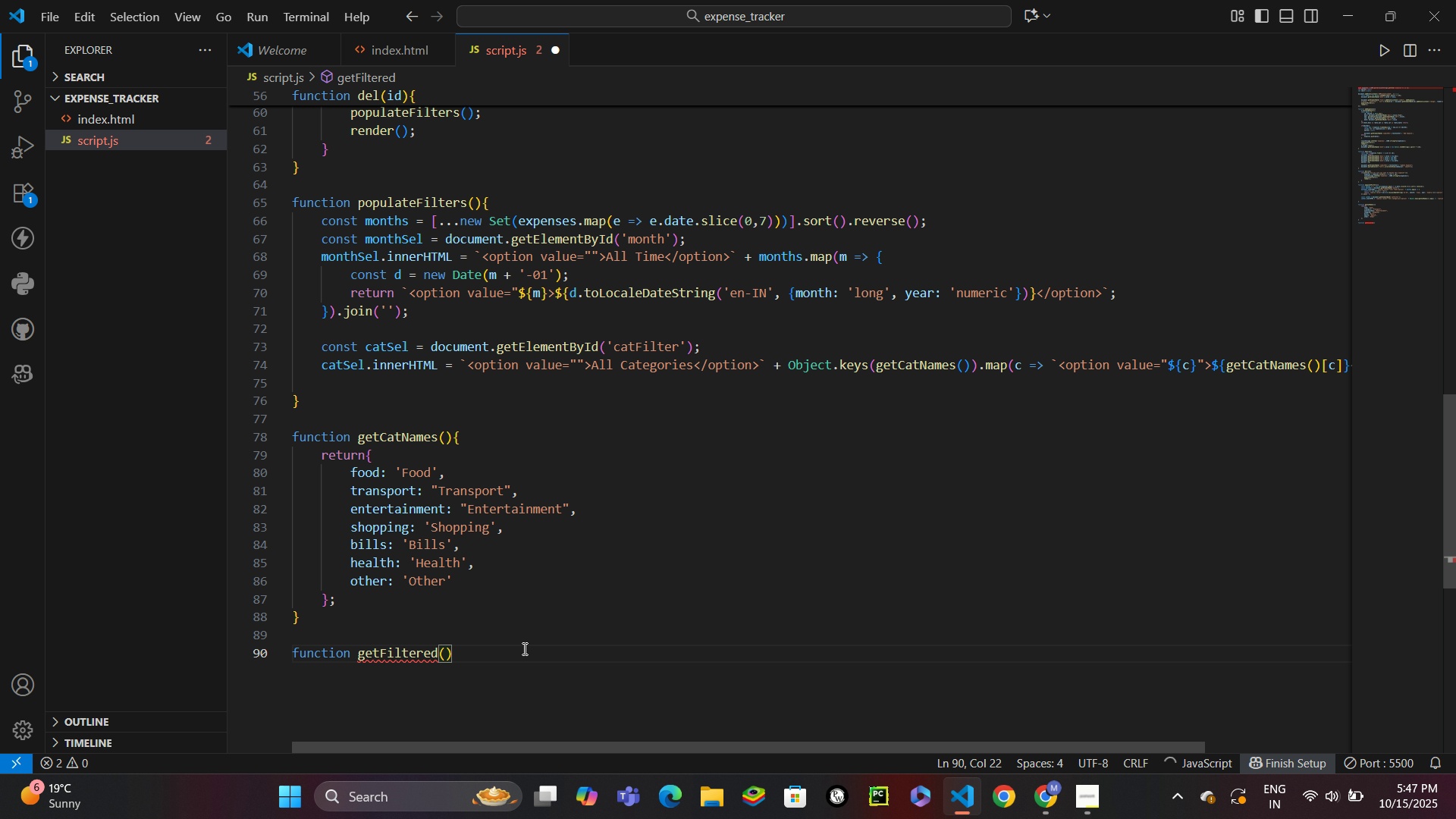 
key(ArrowRight)
 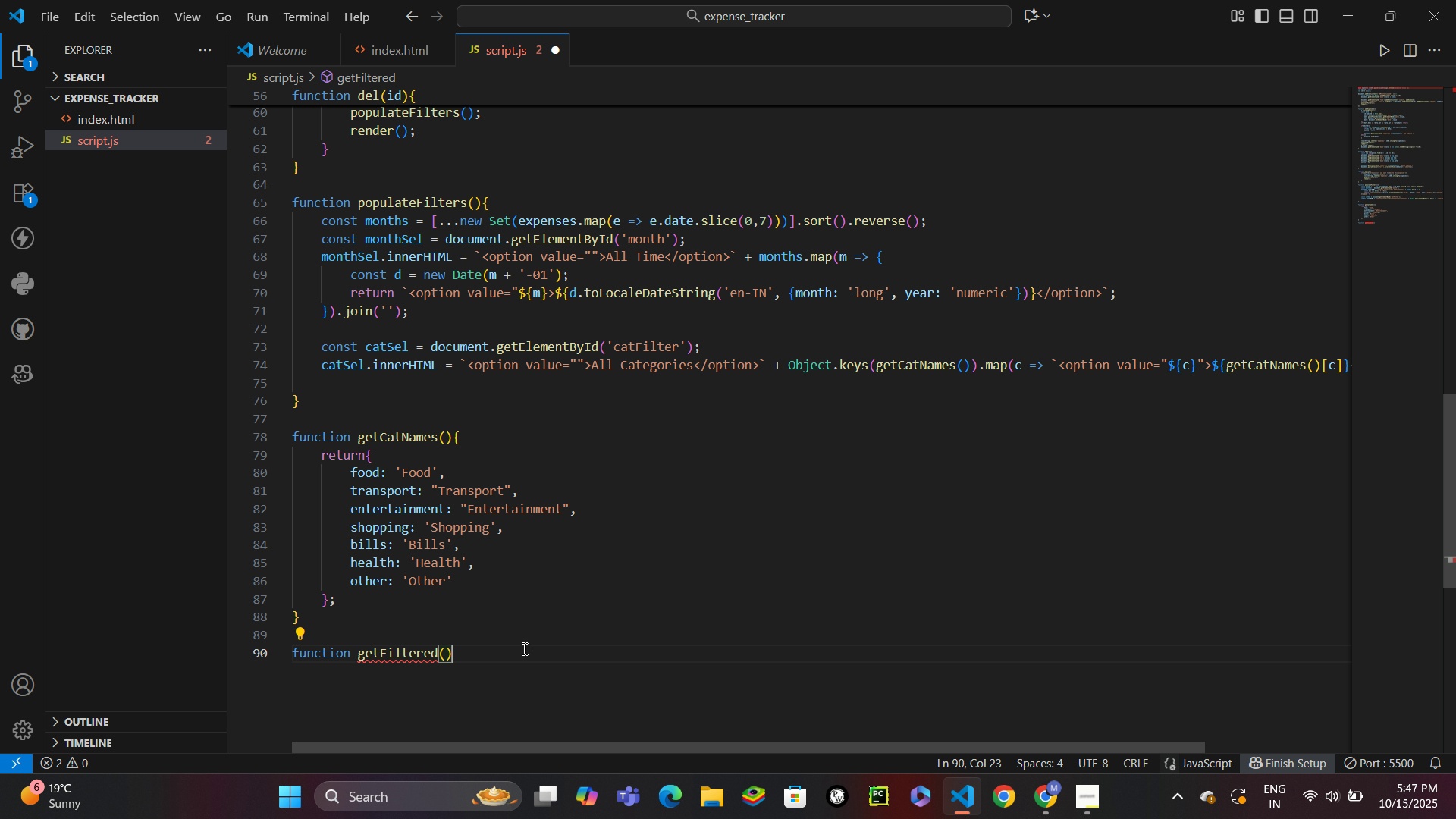 
key(Shift+ShiftLeft)
 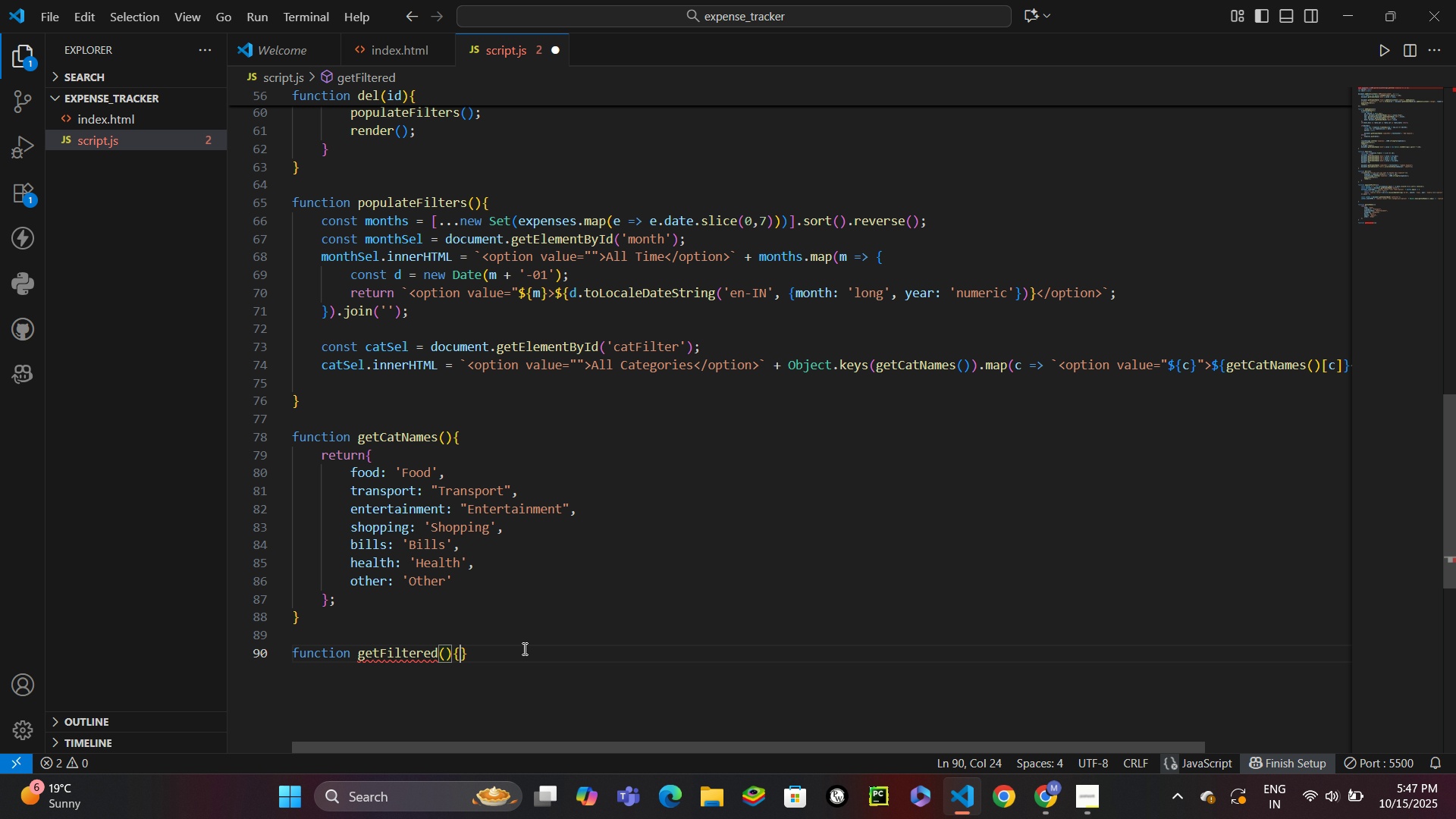 
key(Shift+BracketLeft)
 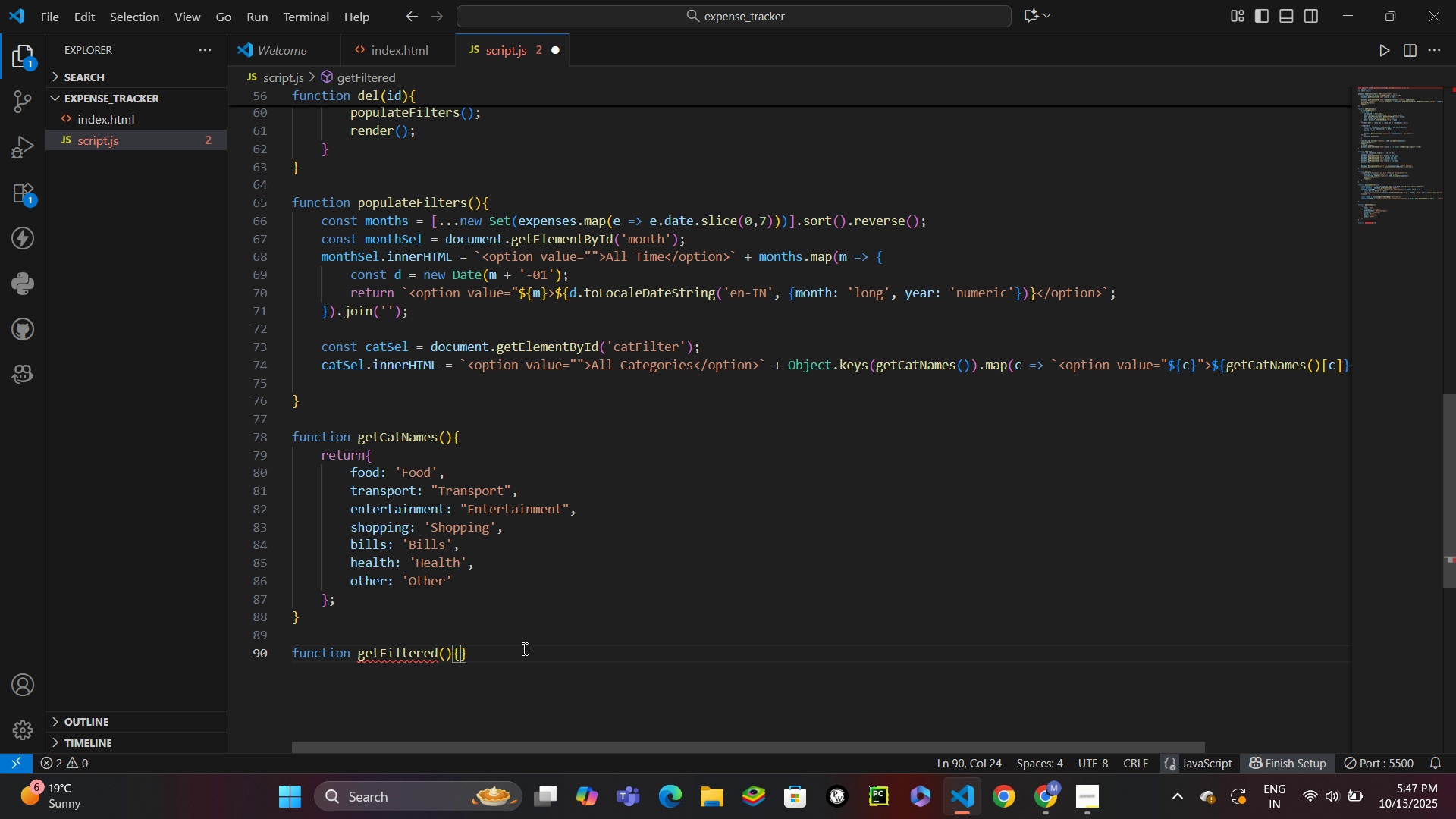 
key(Enter)
 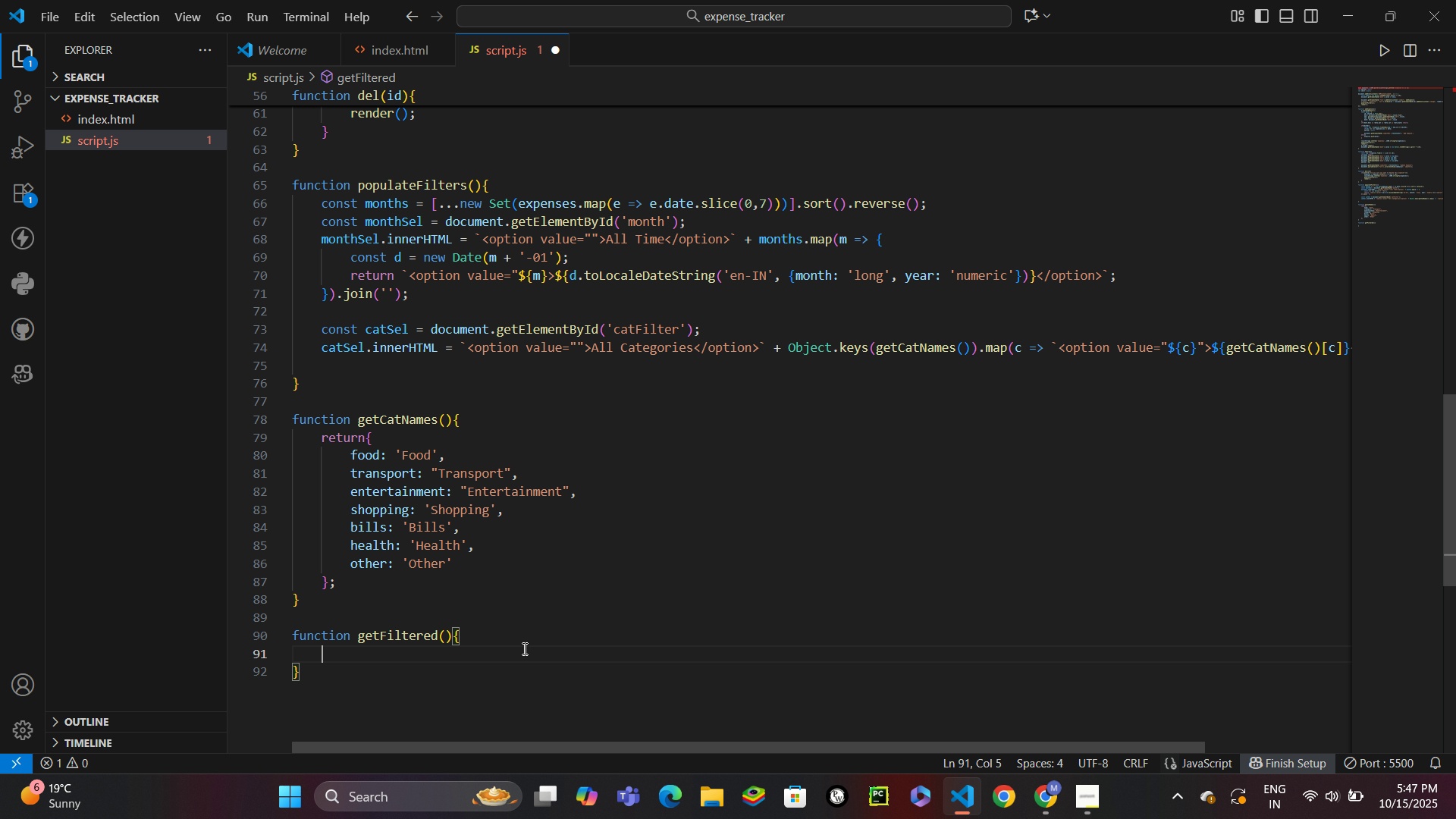 
type(const month = docu)
 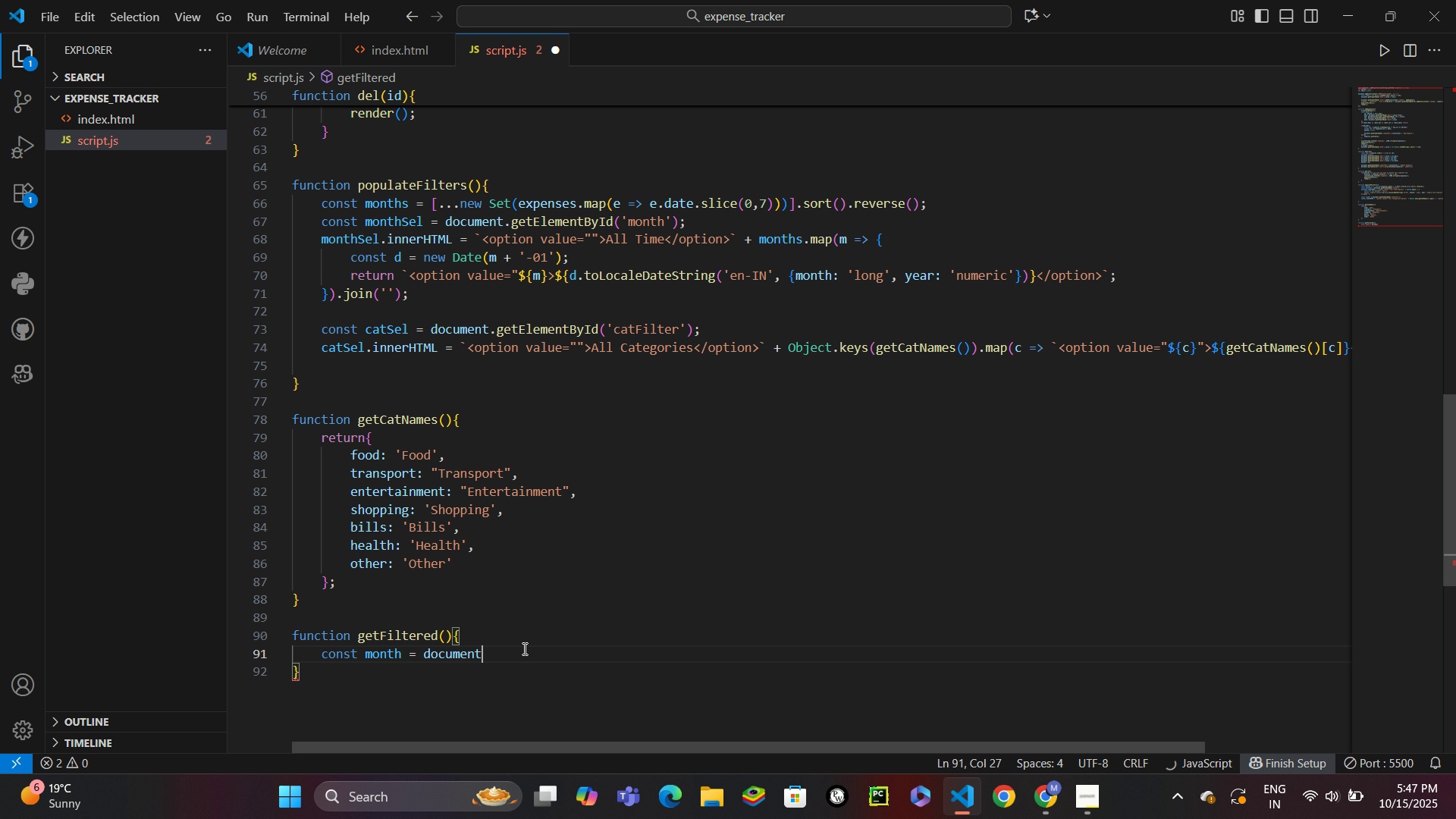 
key(Enter)
 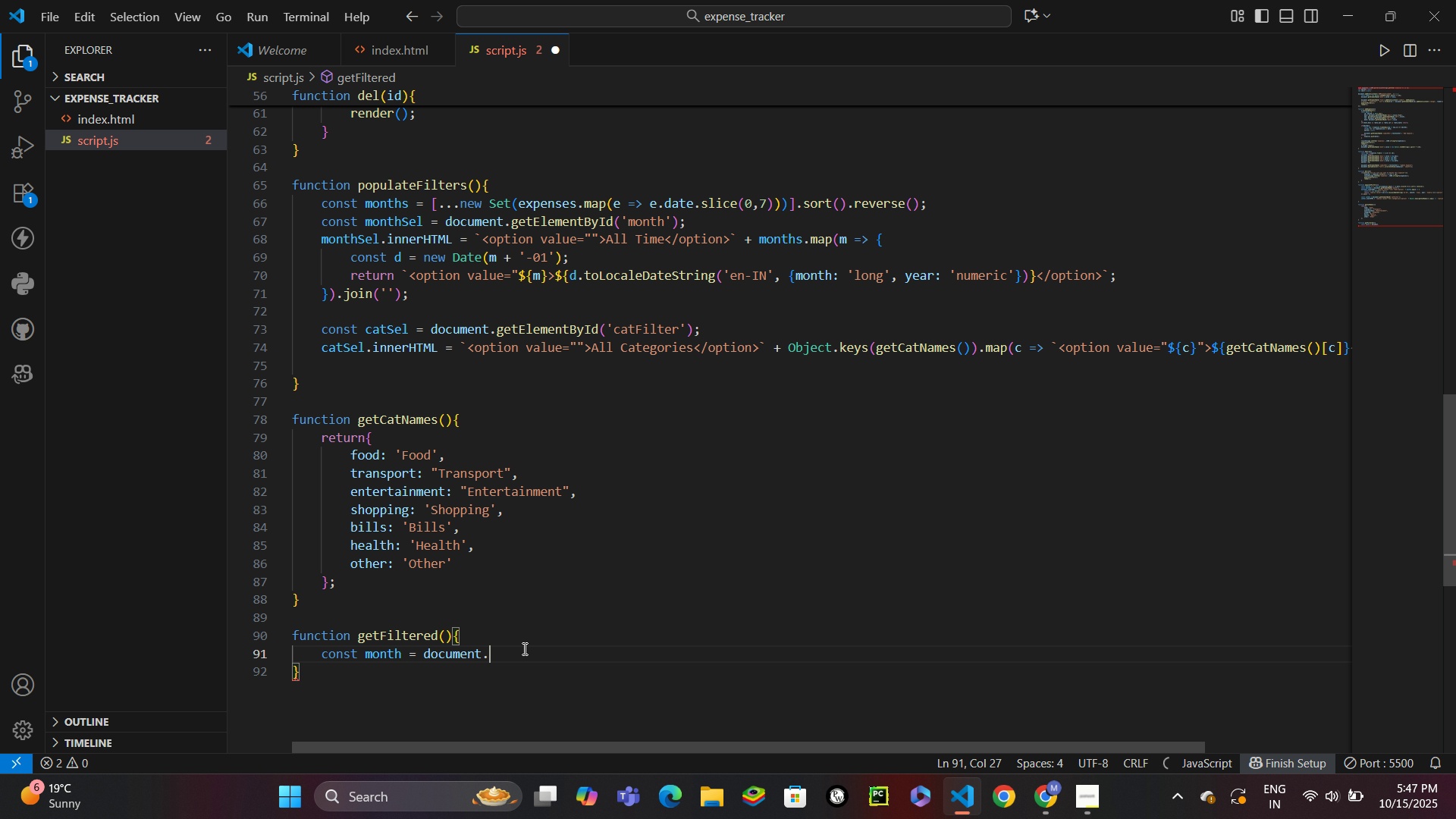 
type(.ge)
 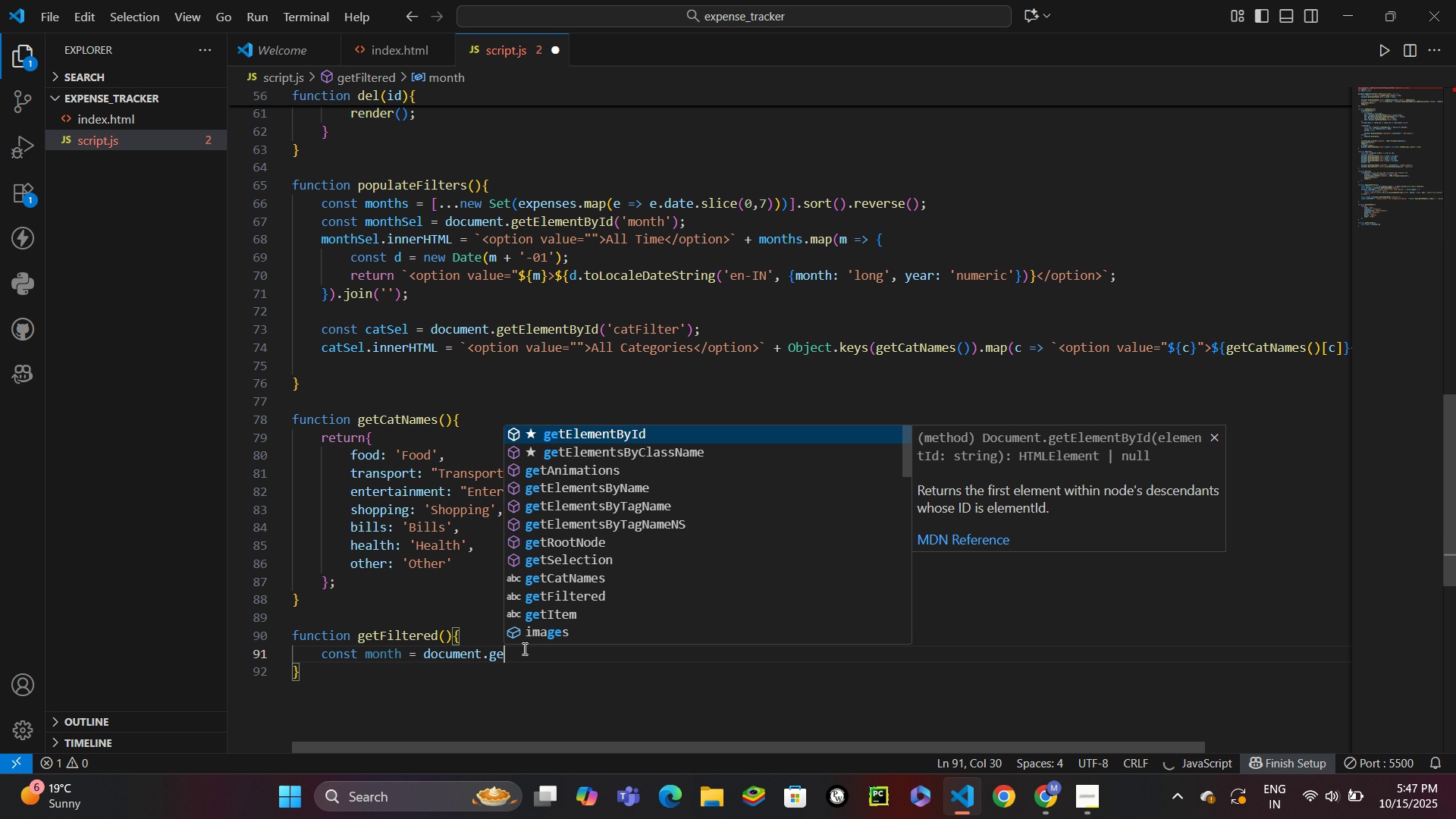 
key(Enter)
 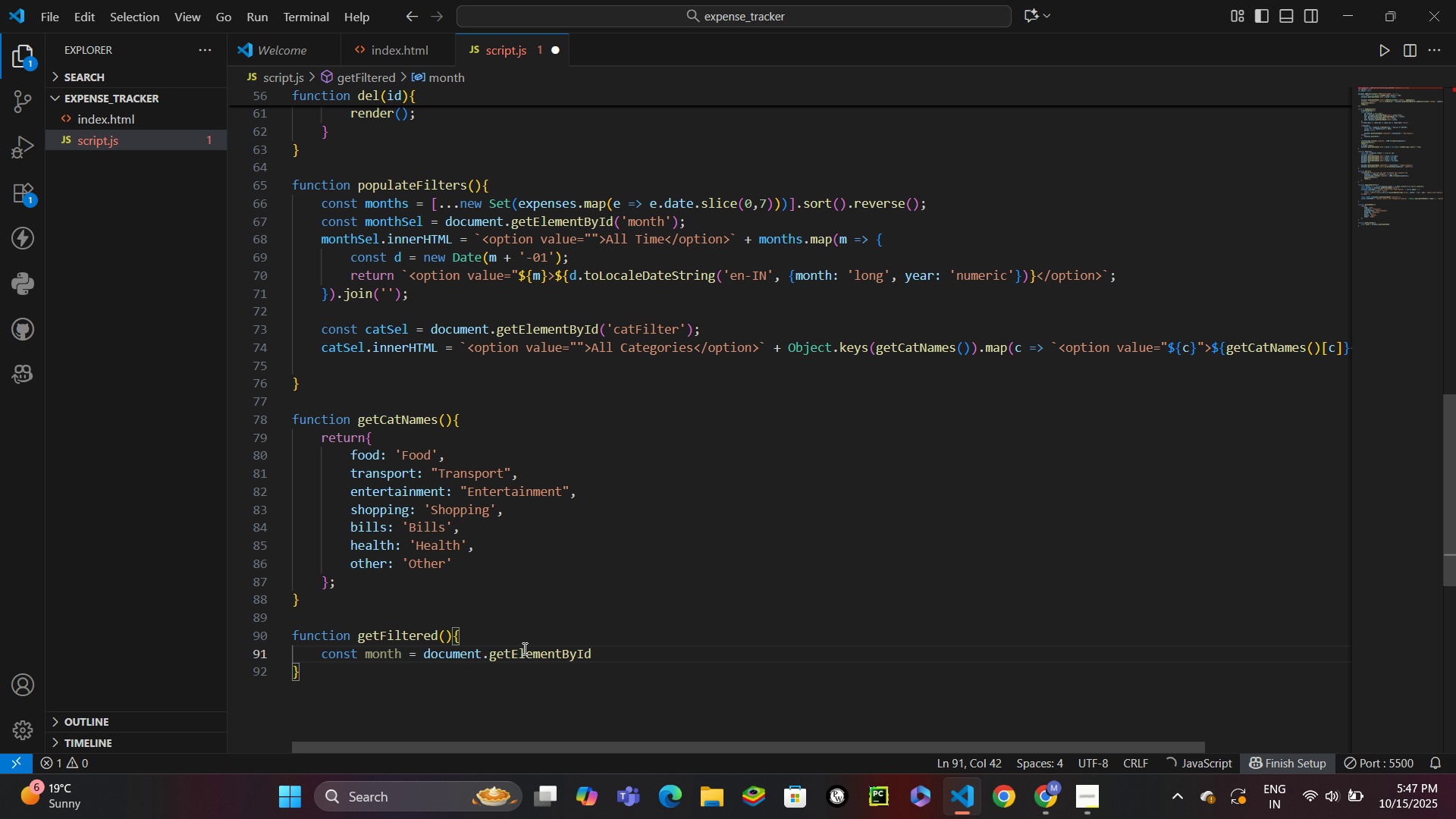 
type((;)
key(Backspace)
type('o)
key(Backspace)
type(month)
 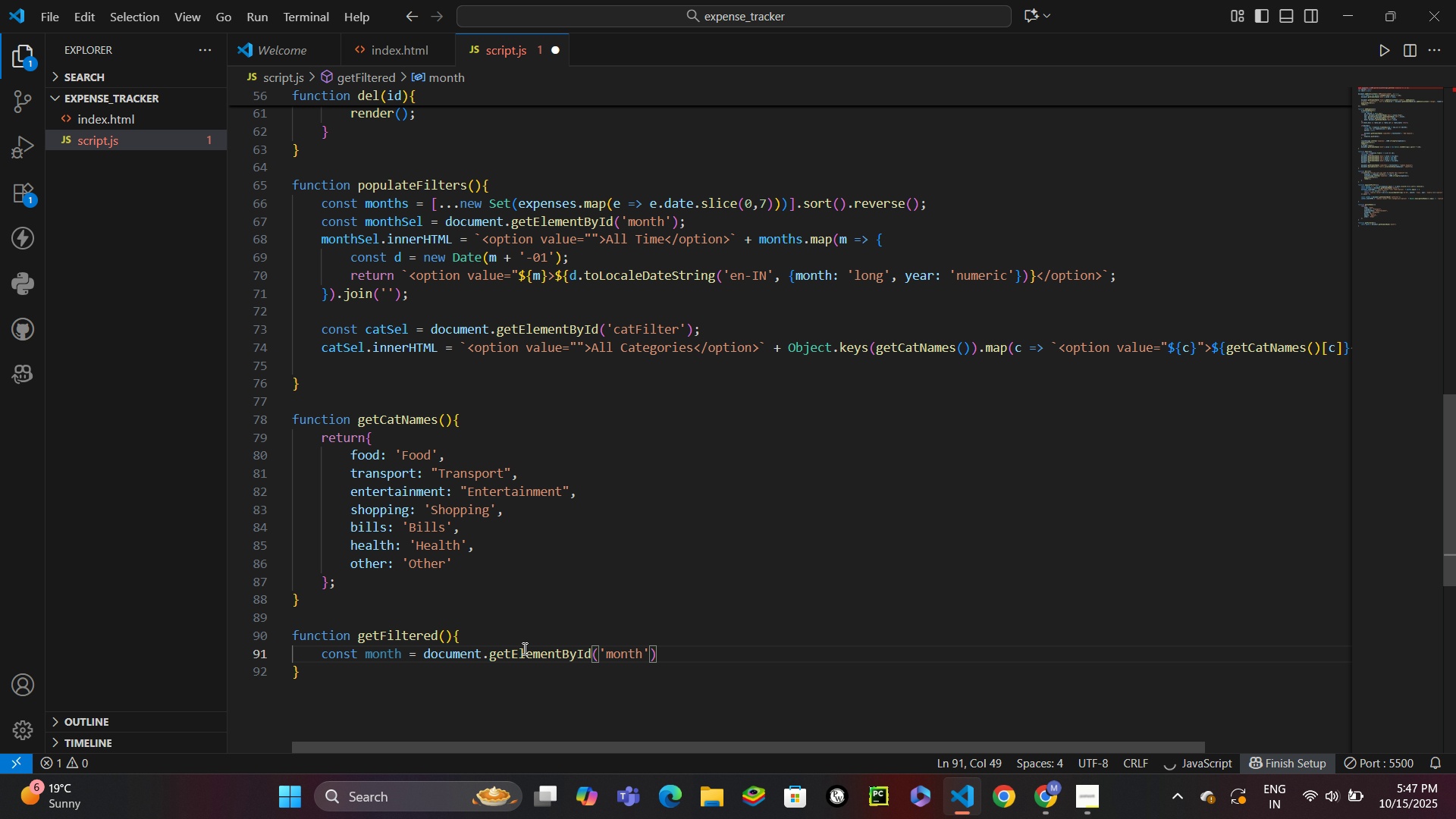 
key(ArrowRight)
 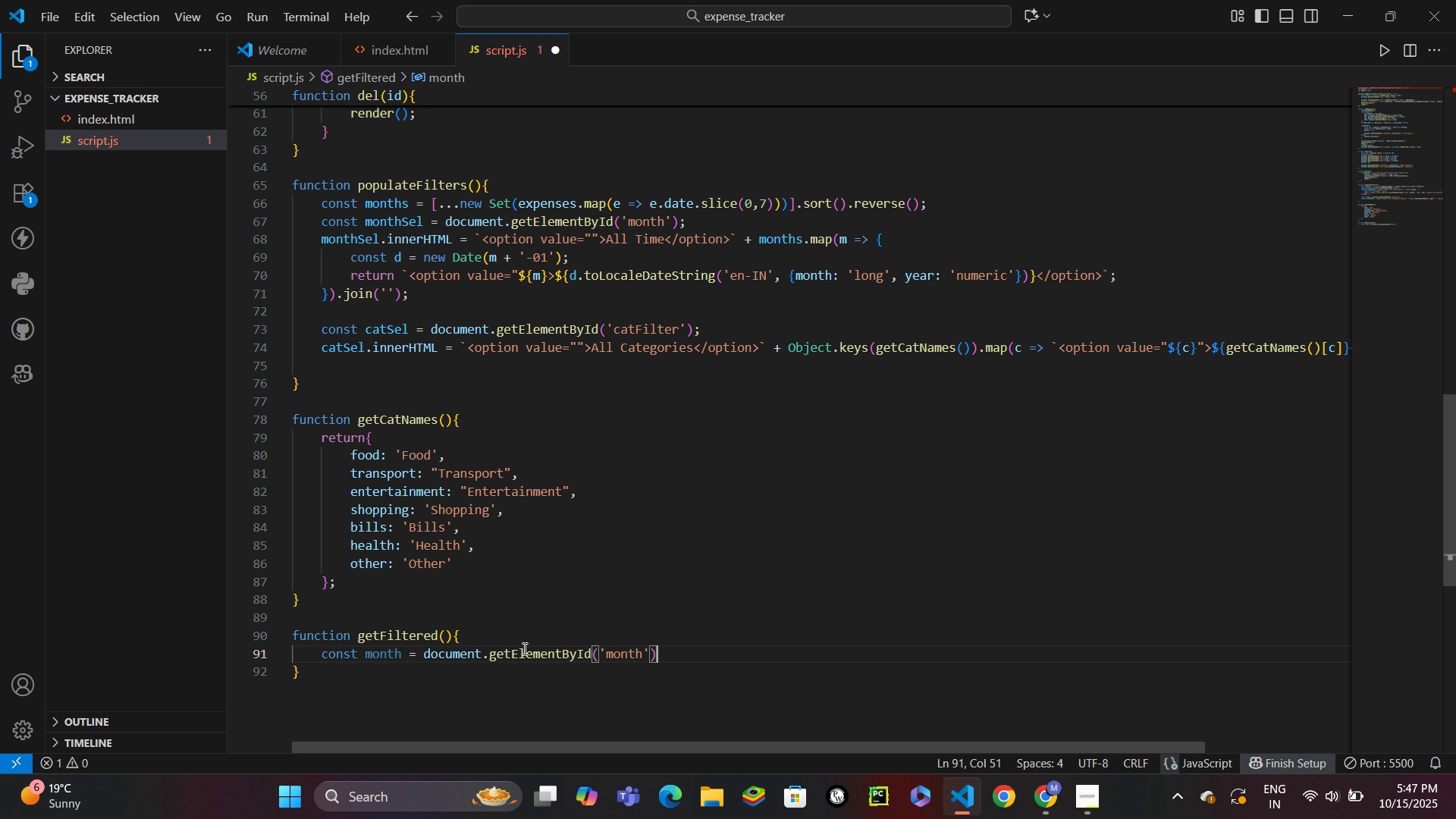 
key(ArrowRight)
 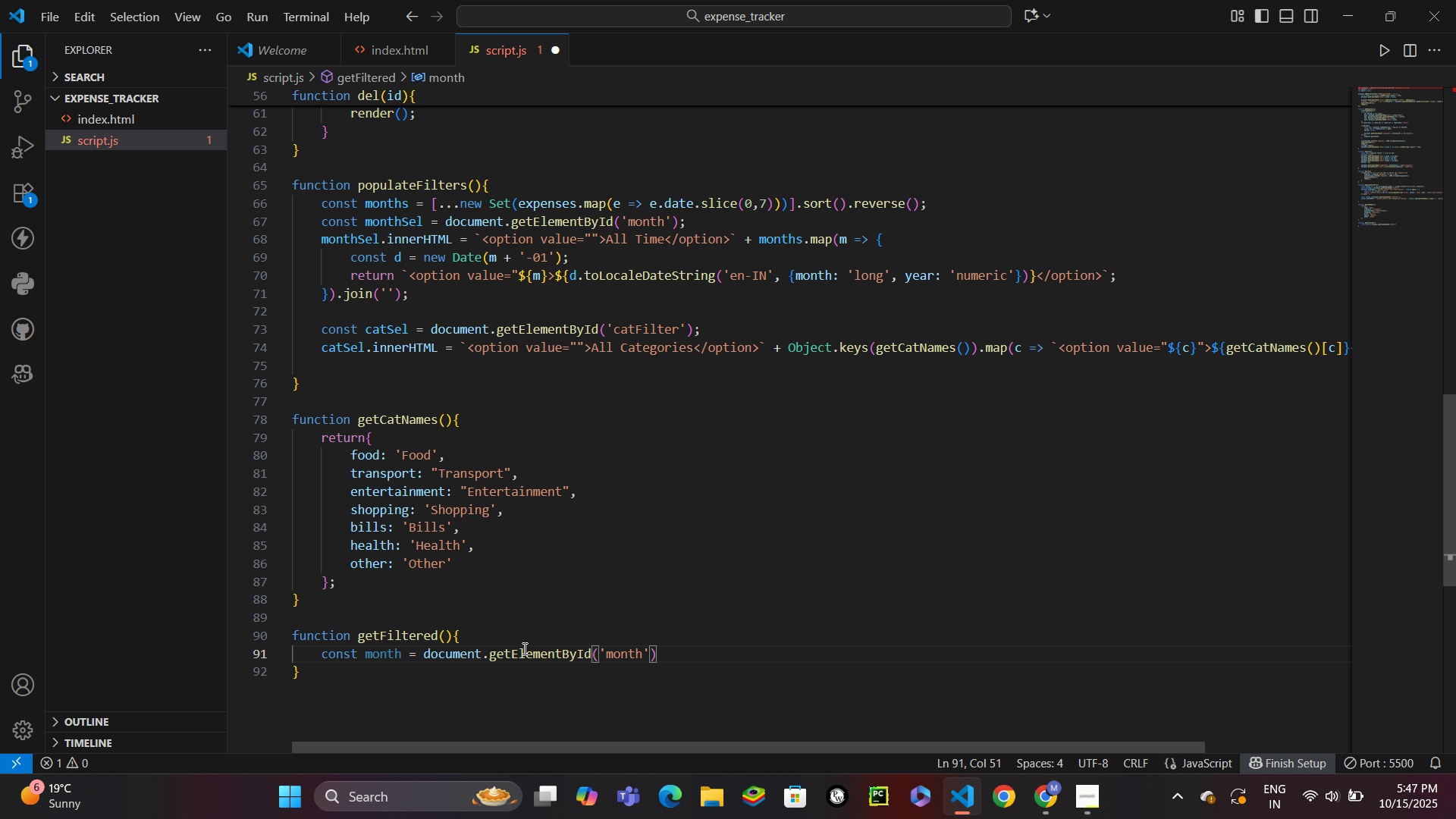 
type(.va)
 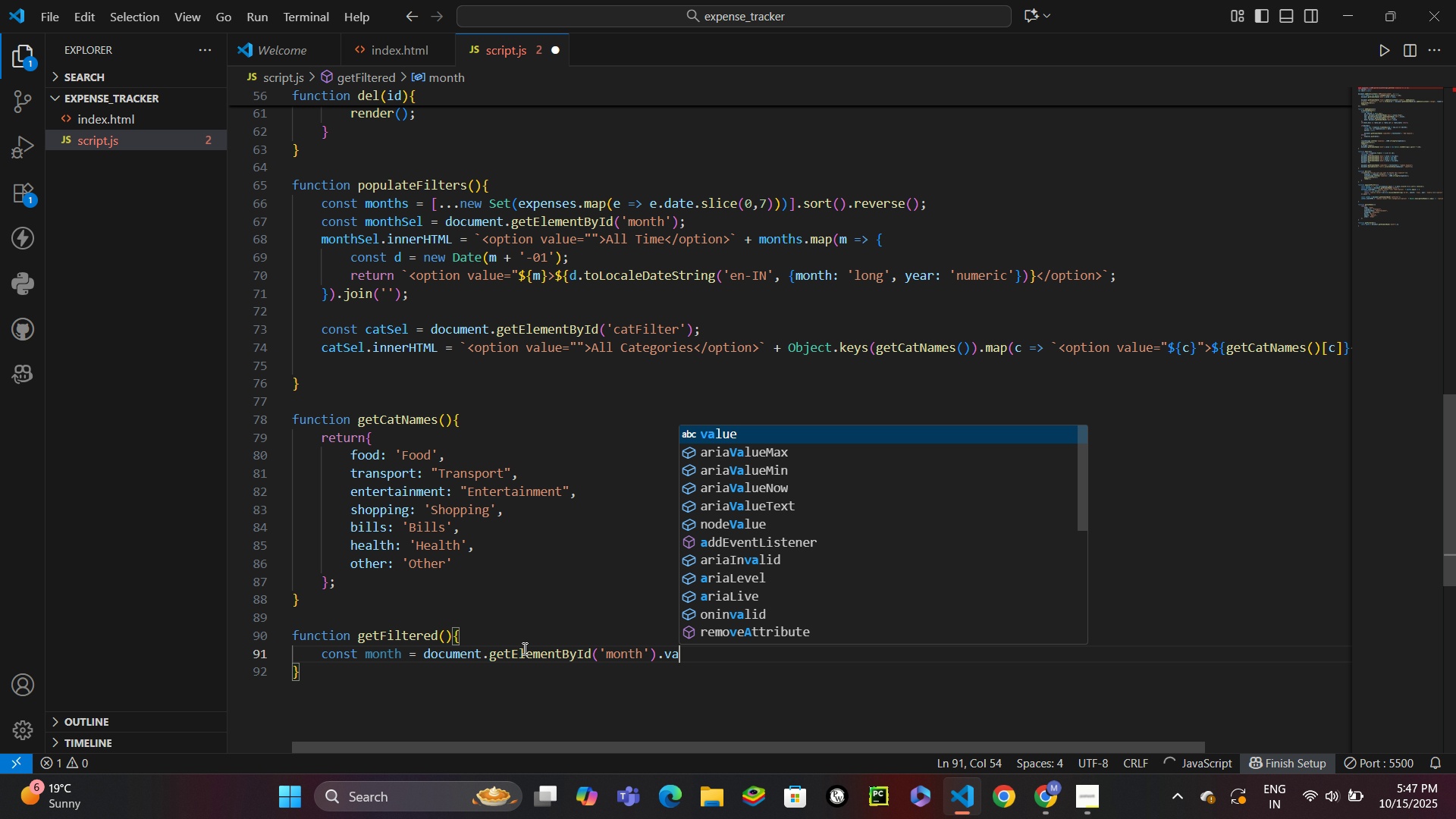 
key(Enter)
 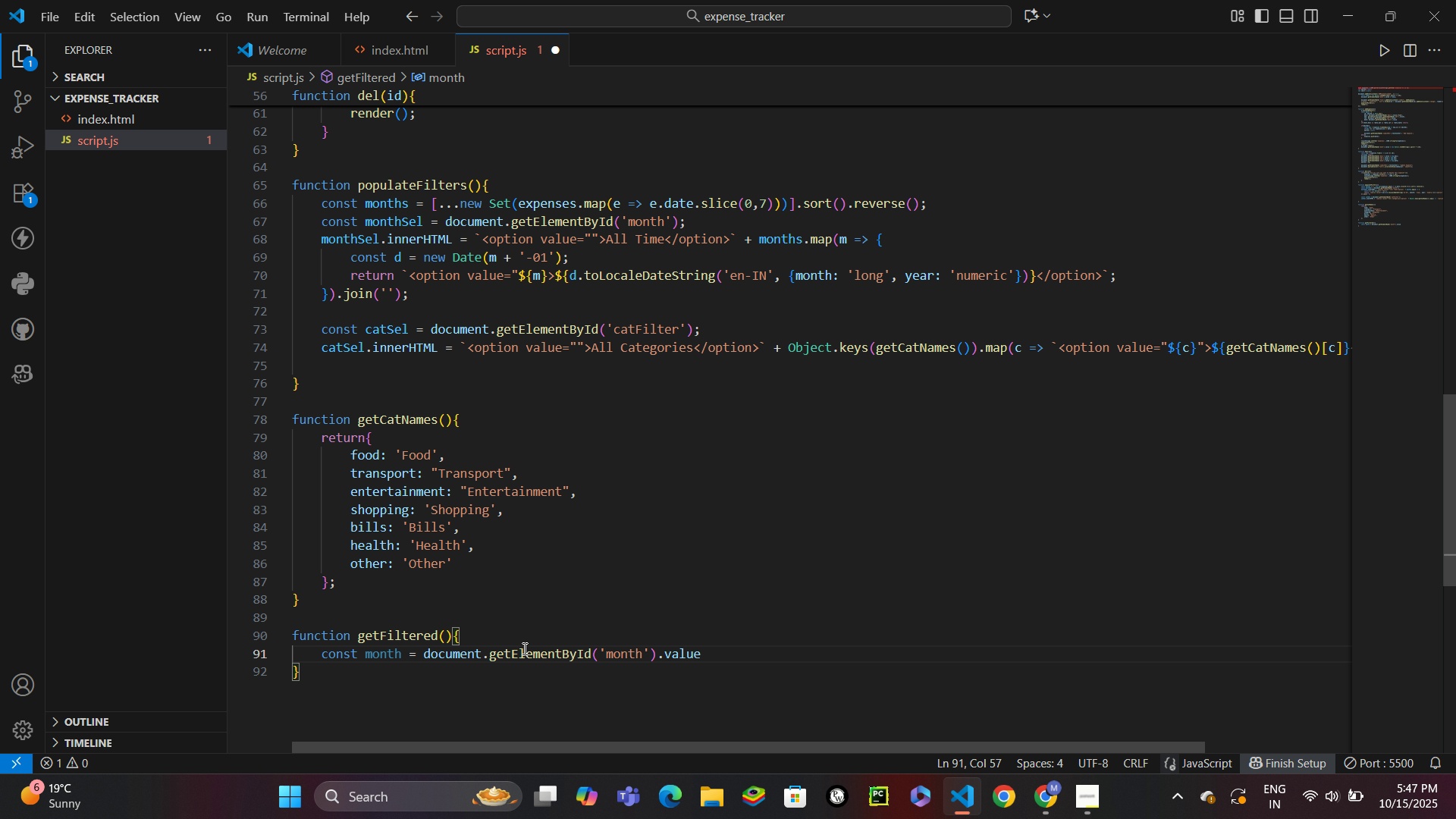 
key(Semicolon)
 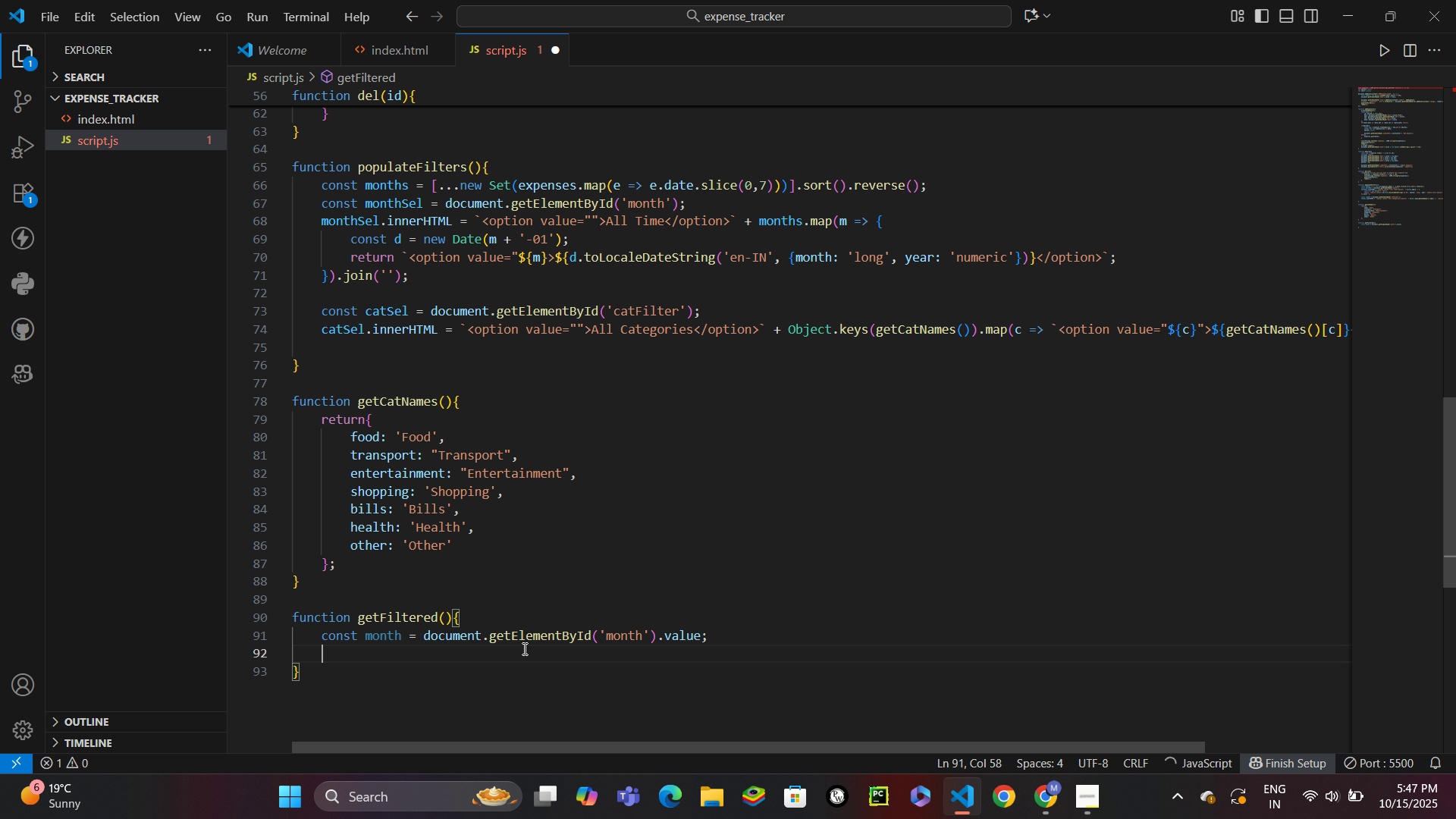 
key(Enter)
 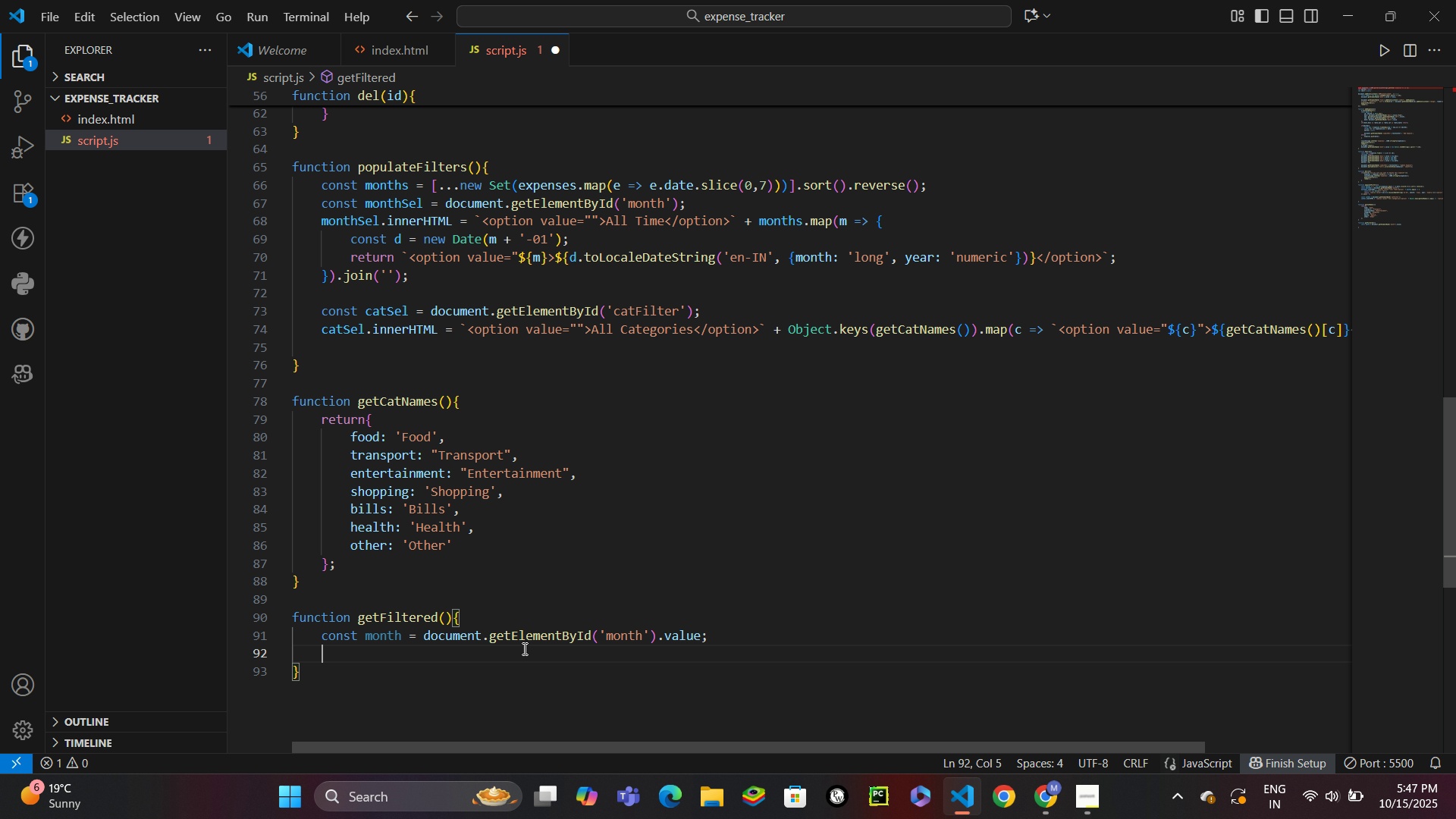 
type(const cat = docu)
 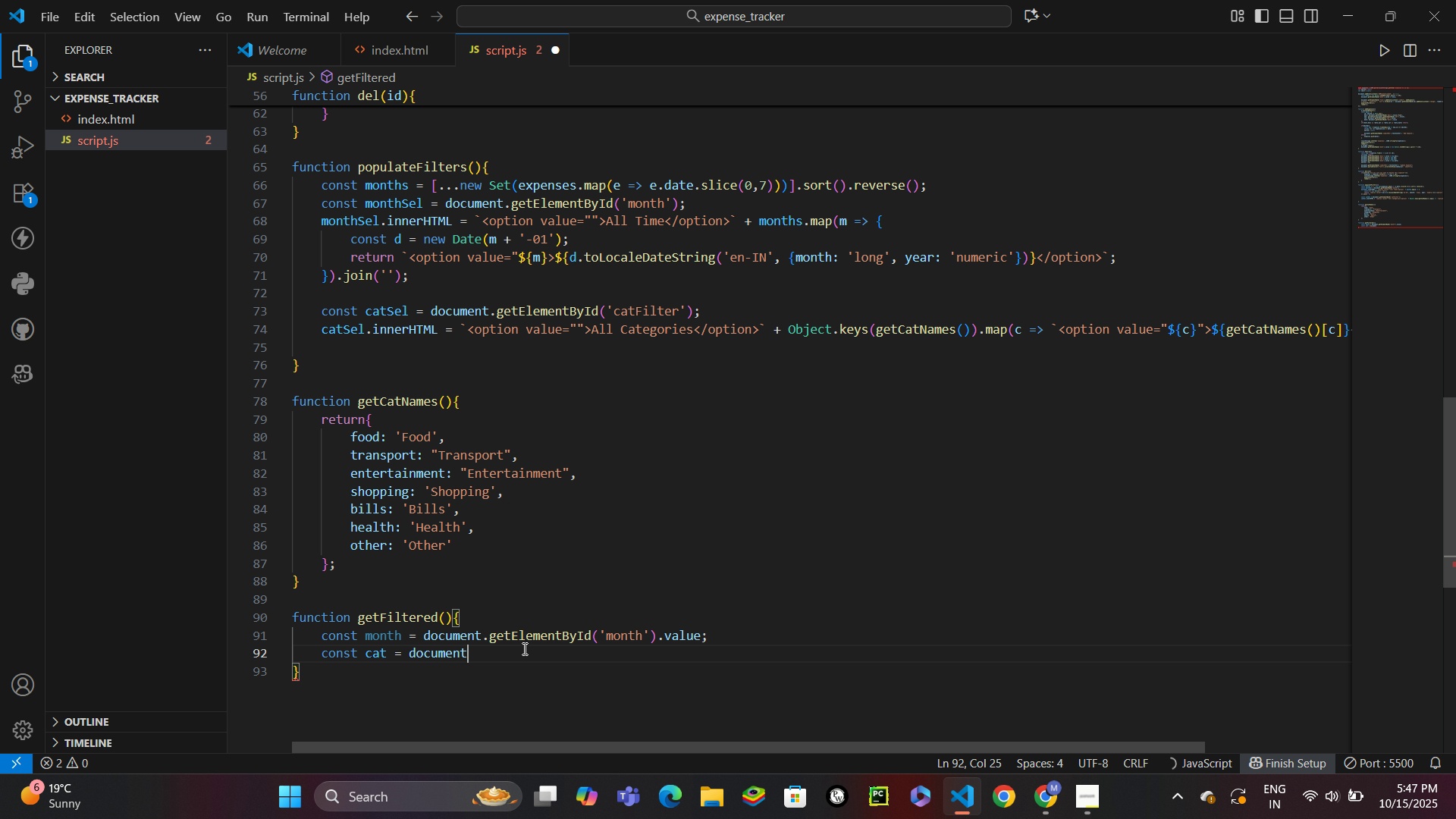 
key(Enter)
 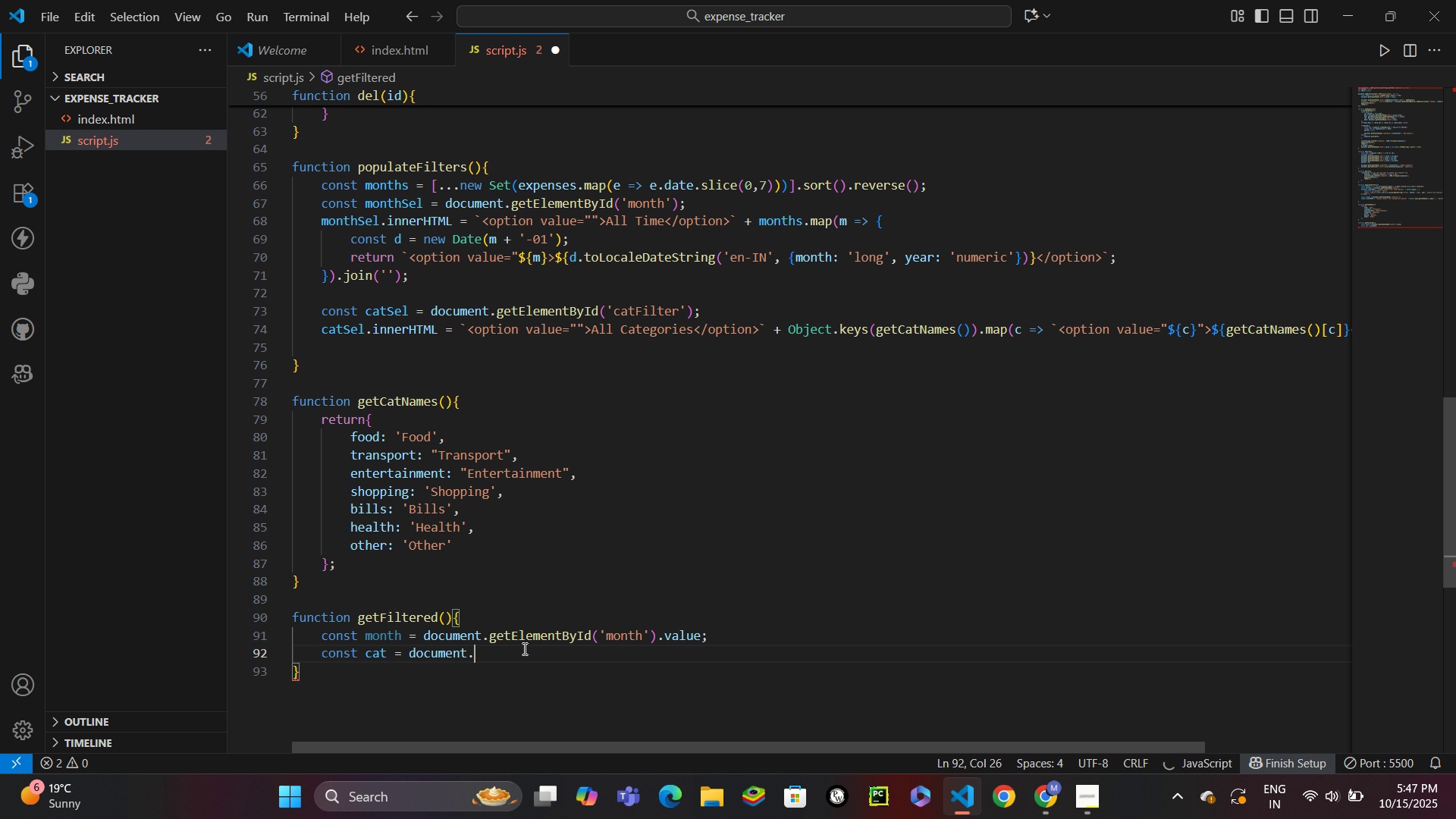 
type(.get)
 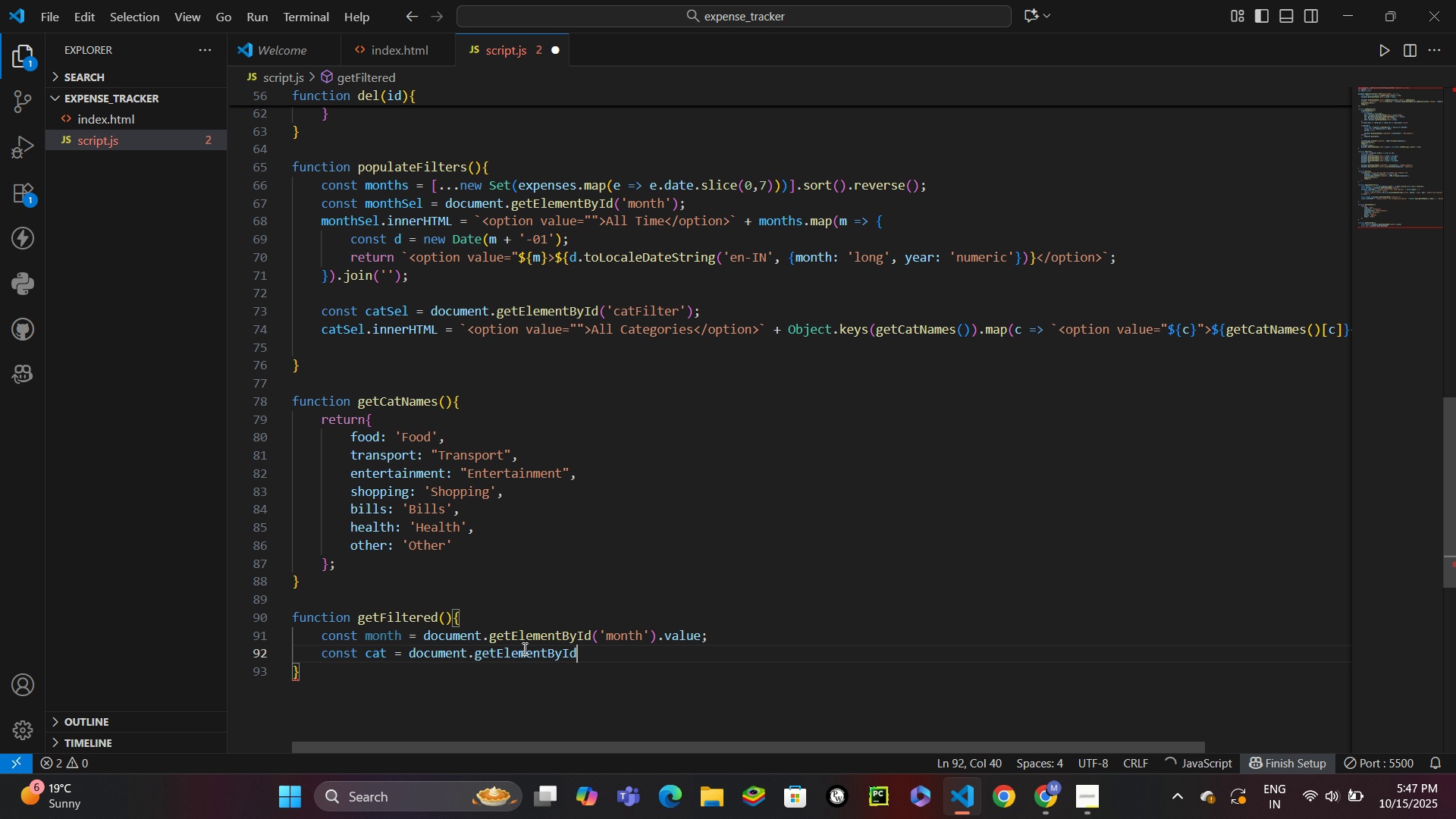 
key(Enter)
 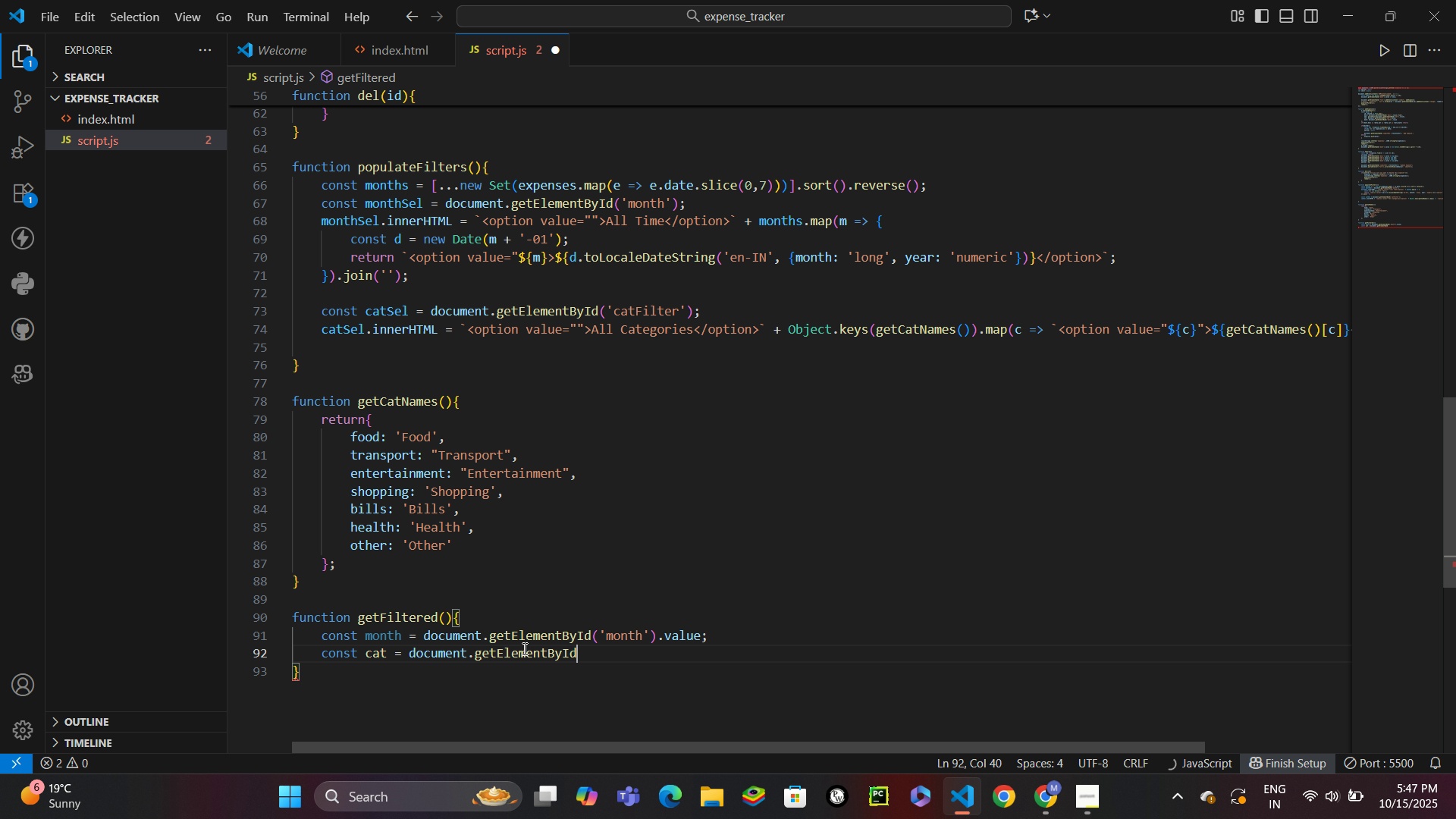 
type(('catFilter)
 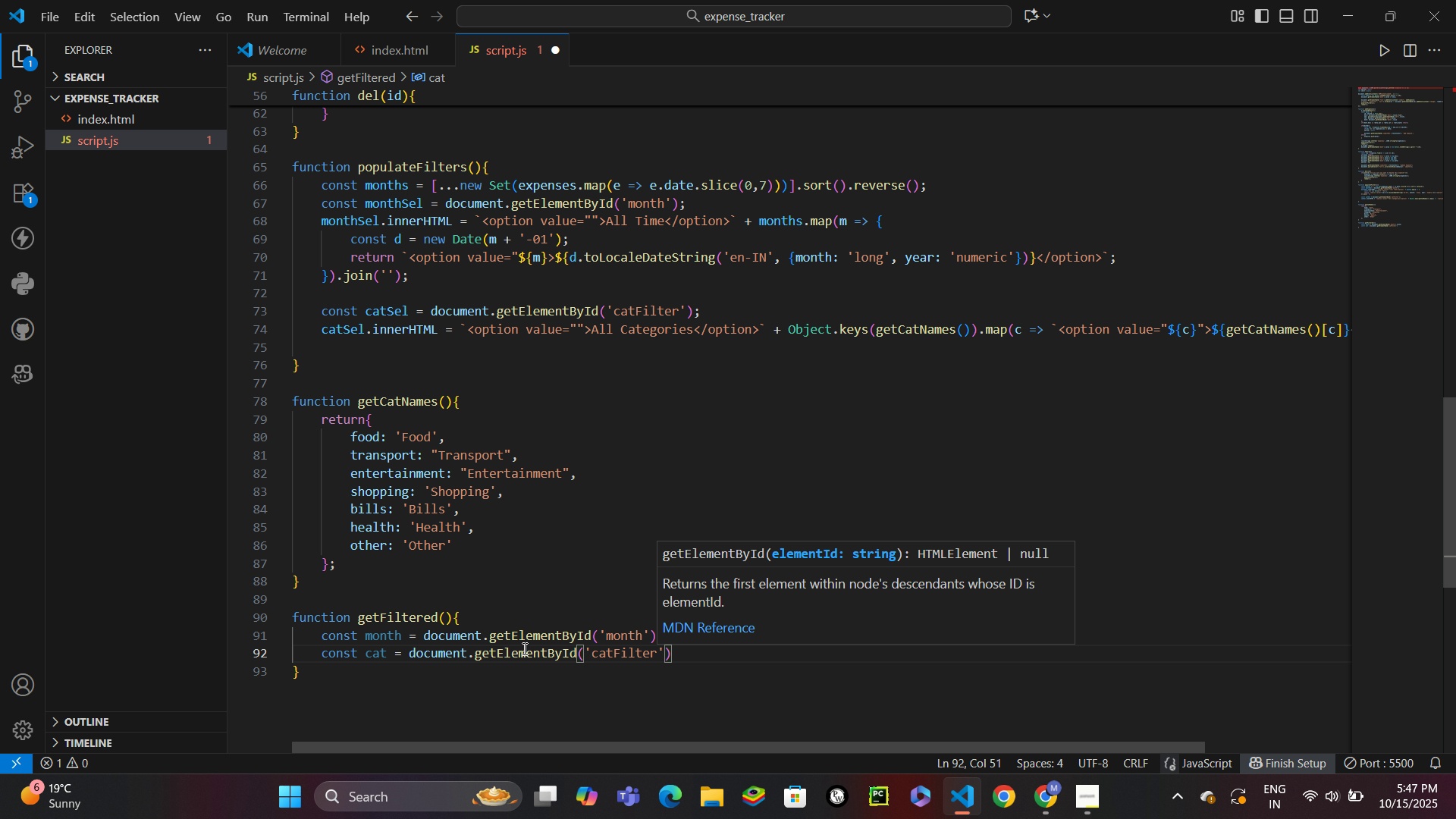 
key(ArrowRight)
 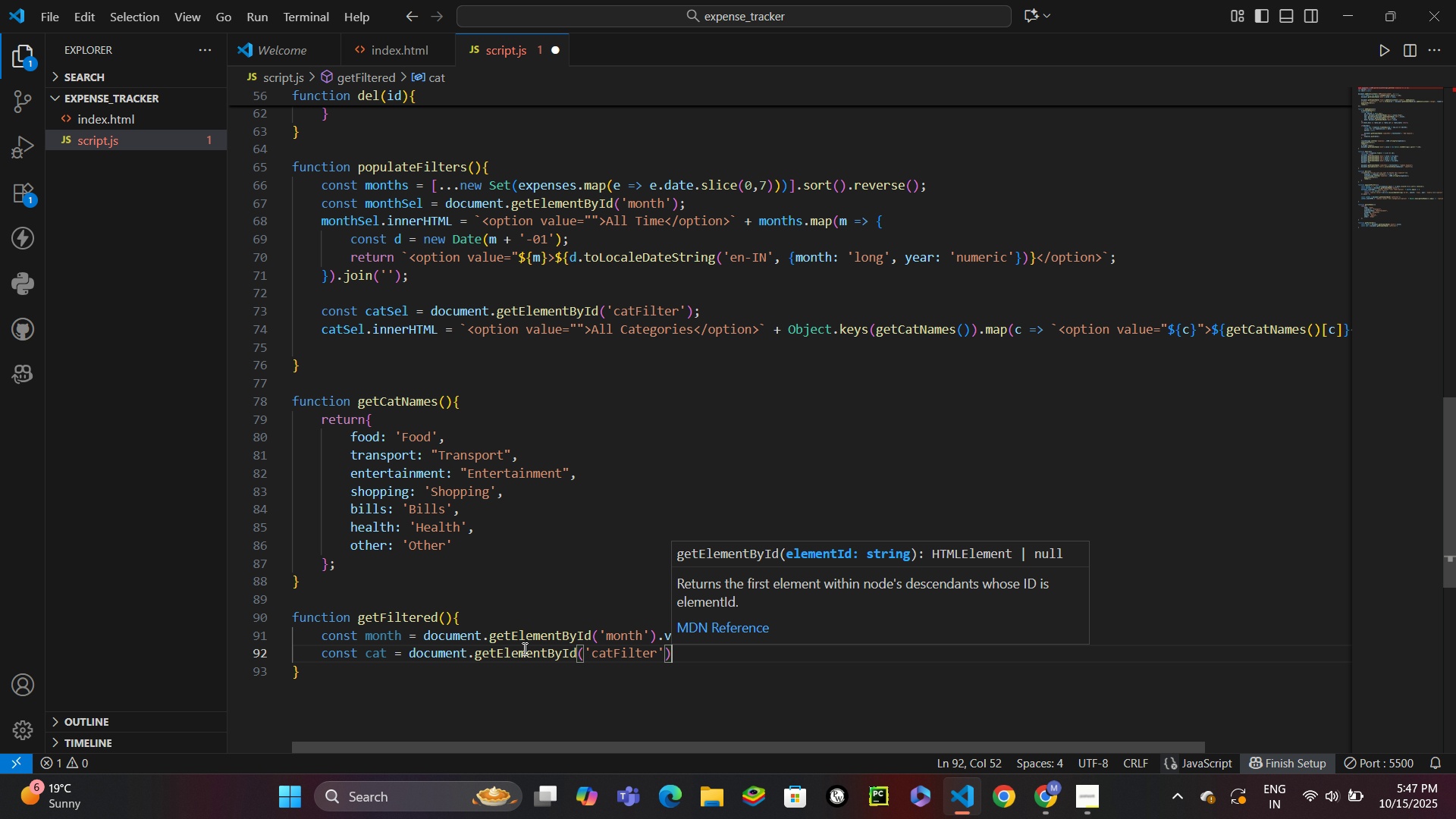 
key(ArrowRight)
 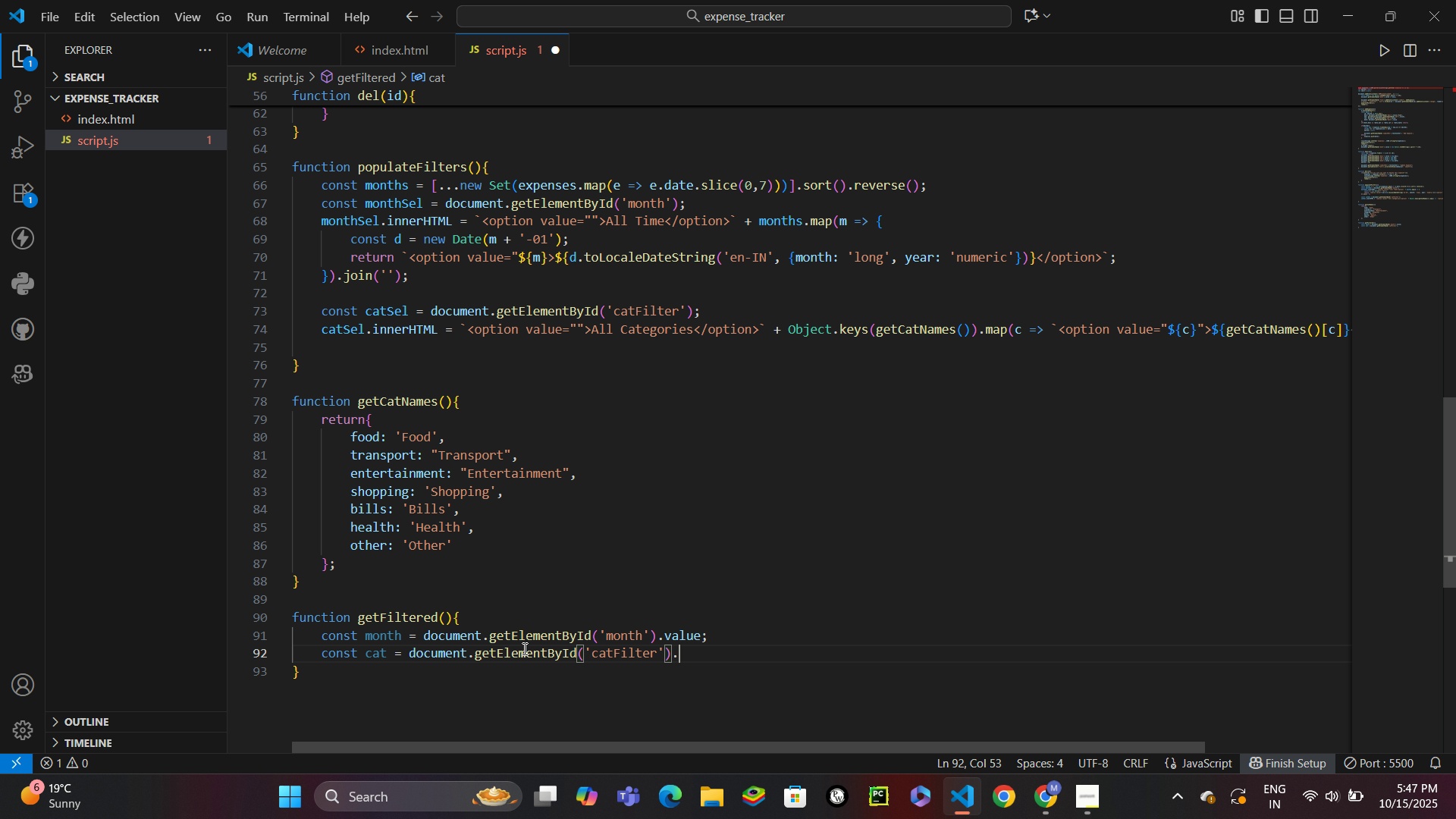 
type(.va)
 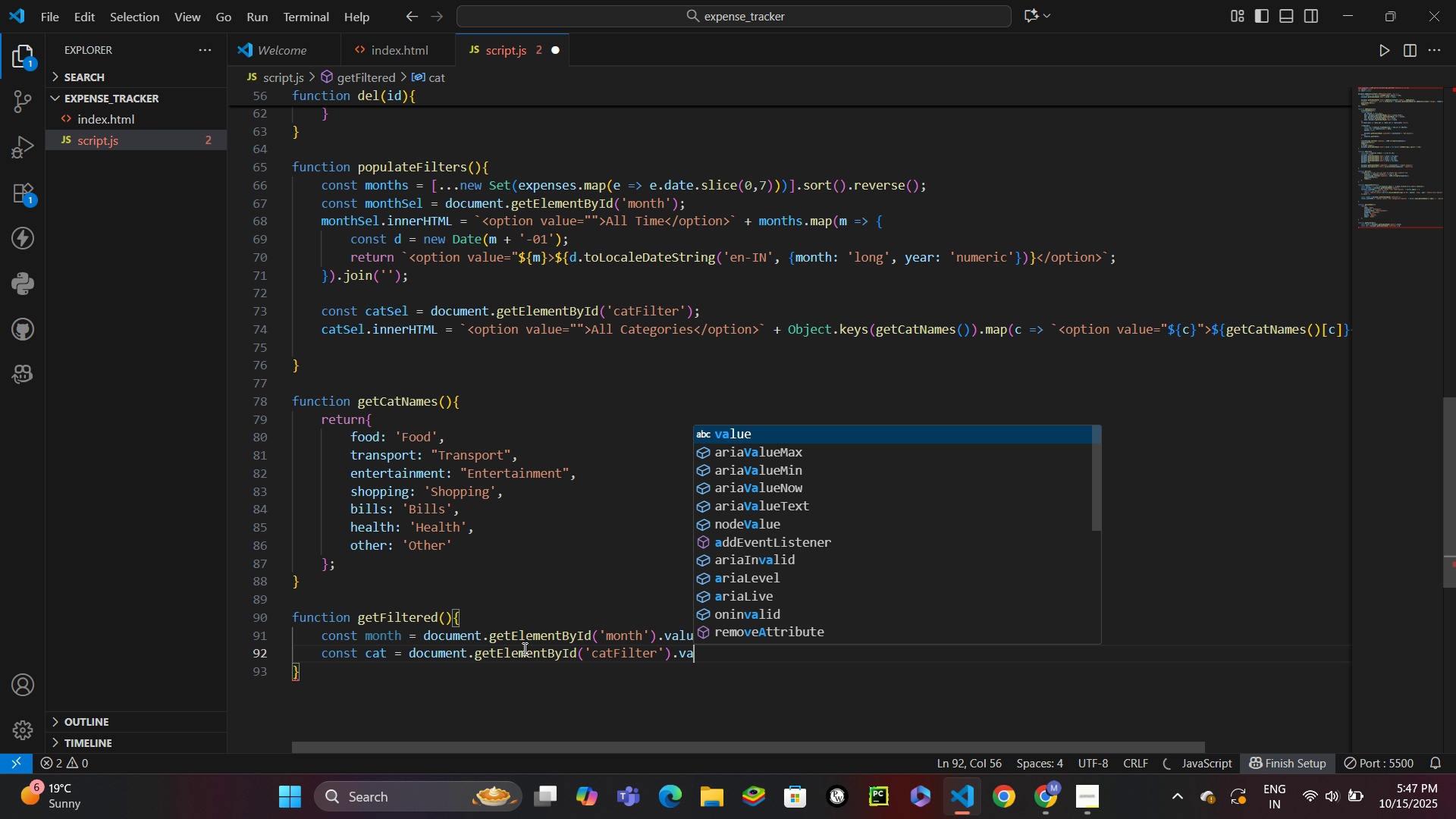 
key(Enter)
 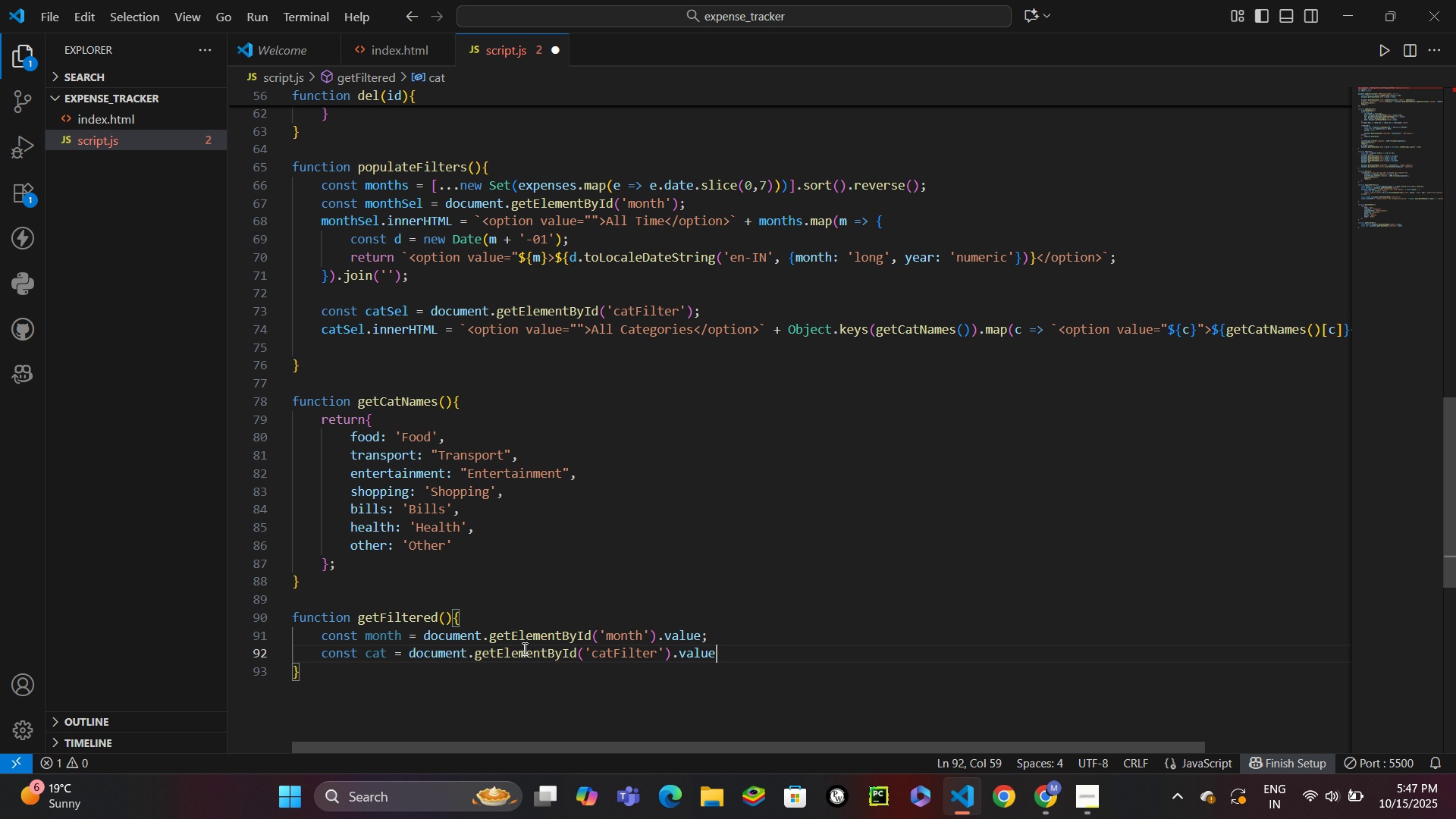 
key(Semicolon)
 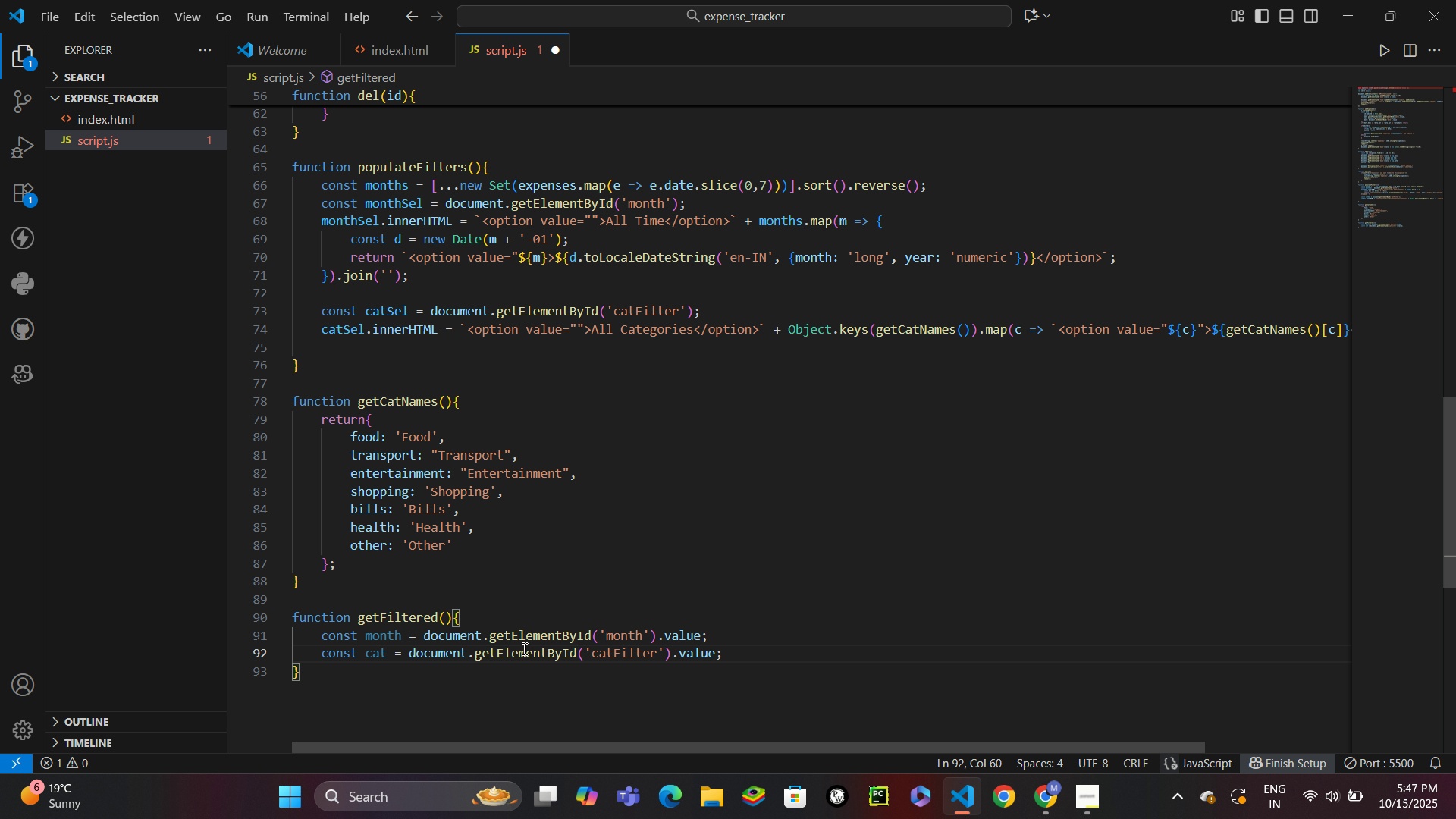 
key(Enter)
 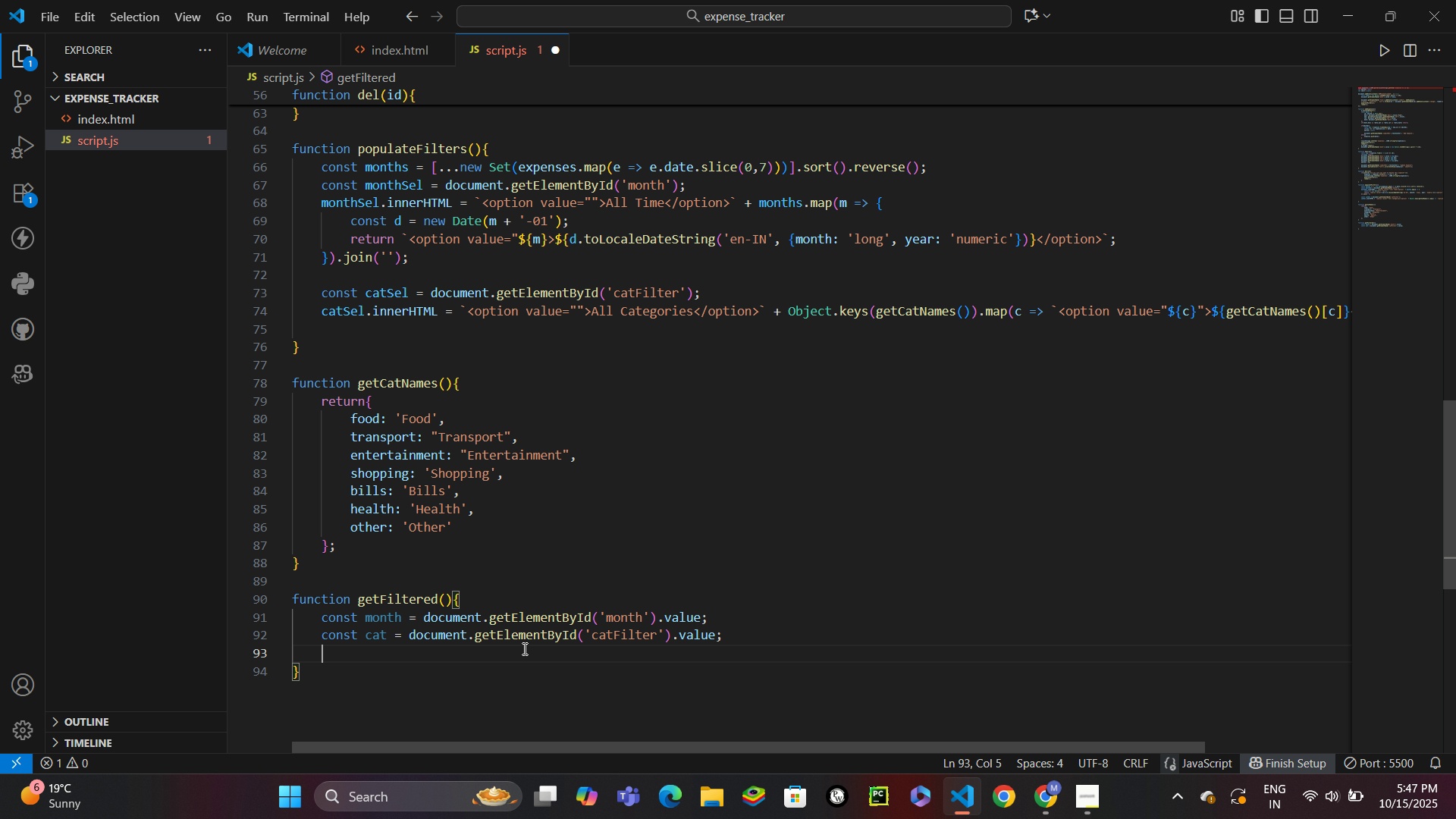 
type(ret)
 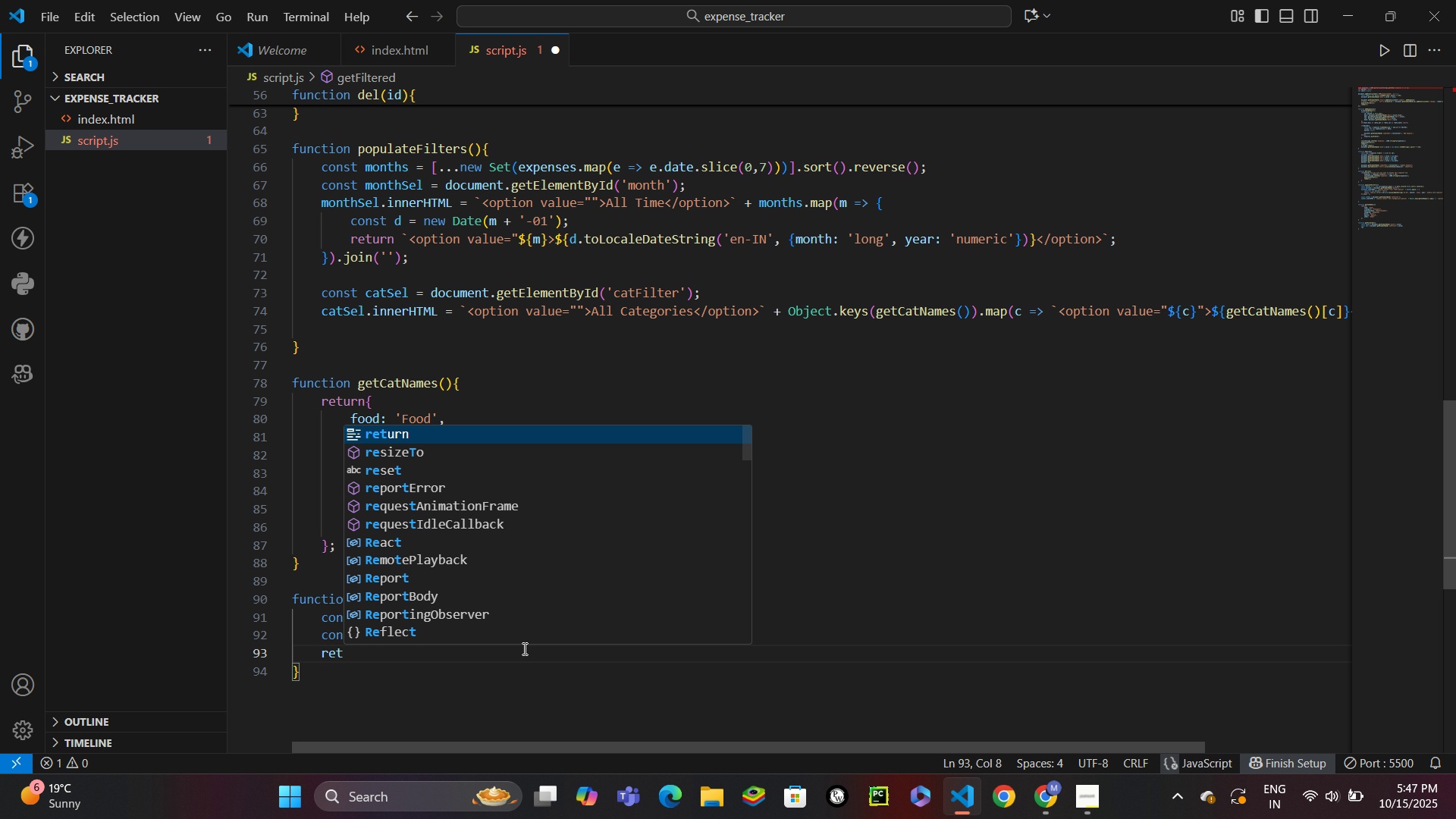 
key(Enter)
 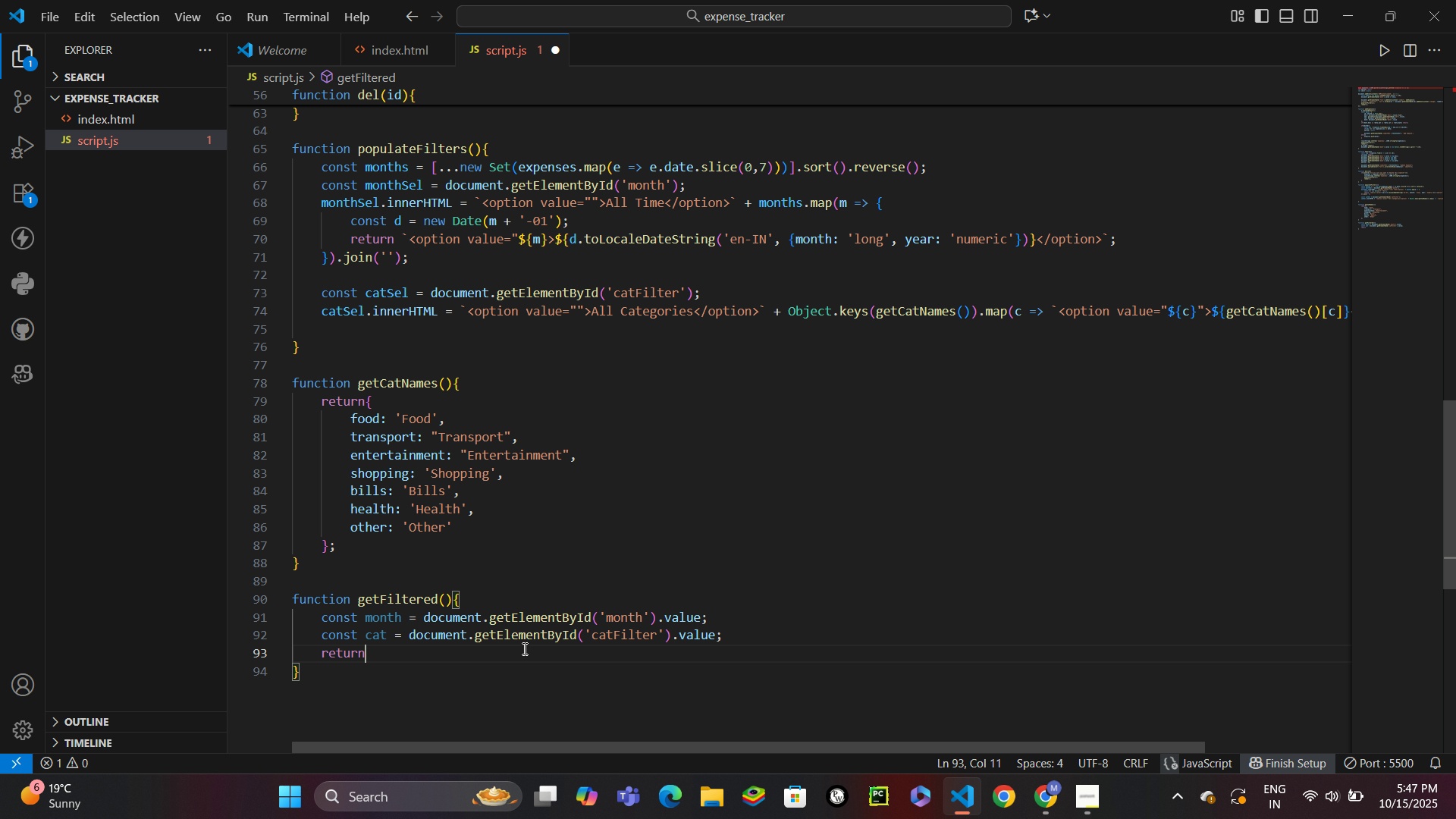 
type( expenses.filter(e =>)
 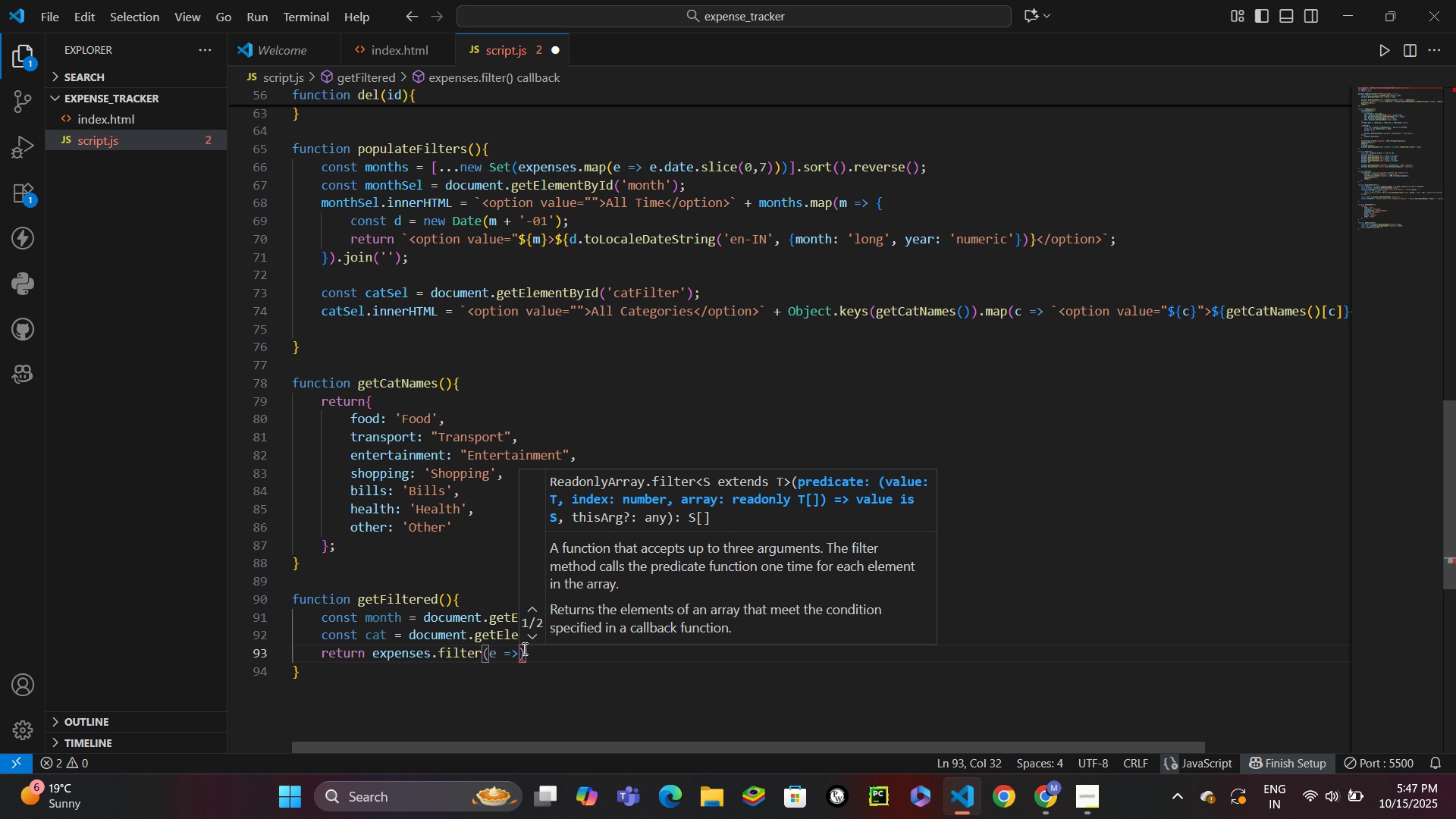 
type( (1)
key(Backspace)
type(!month })
key(Backspace)
type(|| e.t)
key(Backspace)
type(date.startsWith(month)
 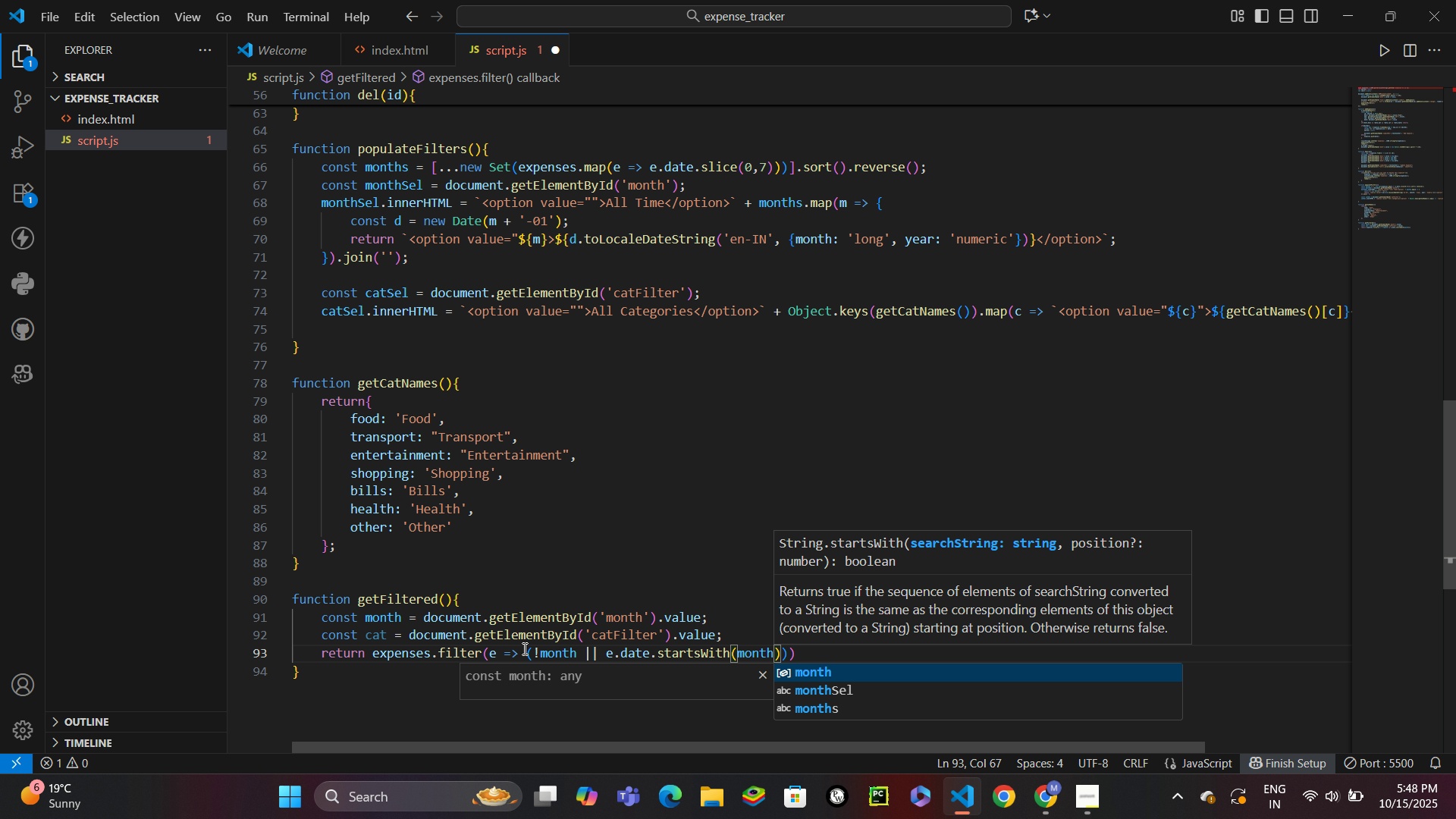 
key(ArrowRight)
 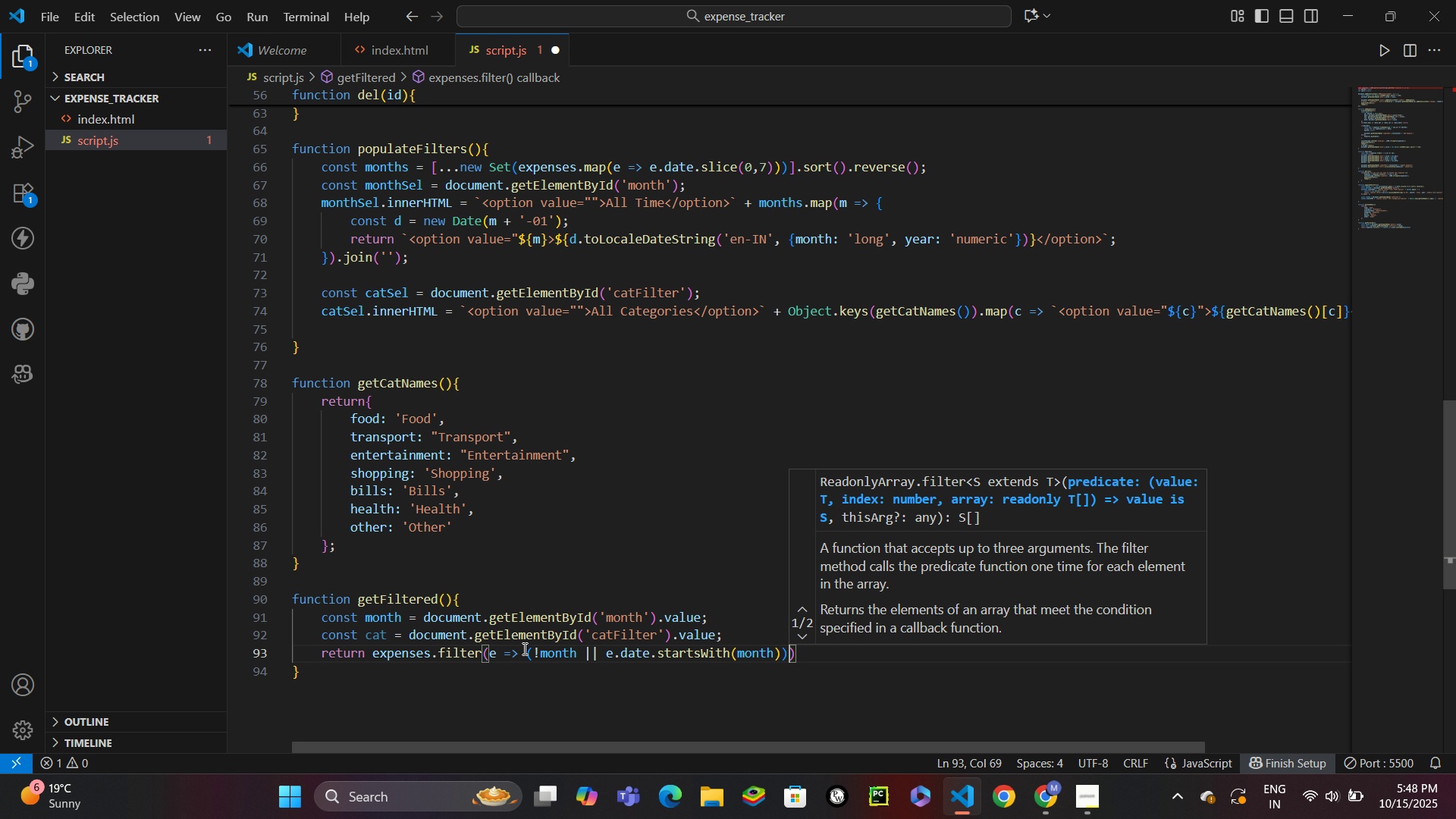 
key(ArrowRight)
 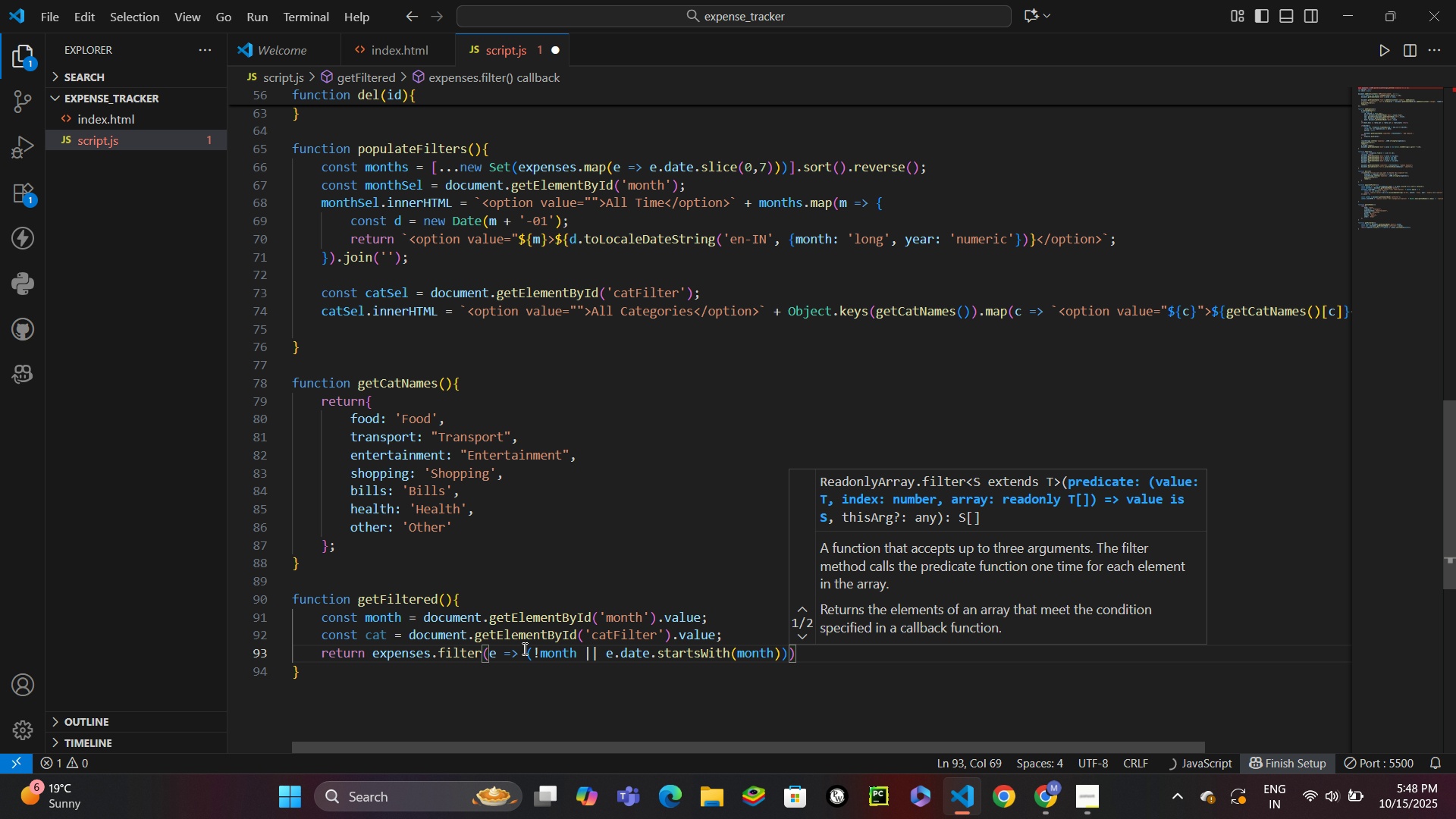 
type( && (!cat || e.cat === cat)
 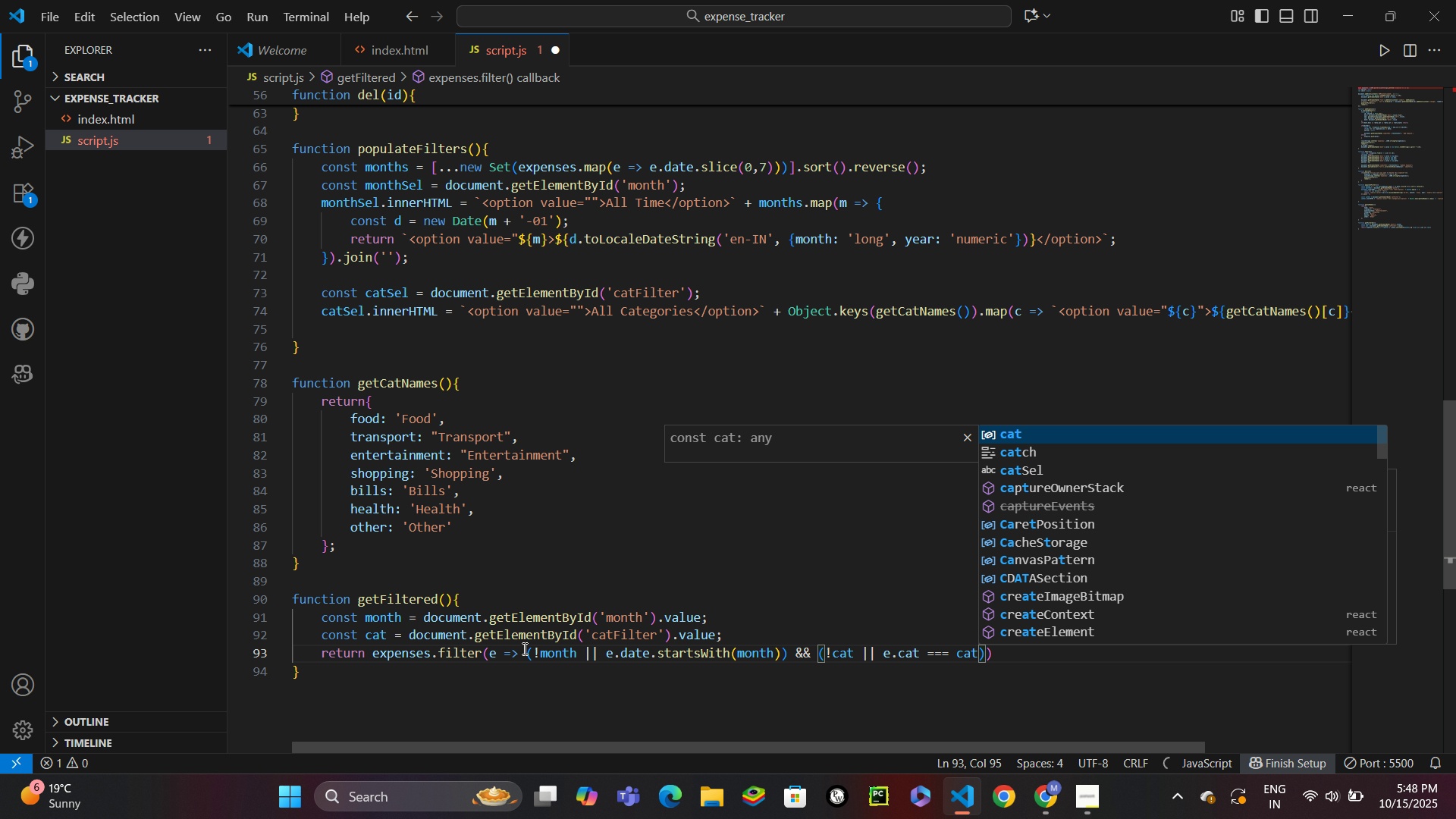 
key(ArrowRight)
 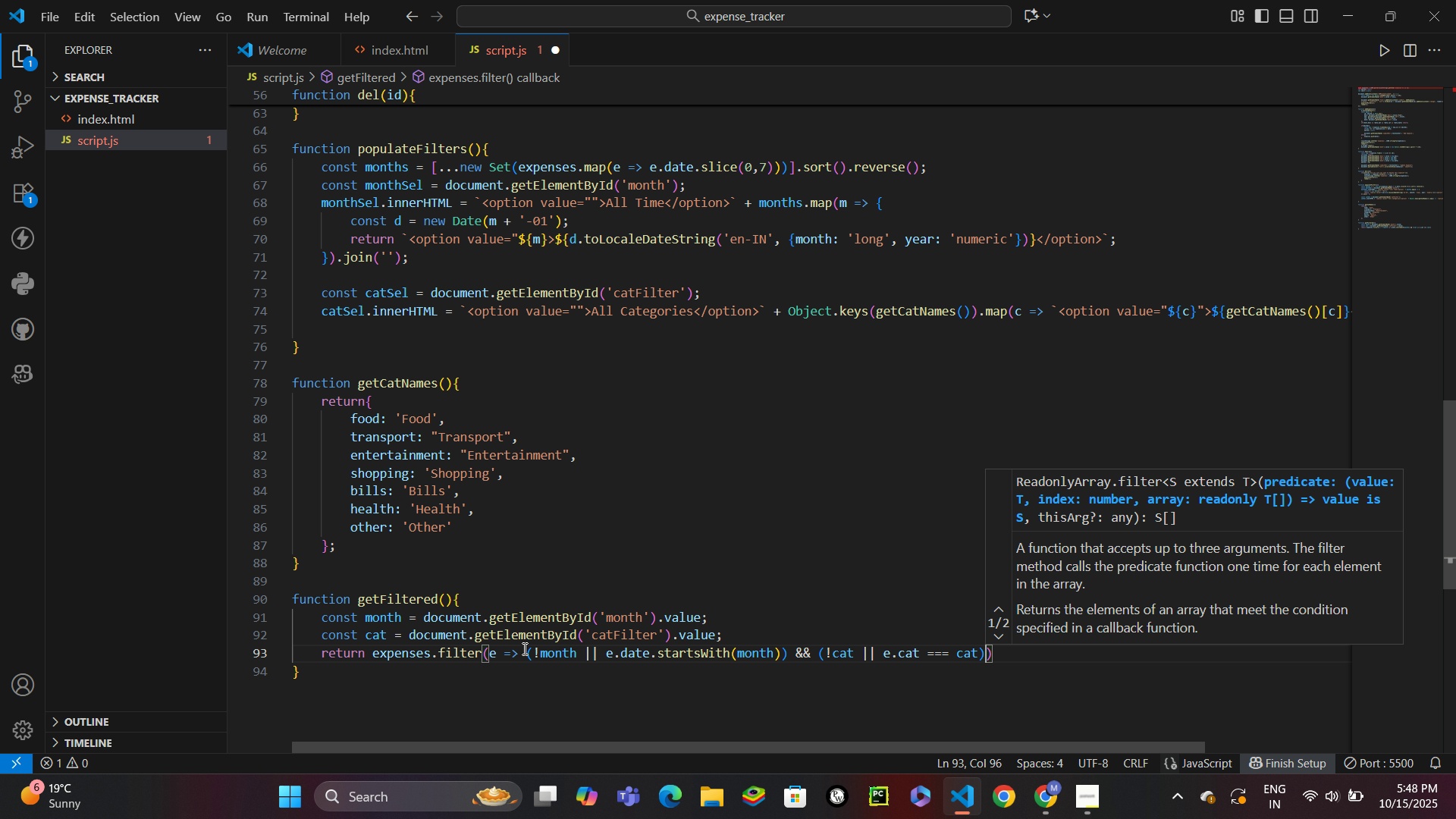 
key(Enter)
 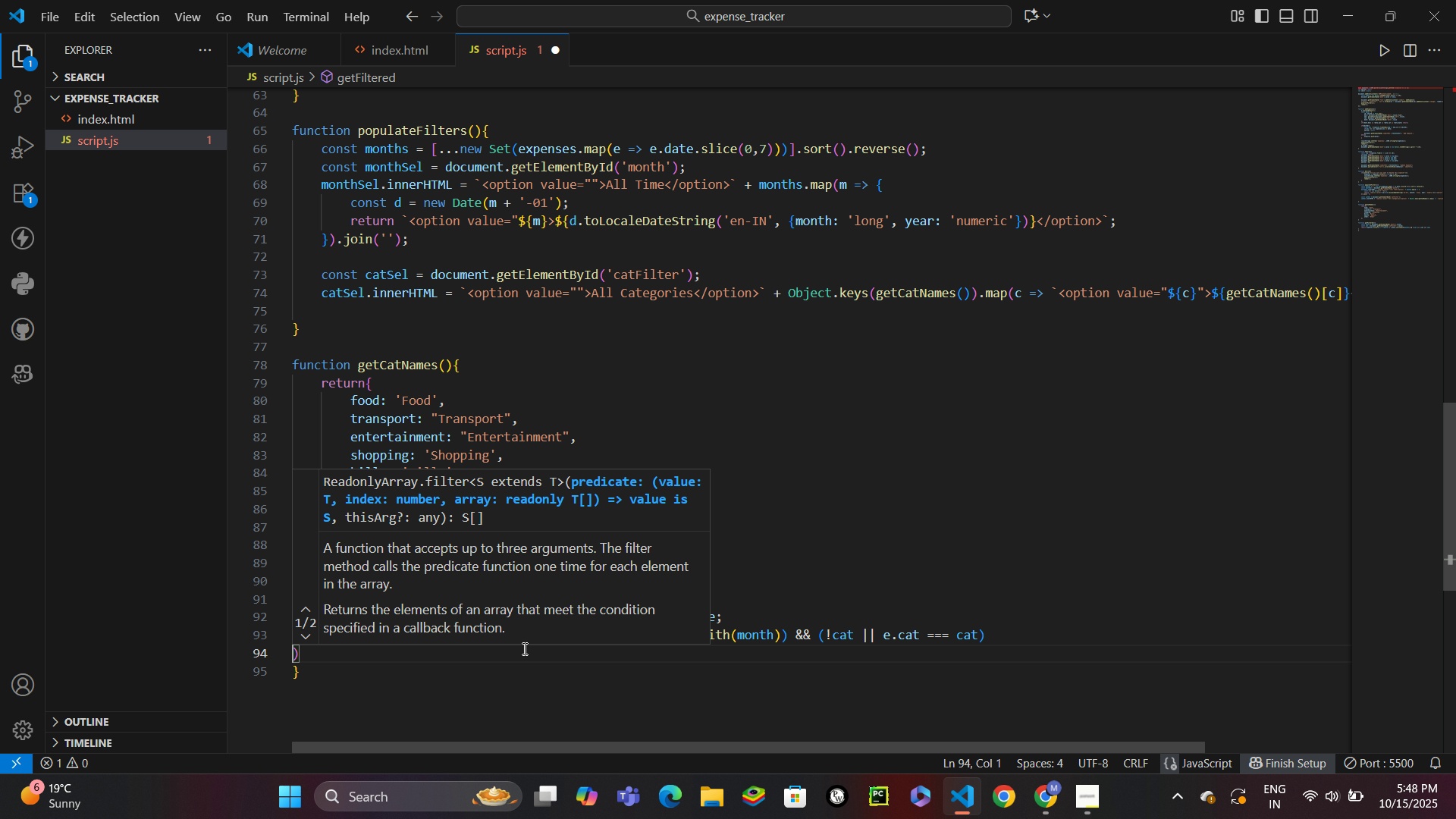 
key(Backspace)
 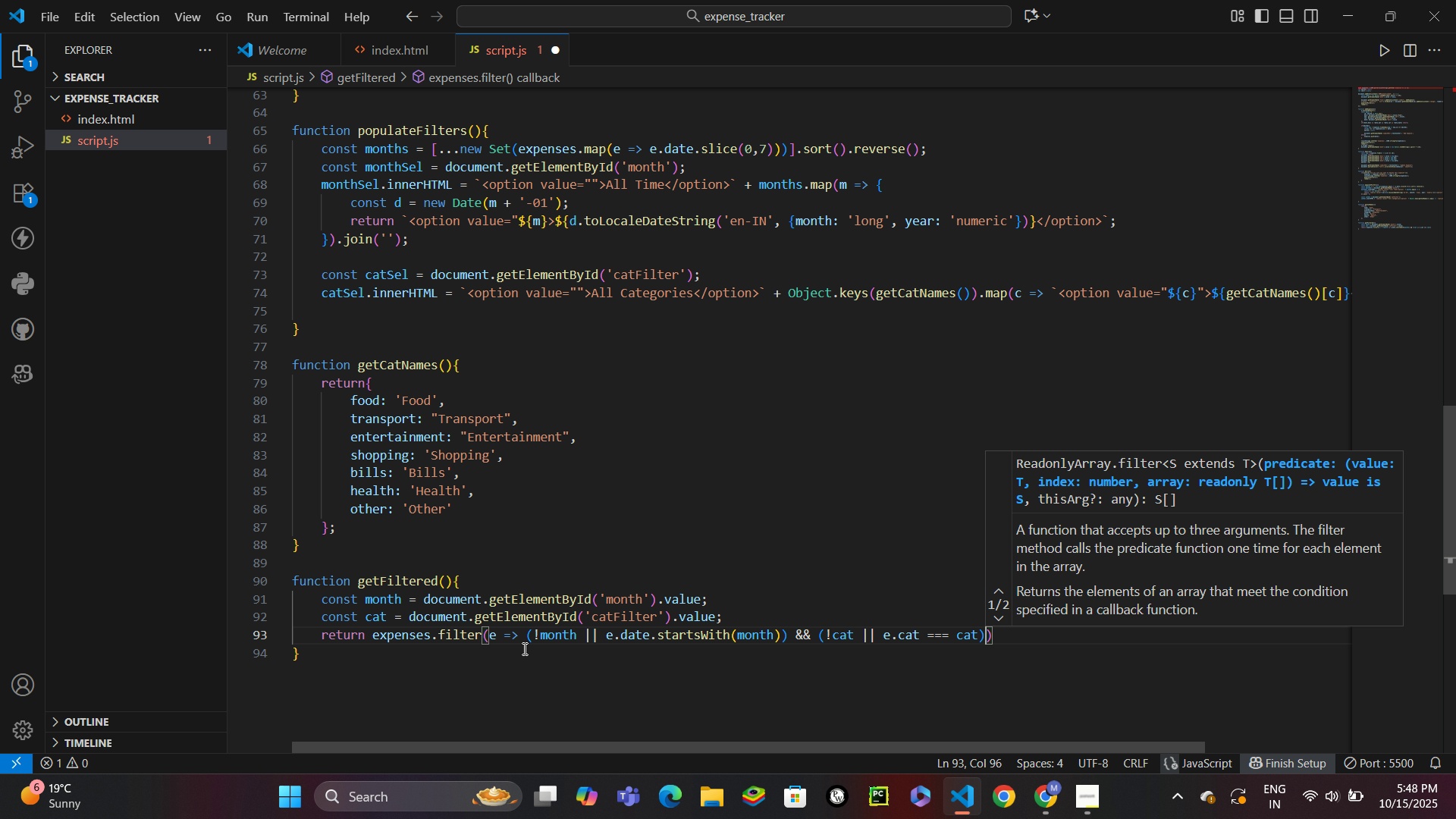 
key(ArrowRight)
 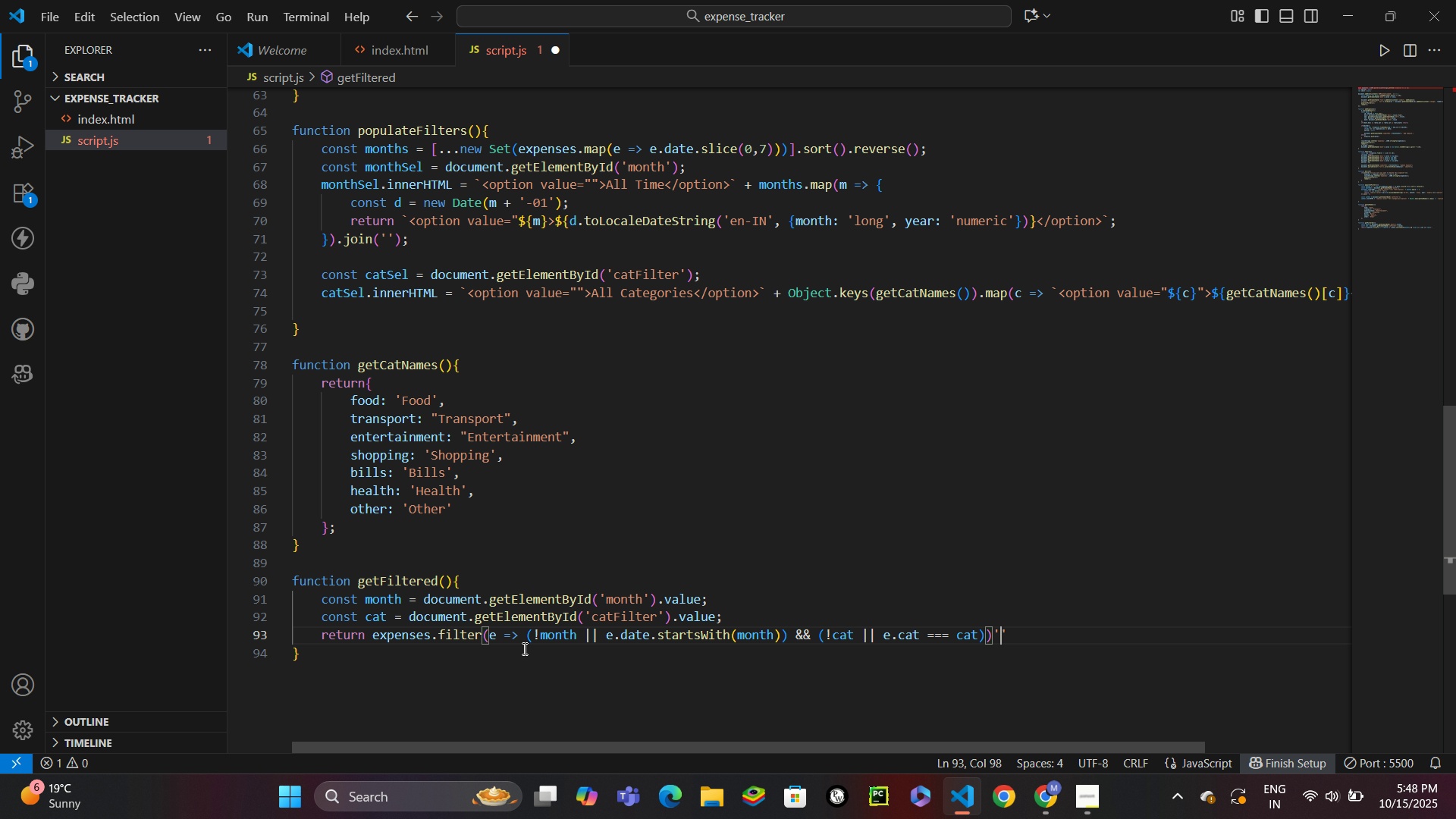 
key(Quote)
 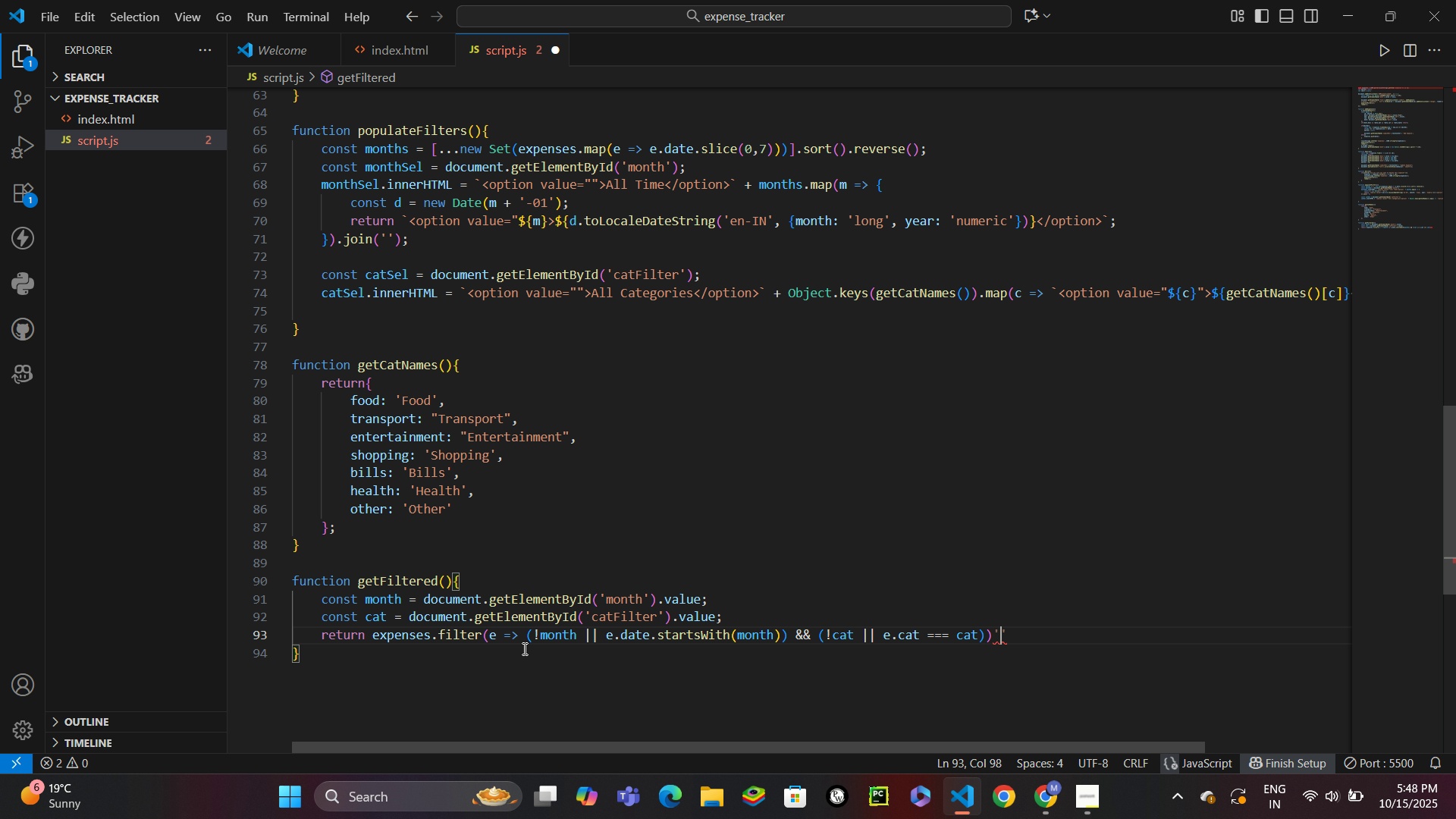 
key(ArrowDown)
 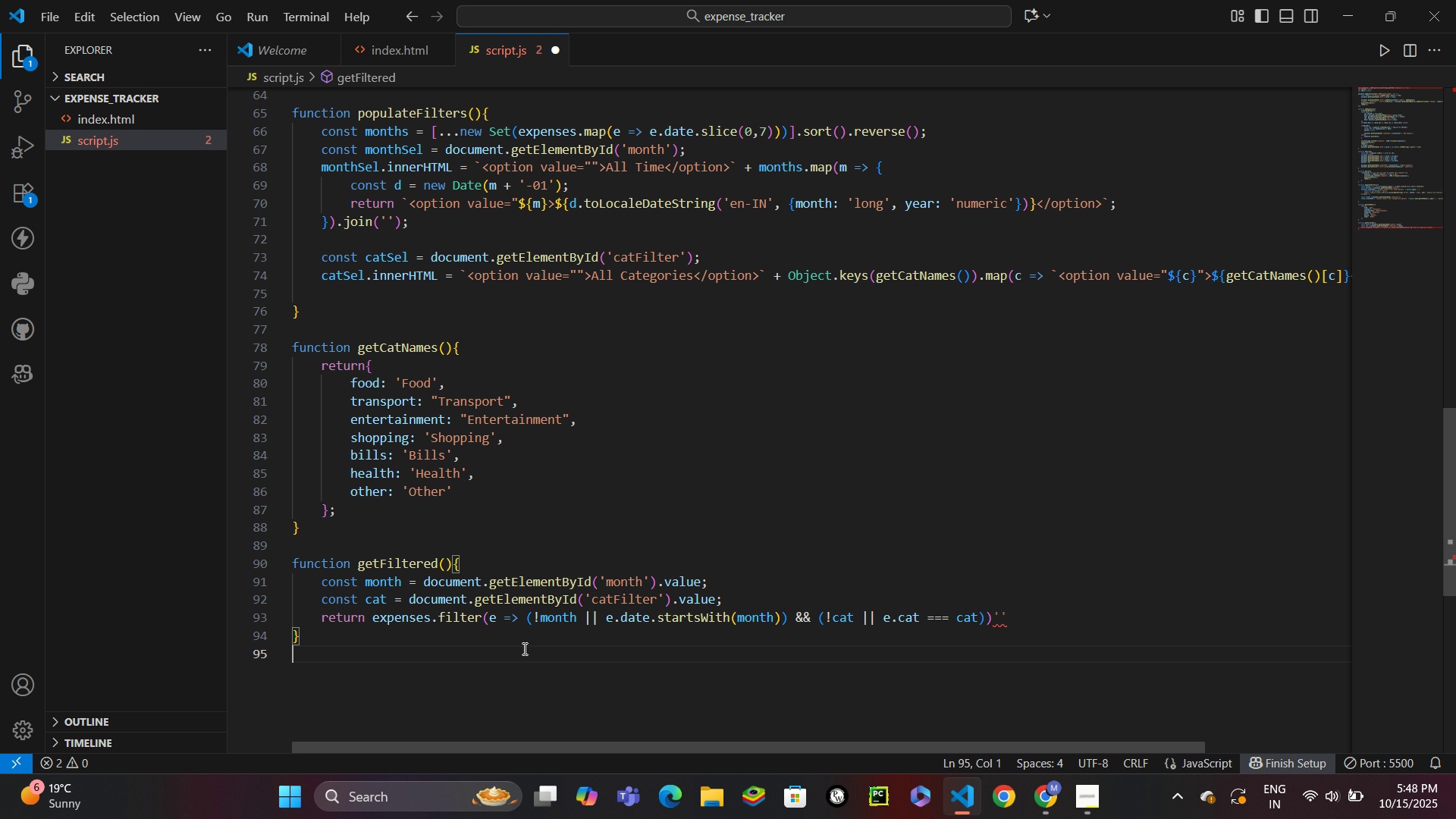 
key(Enter)
 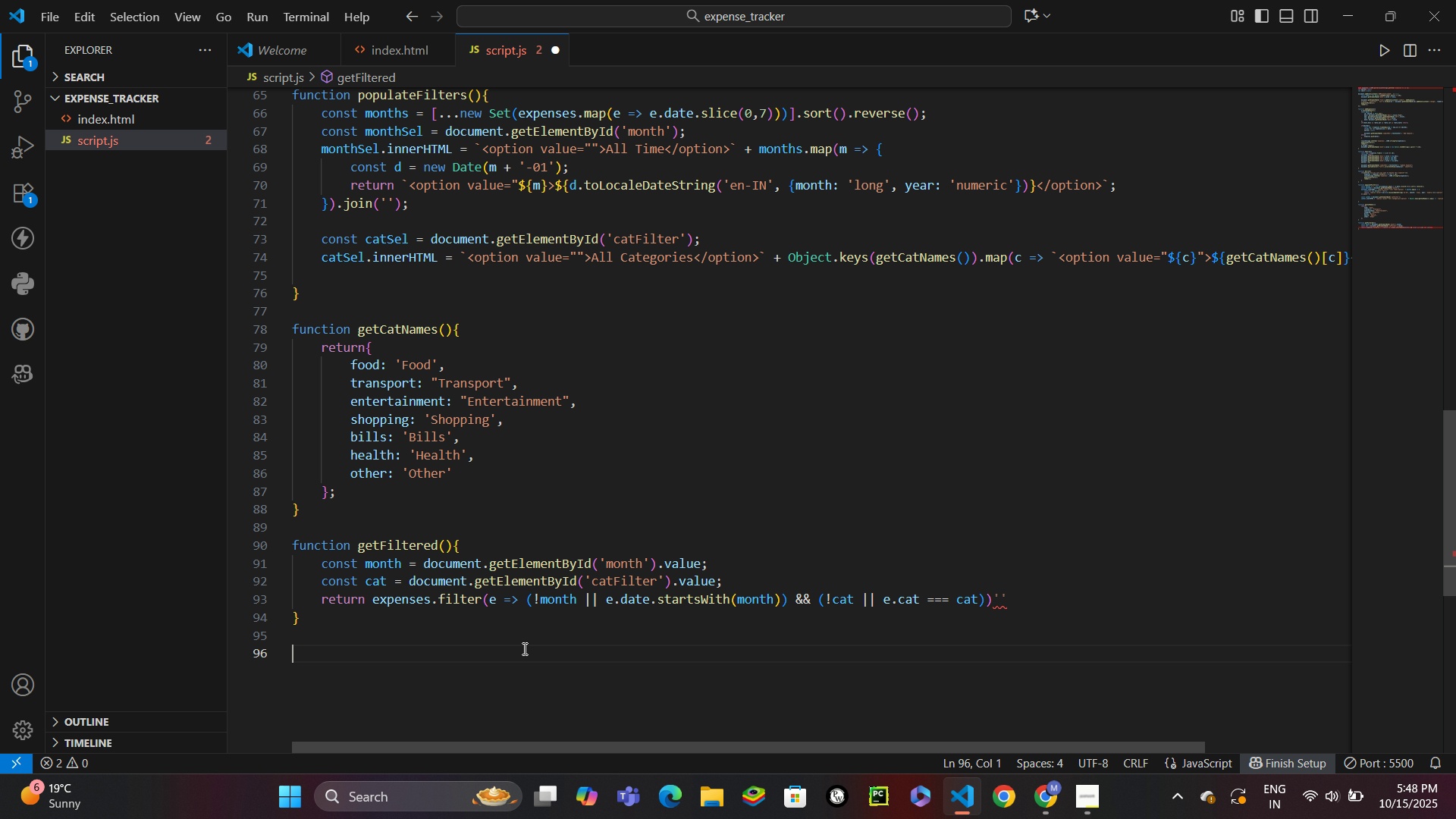 
key(Enter)
 